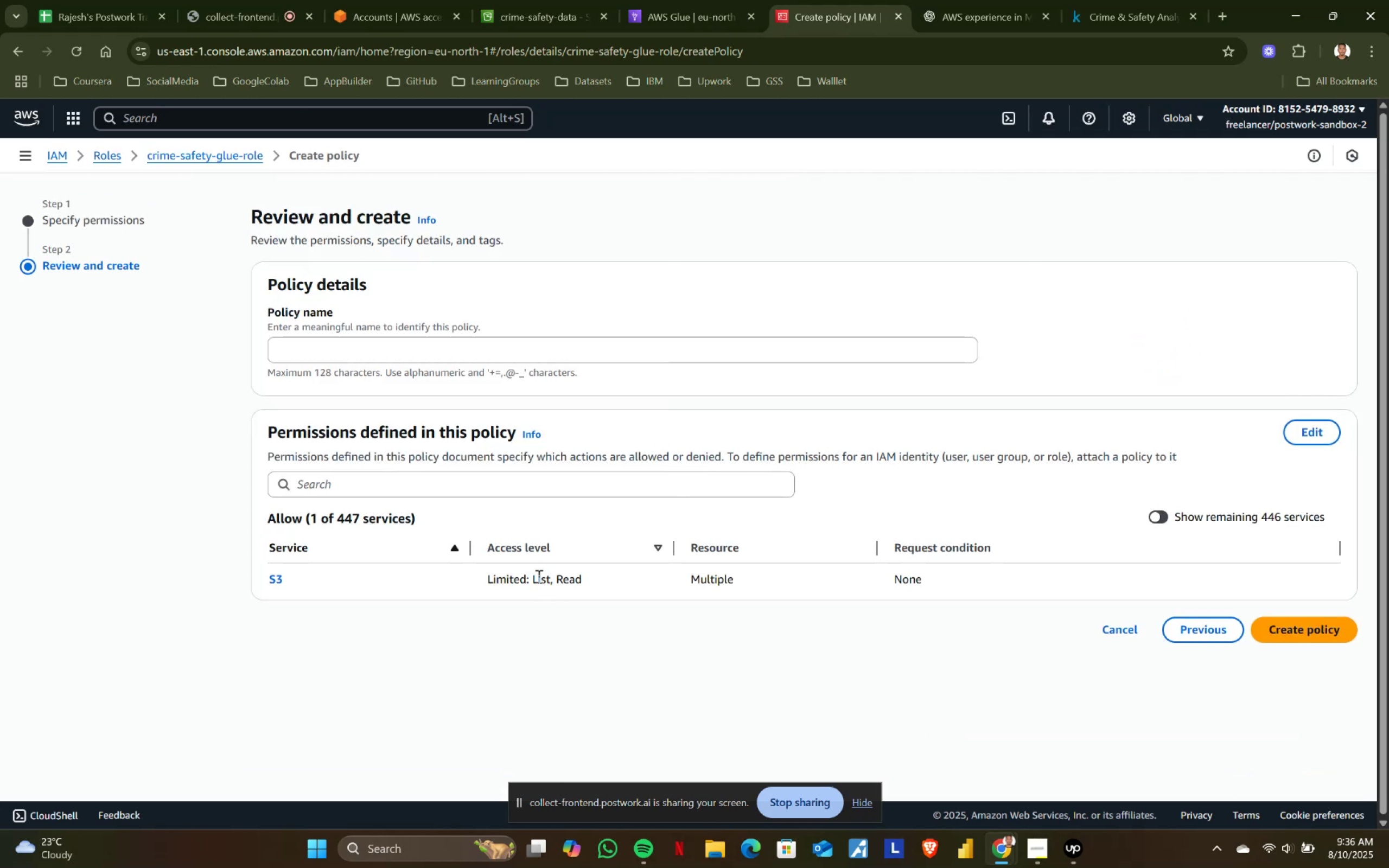 
scroll: coordinate [741, 595], scroll_direction: down, amount: 2.0
 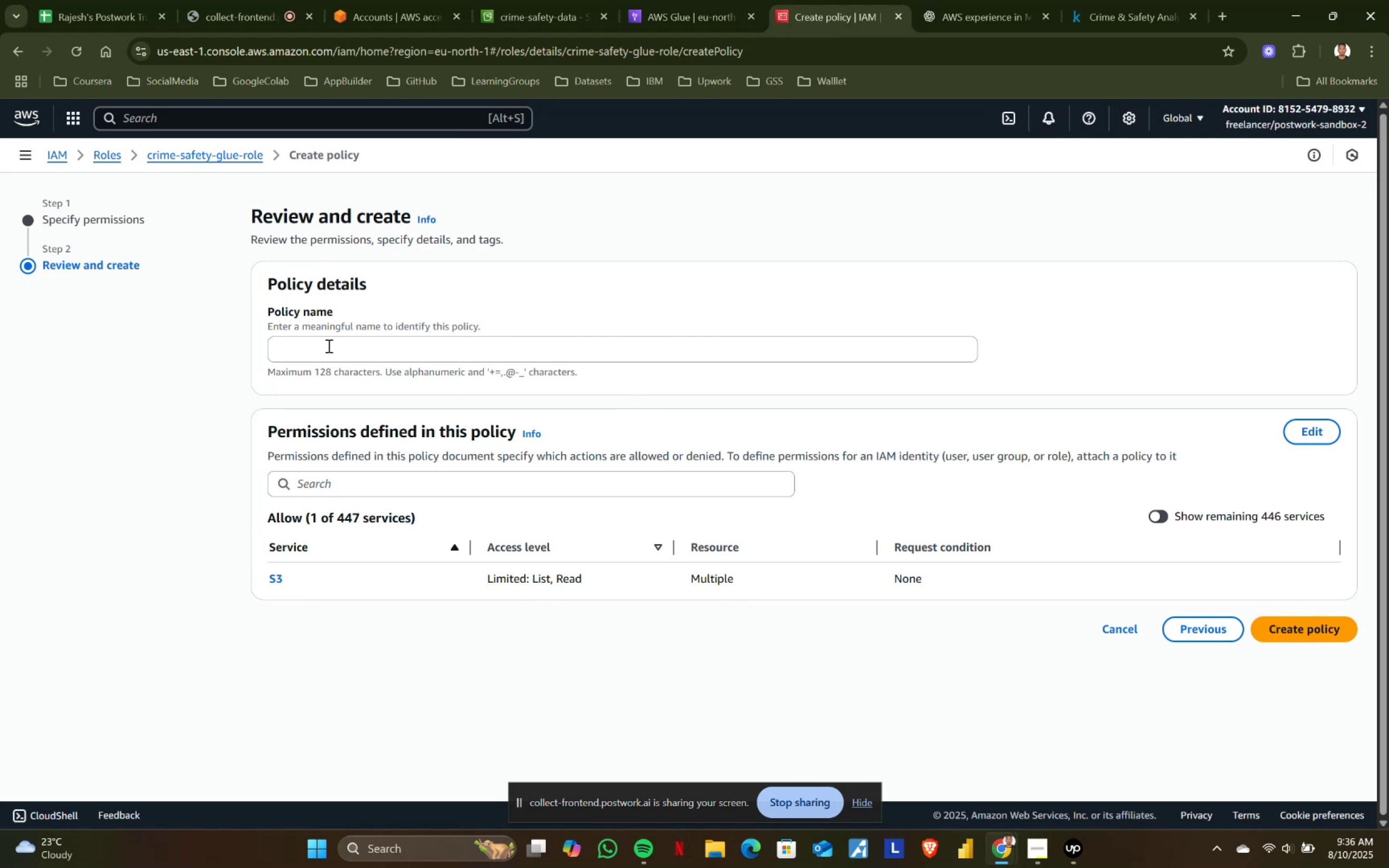 
left_click([306, 354])
 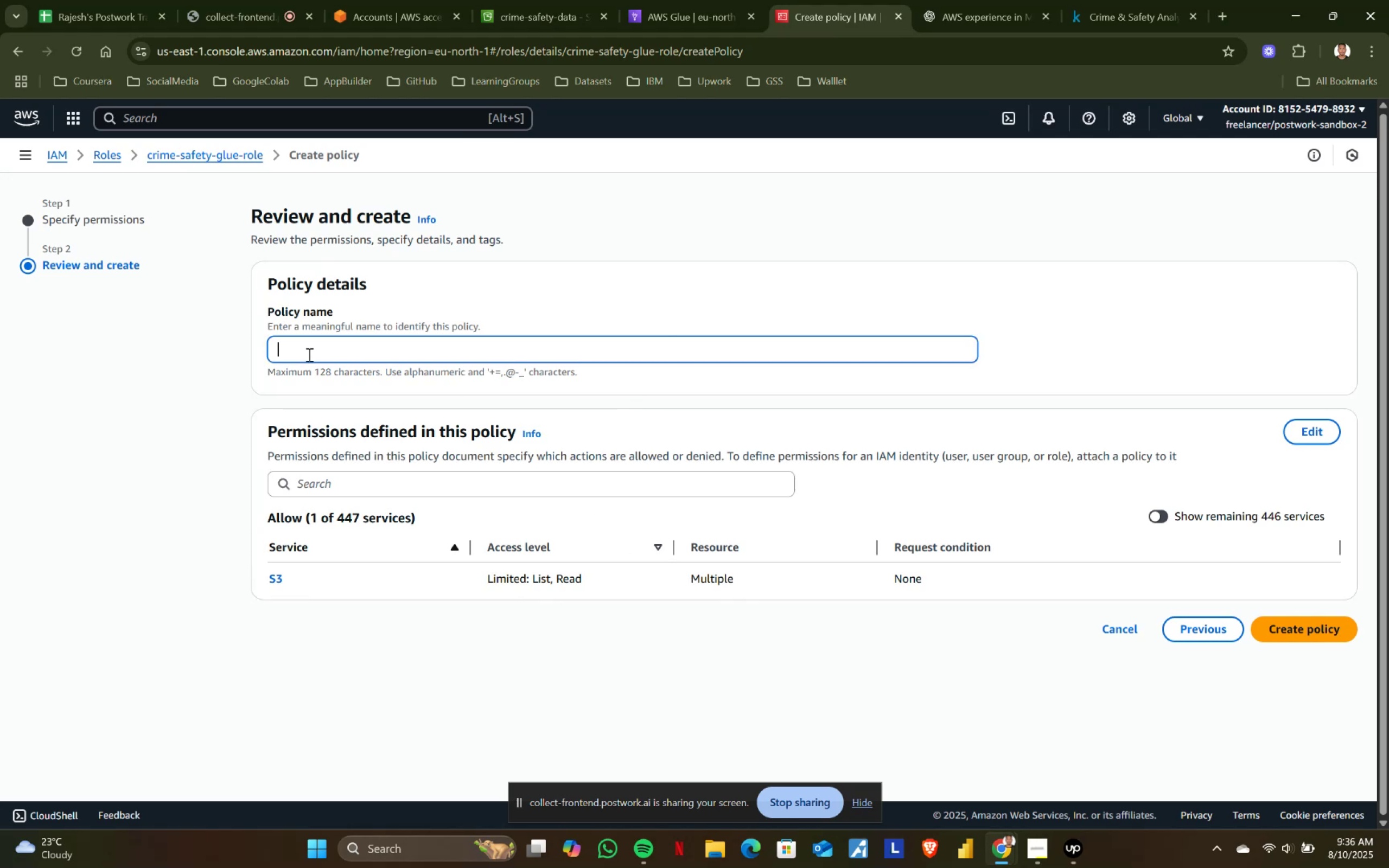 
type(crime-safety-poliv)
key(Backspace)
type(cy)
 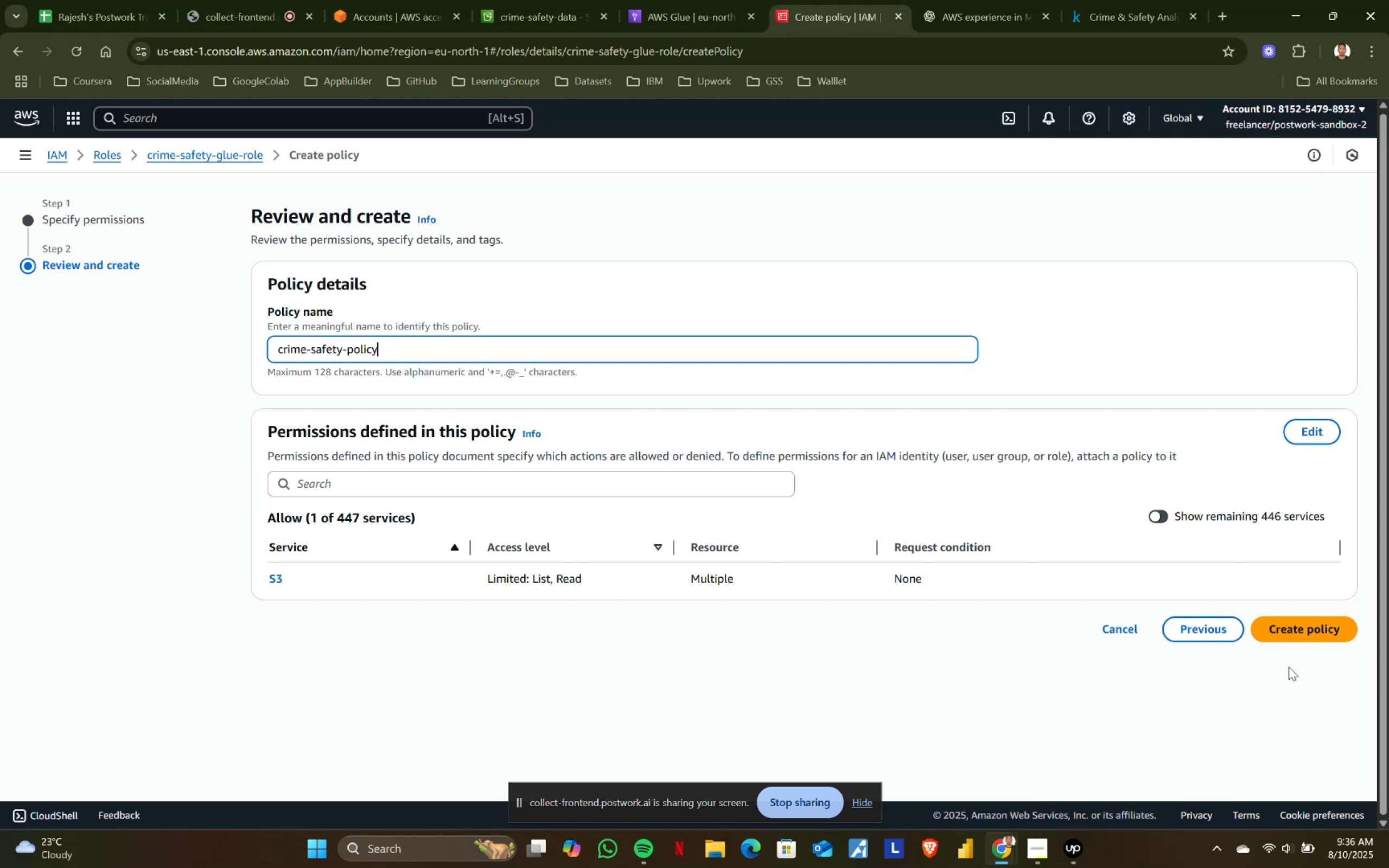 
left_click([1324, 634])
 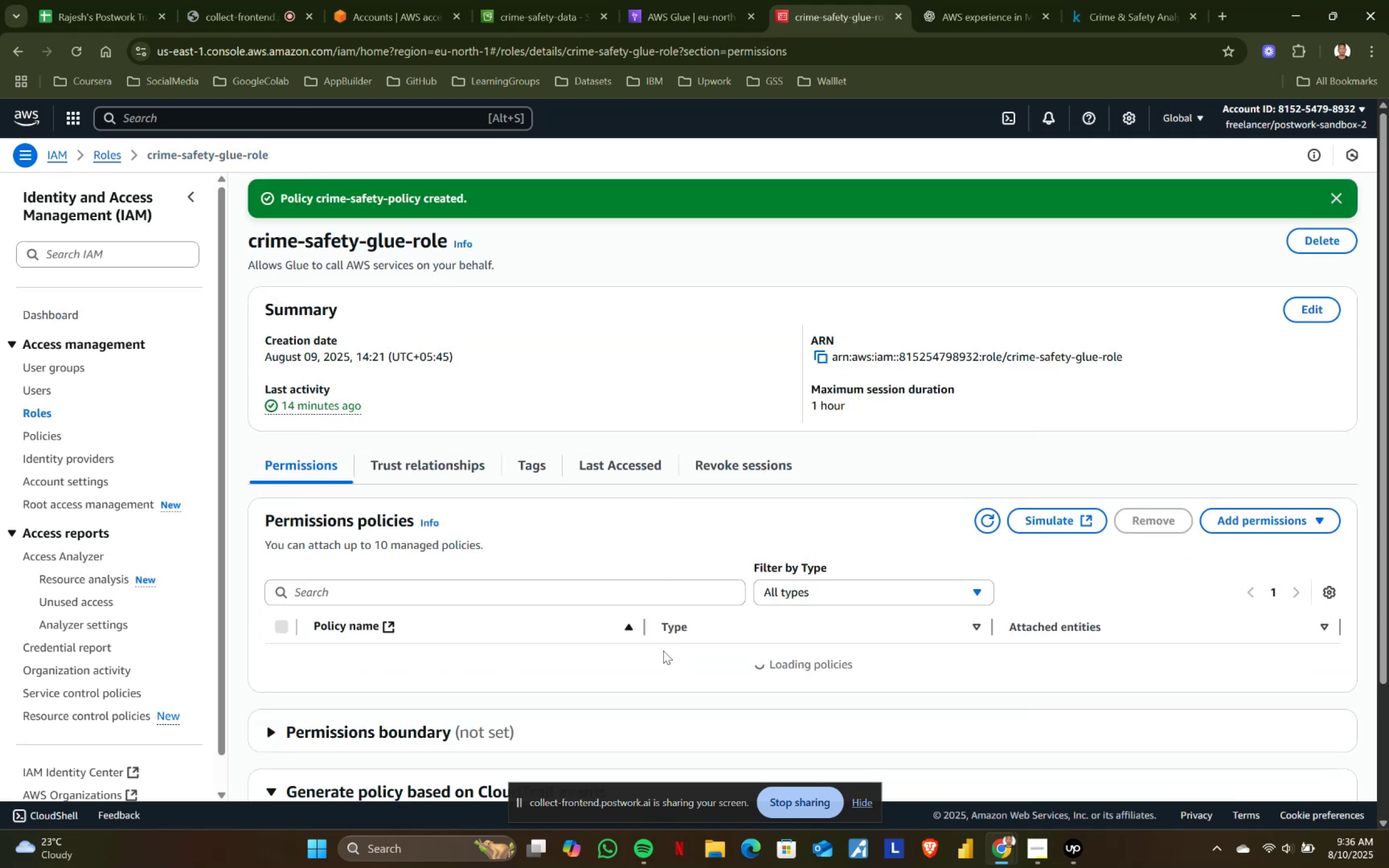 
scroll: coordinate [659, 639], scroll_direction: down, amount: 2.0
 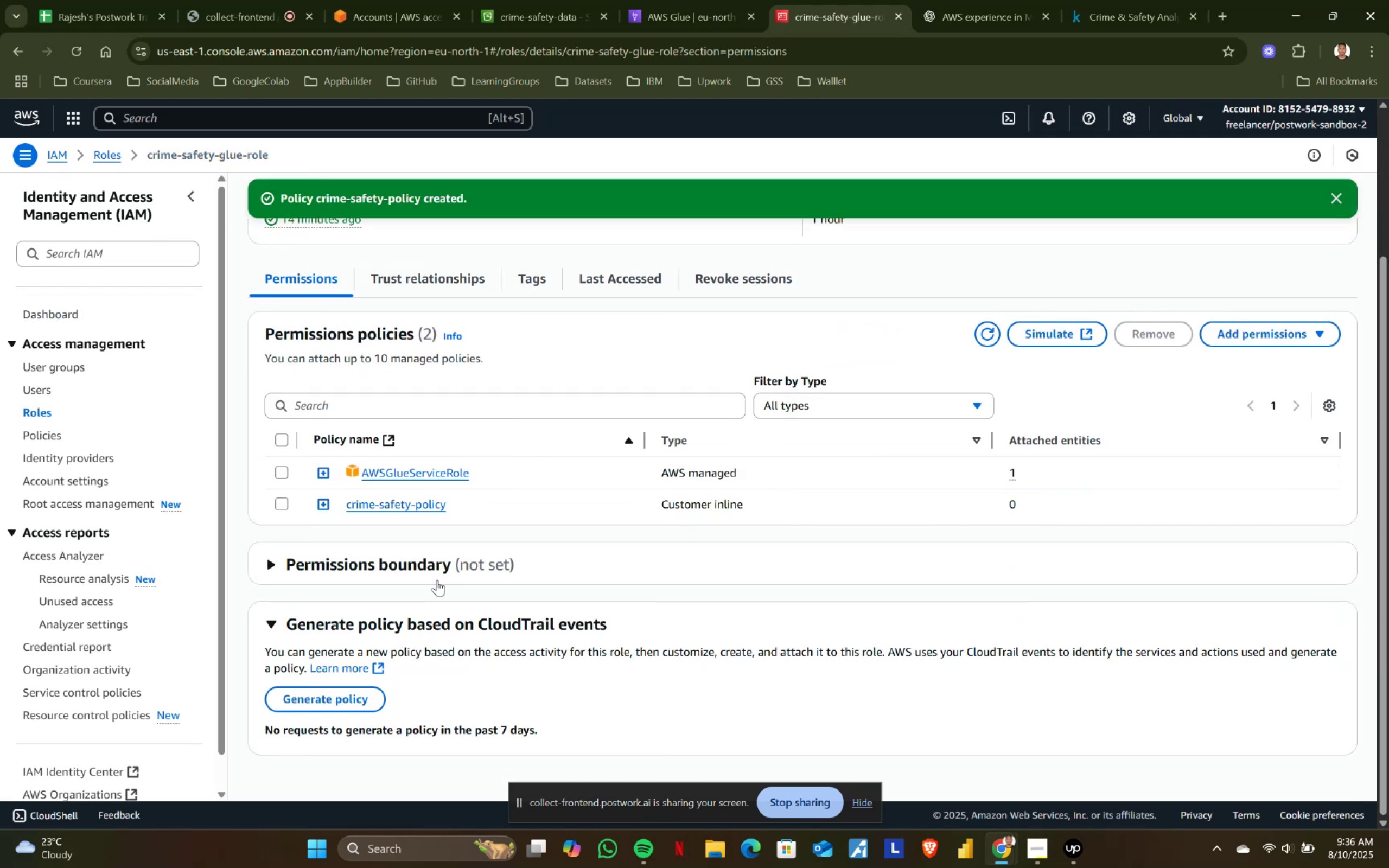 
scroll: coordinate [437, 580], scroll_direction: up, amount: 1.0
 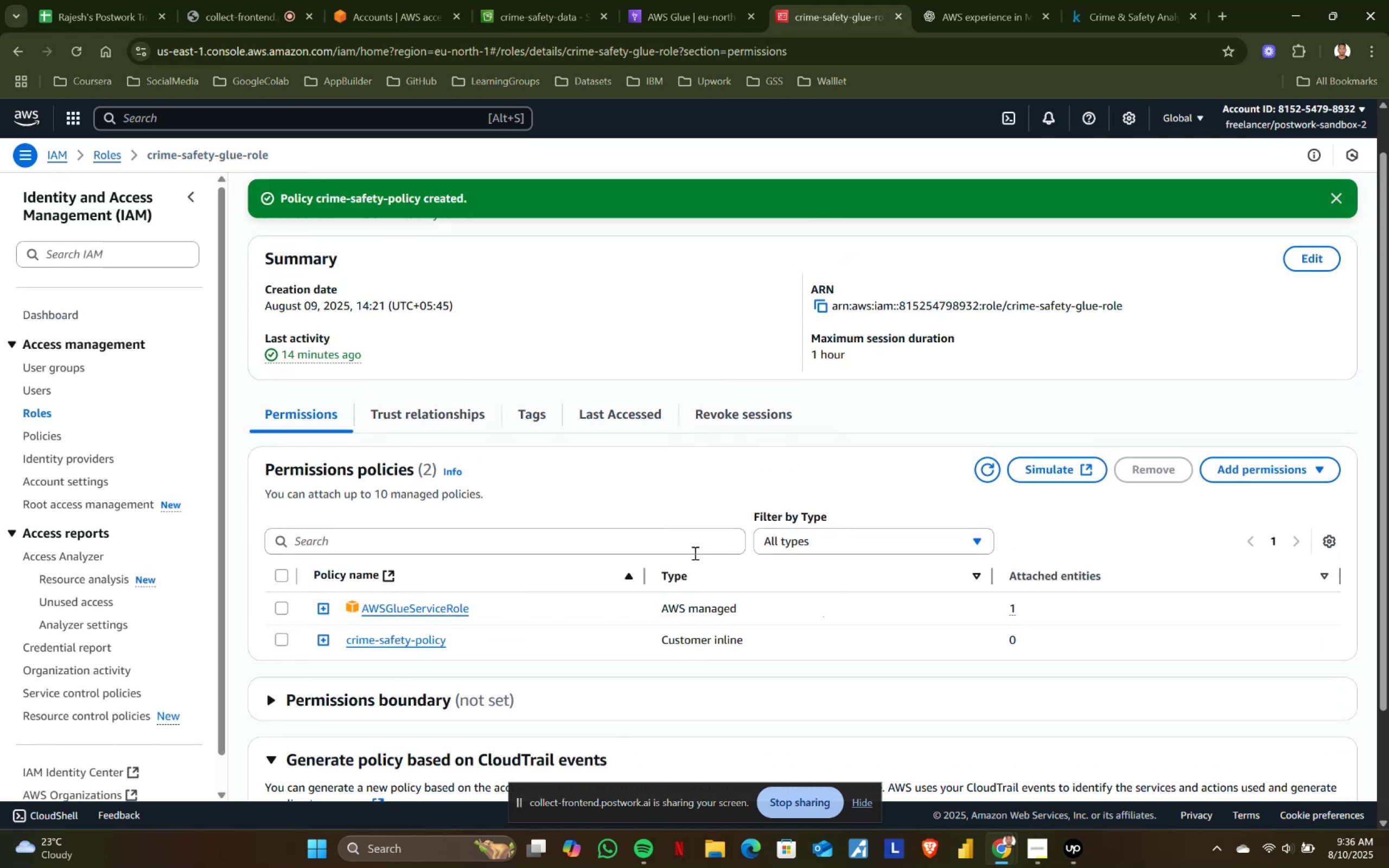 
left_click([631, 0])
 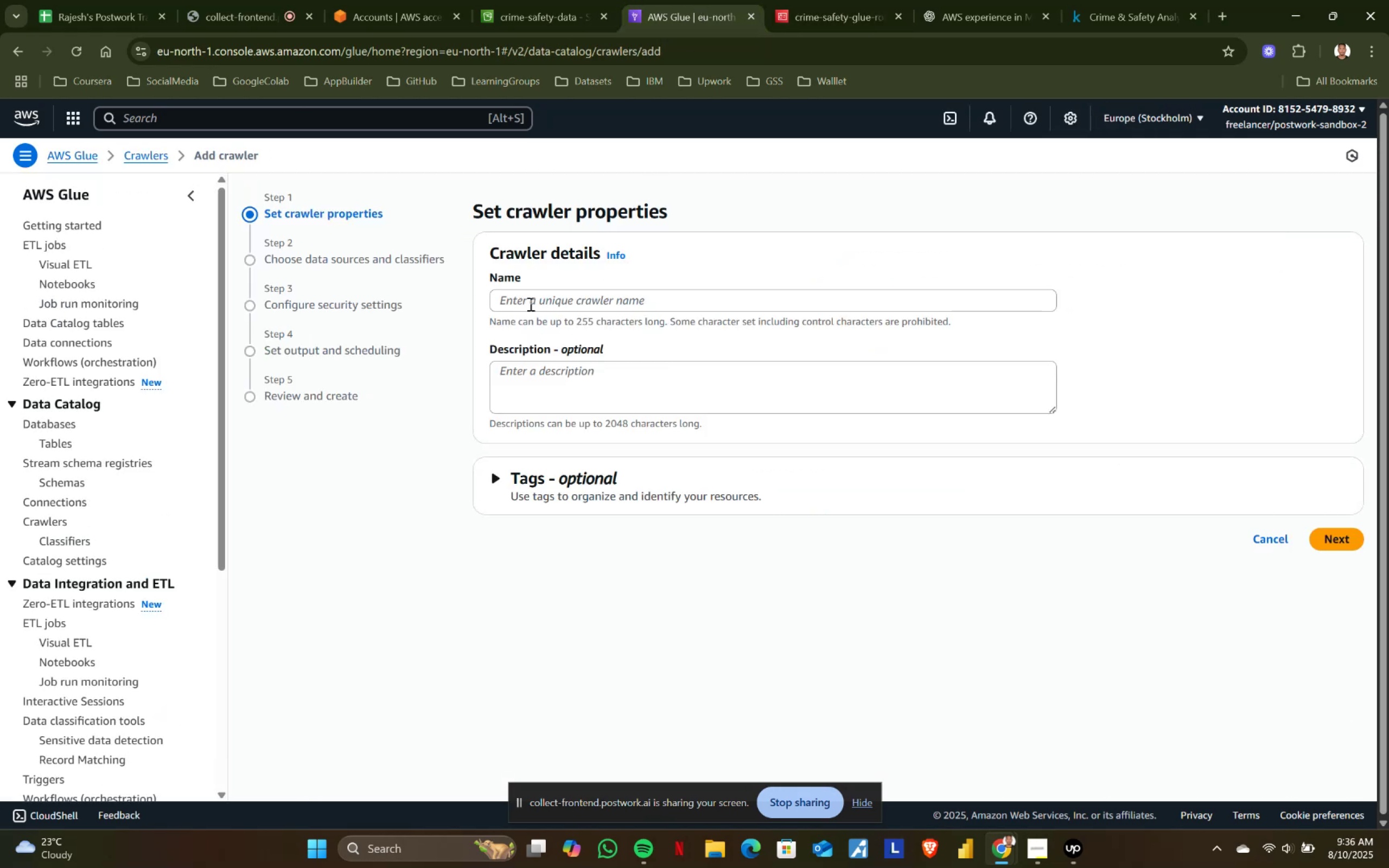 
left_click([530, 302])
 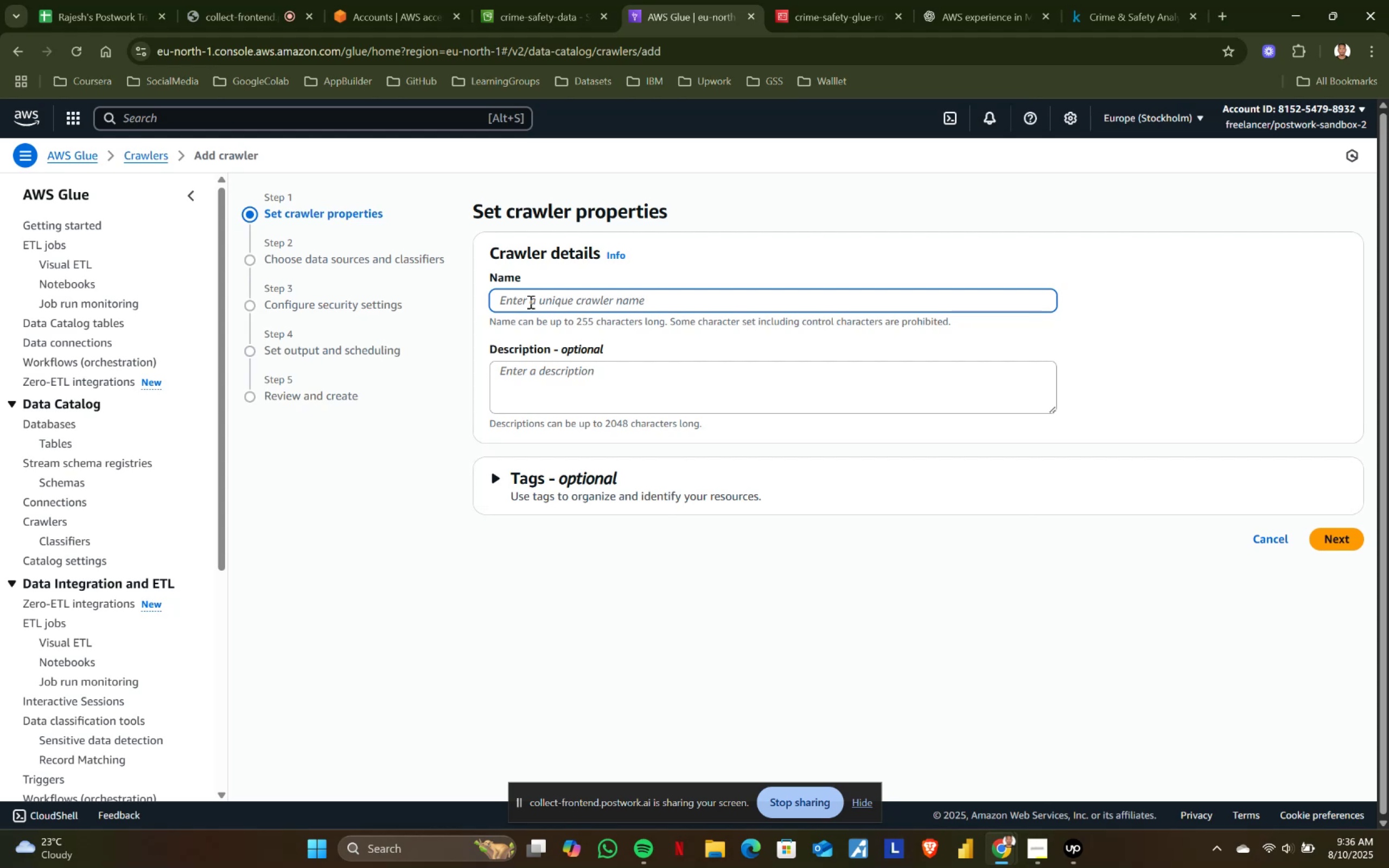 
type(cim)
key(Backspace)
key(Backspace)
type(rime-safety-crawler)
 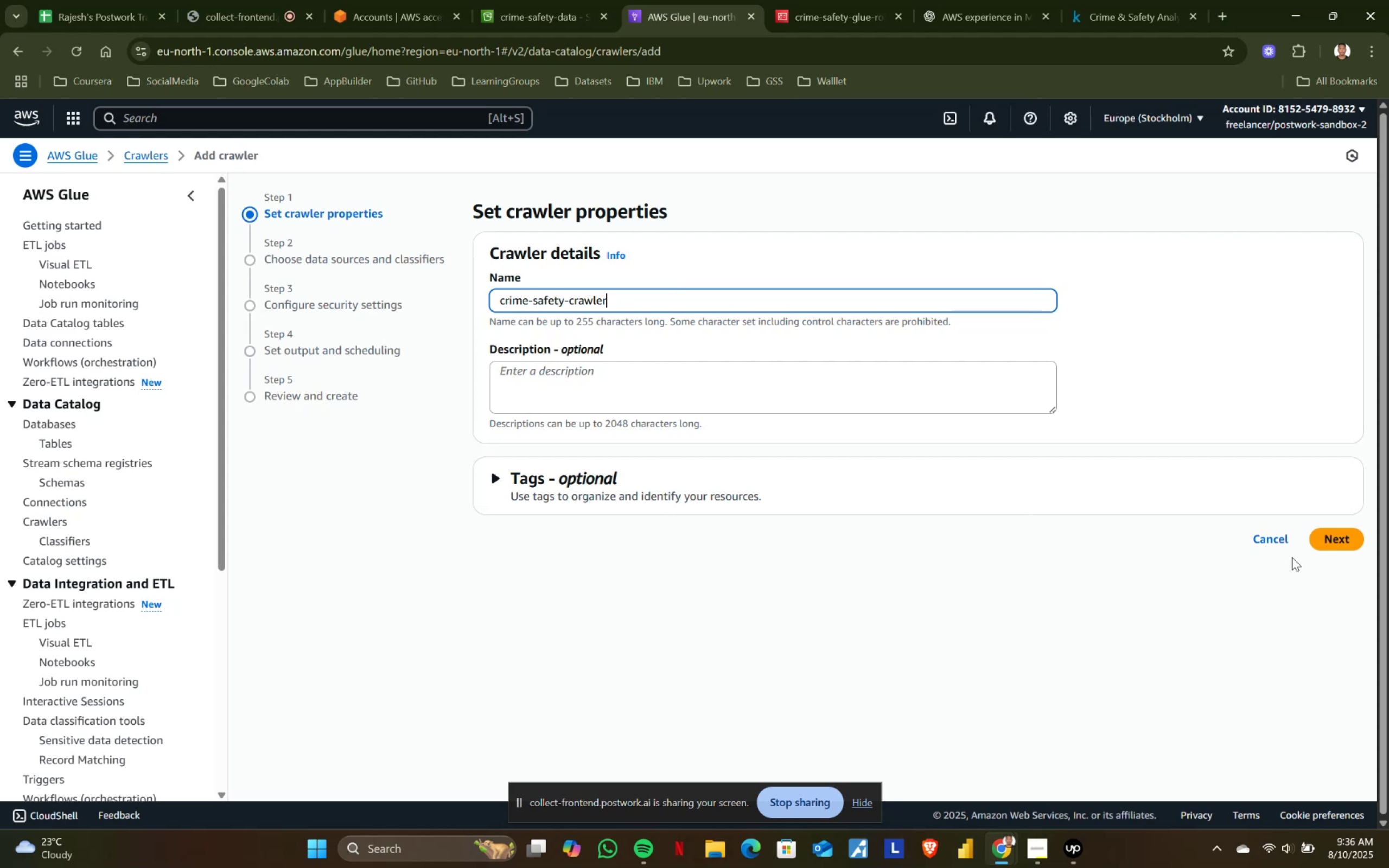 
left_click([1319, 538])
 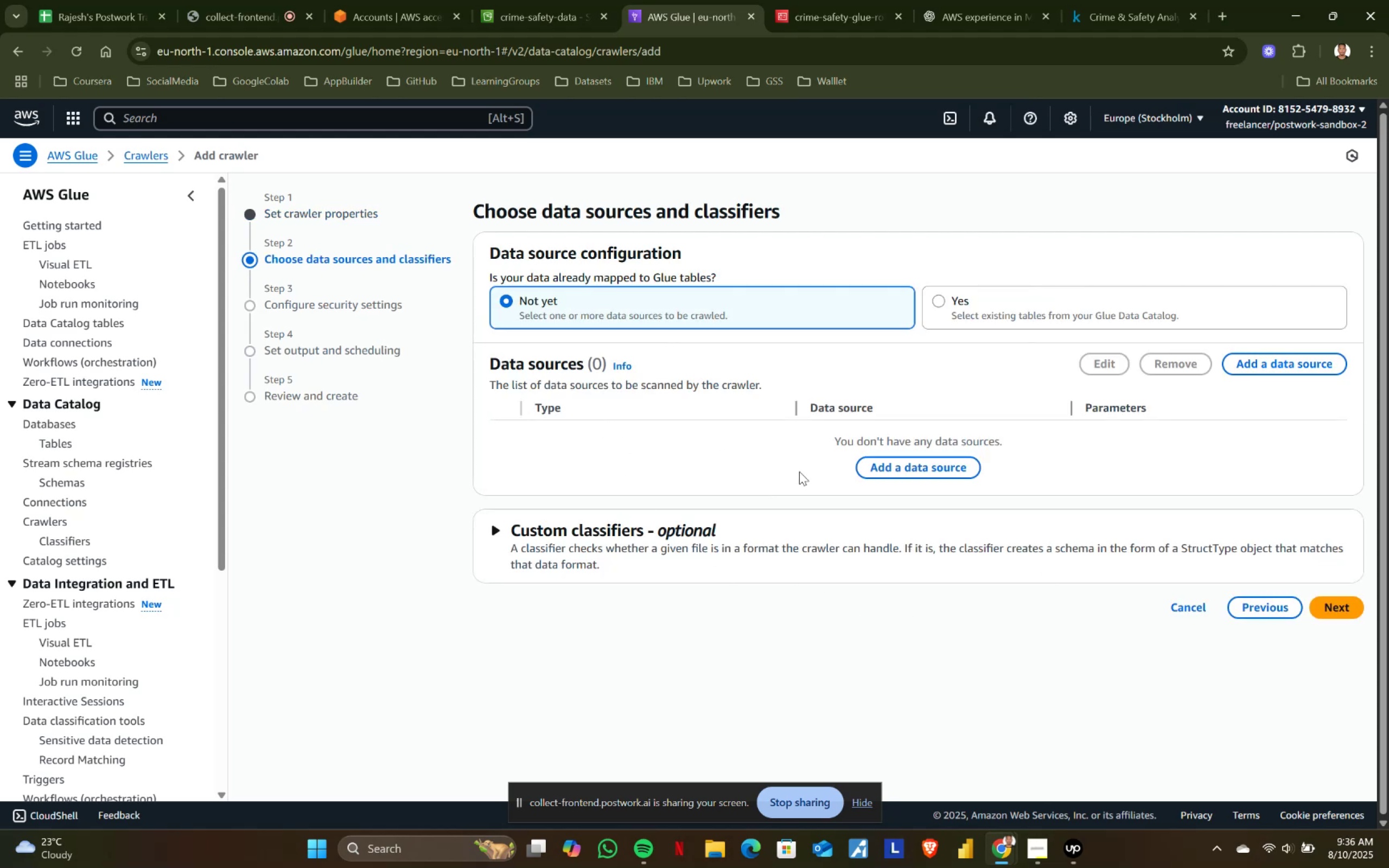 
left_click([922, 471])
 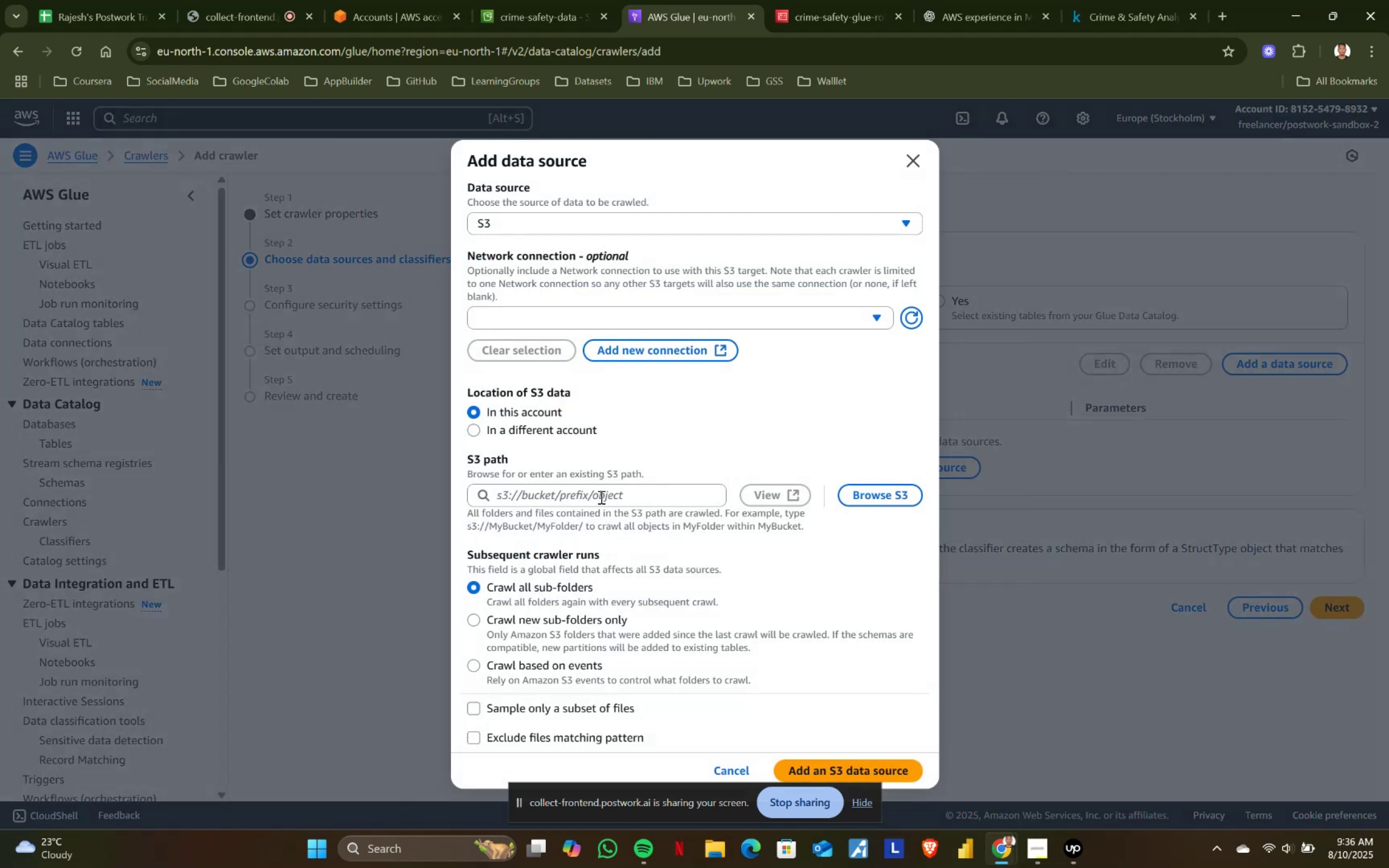 
left_click([600, 497])
 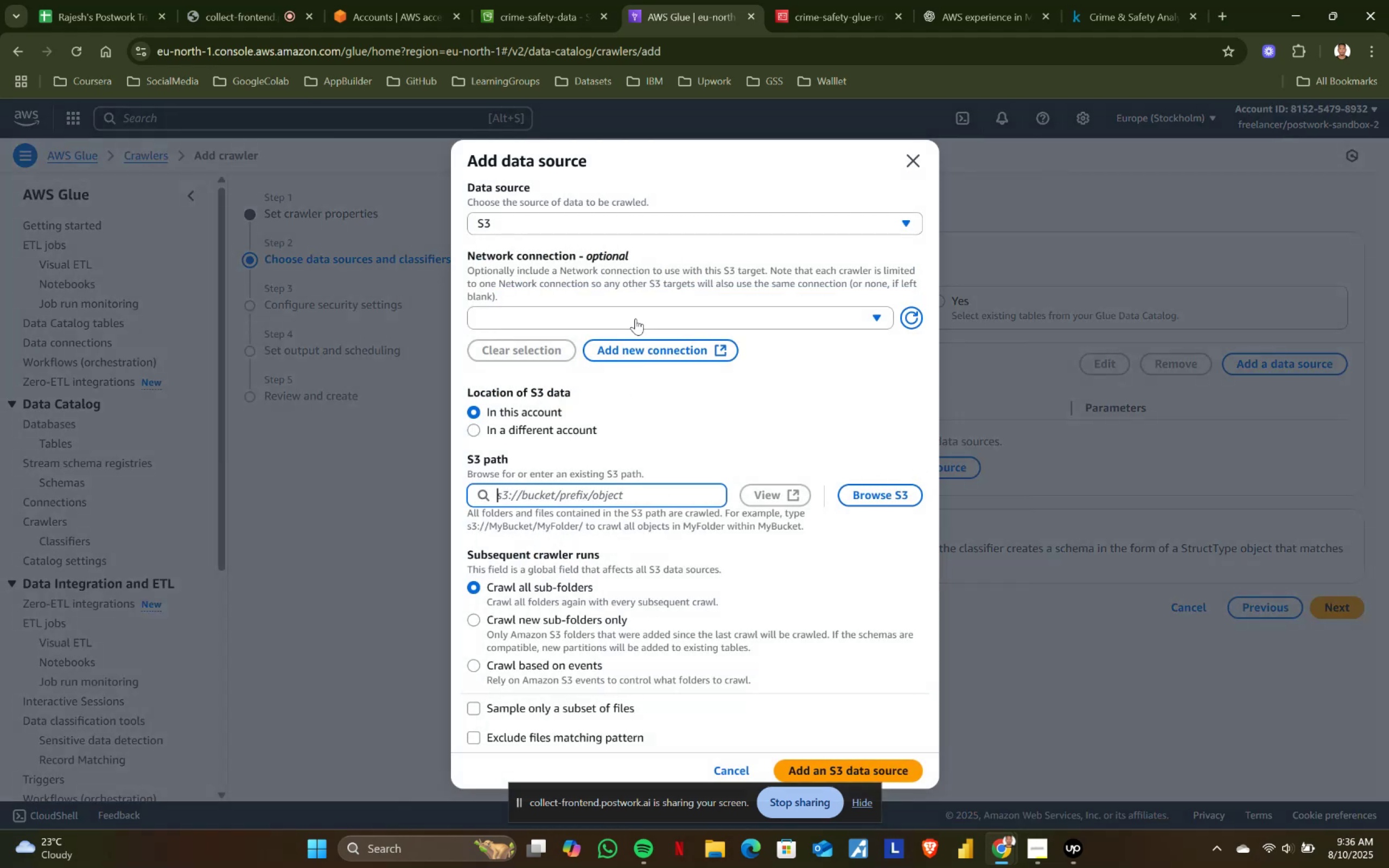 
left_click([549, 0])
 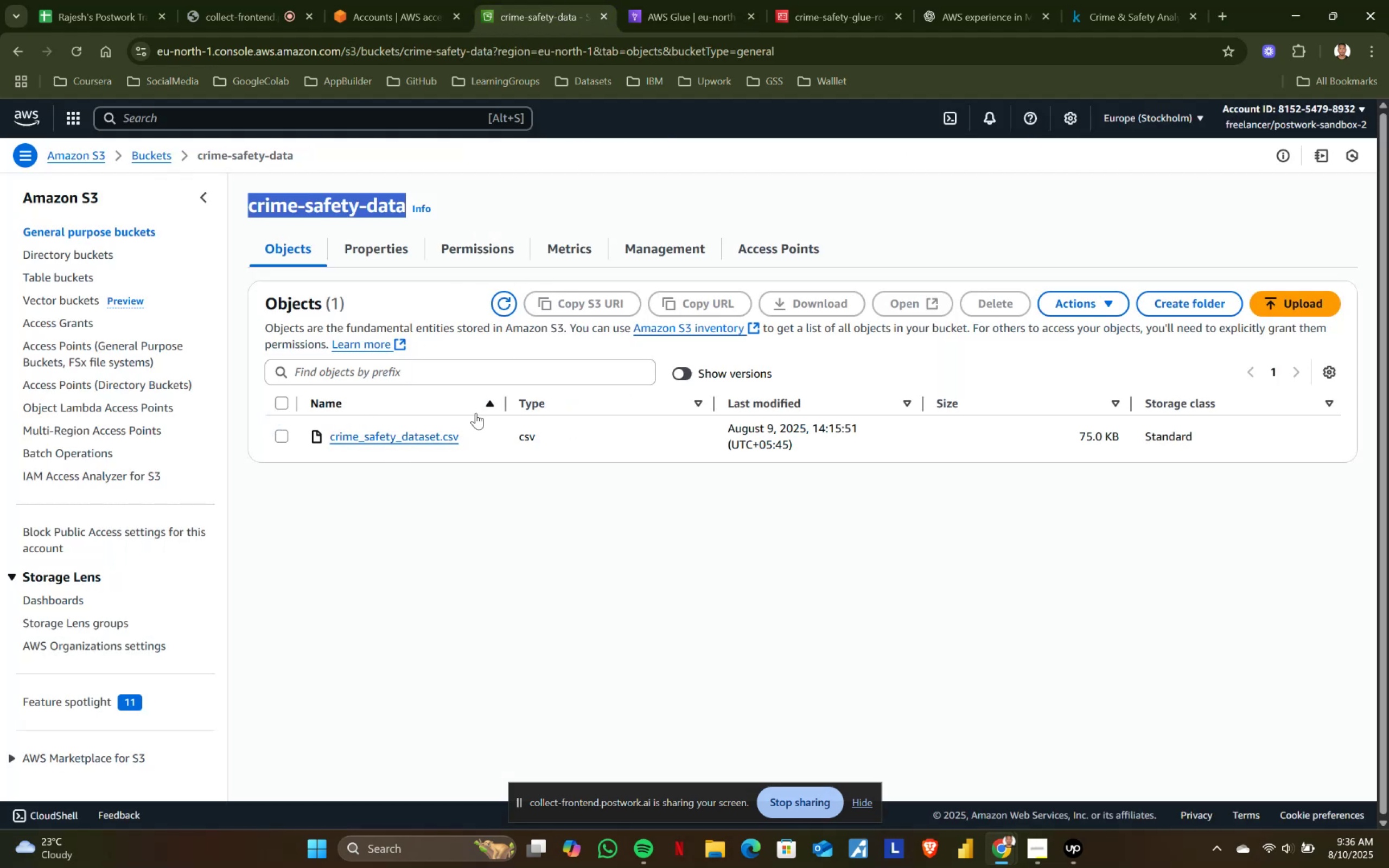 
left_click([277, 441])
 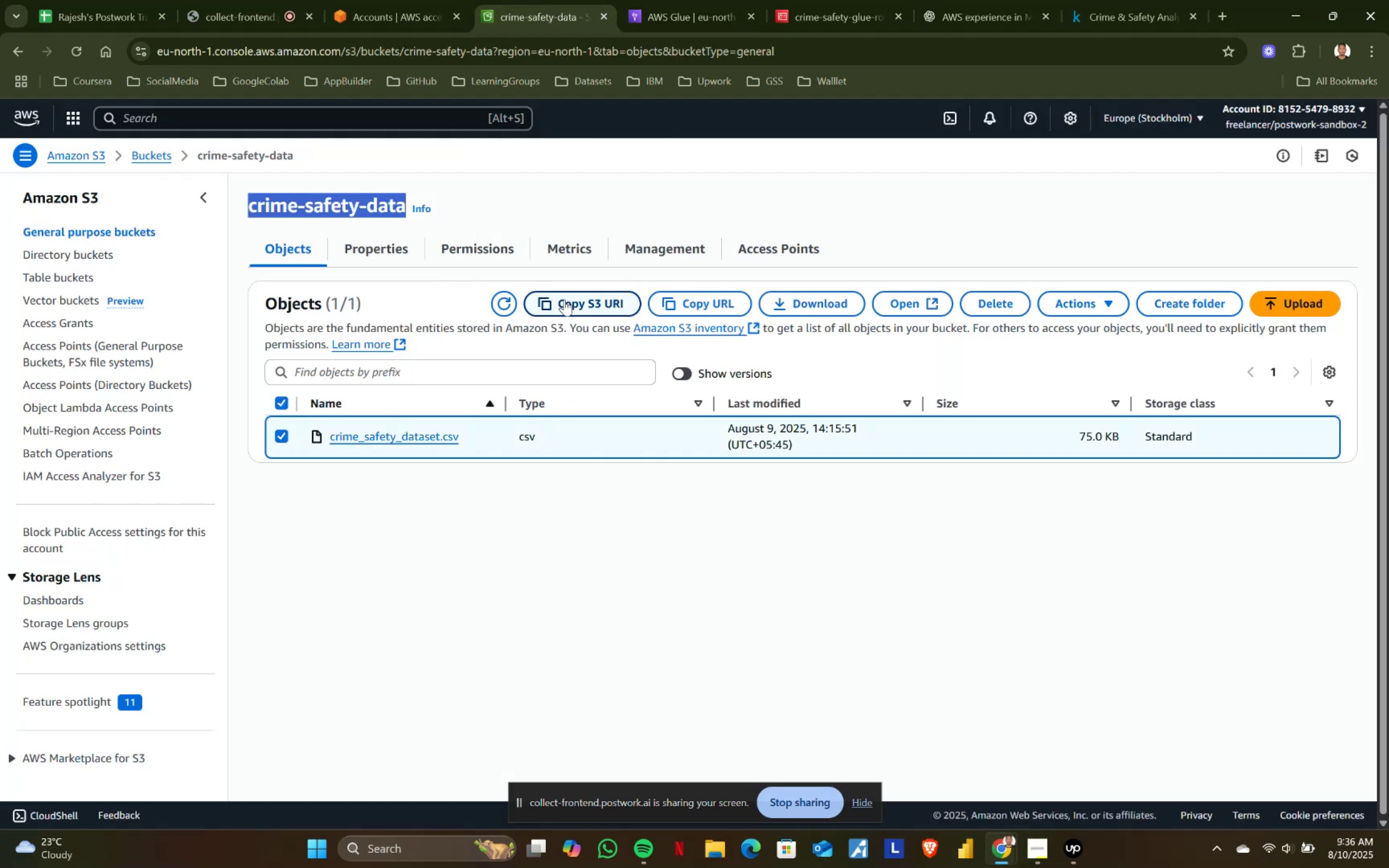 
left_click([578, 305])
 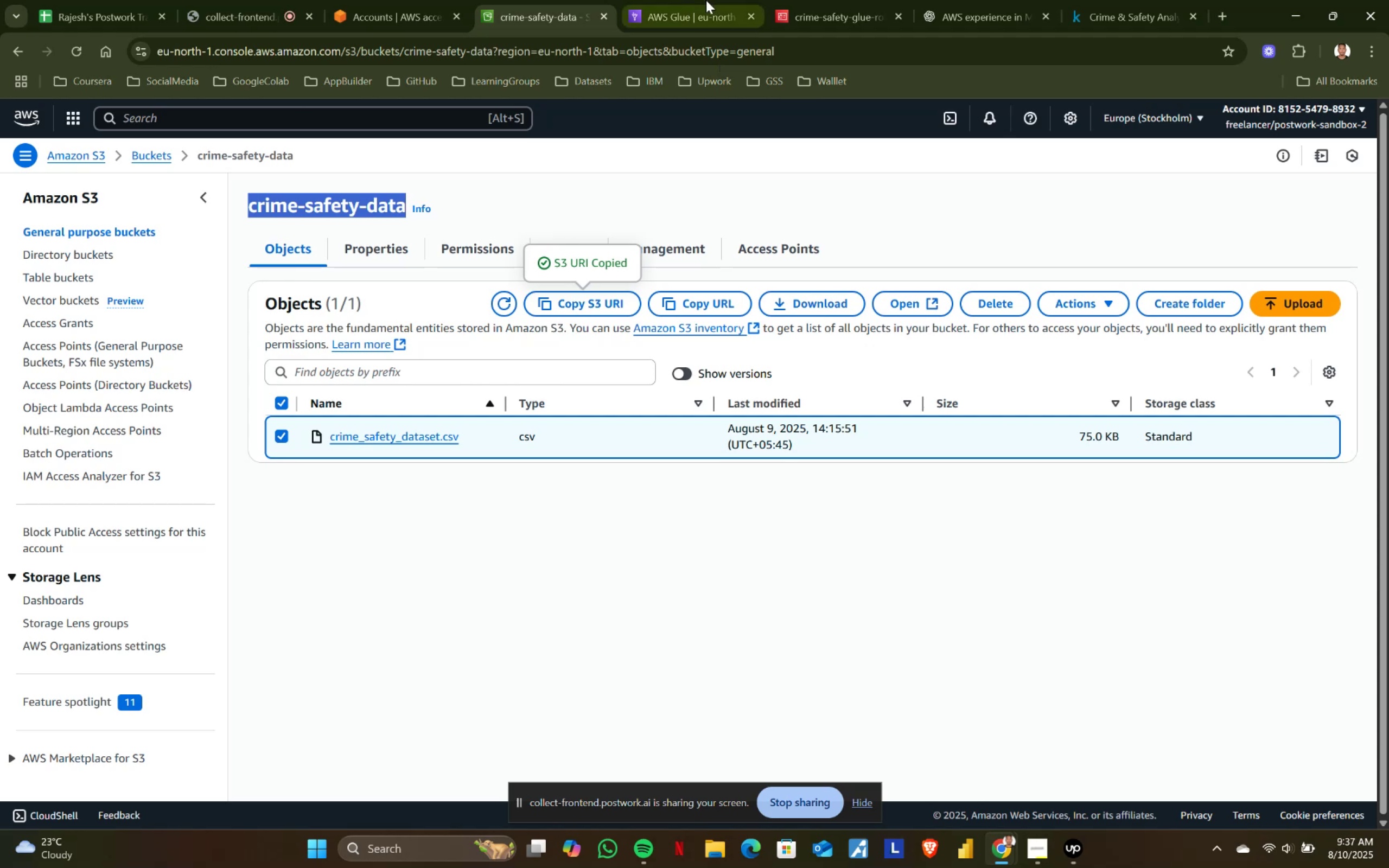 
left_click([705, 0])
 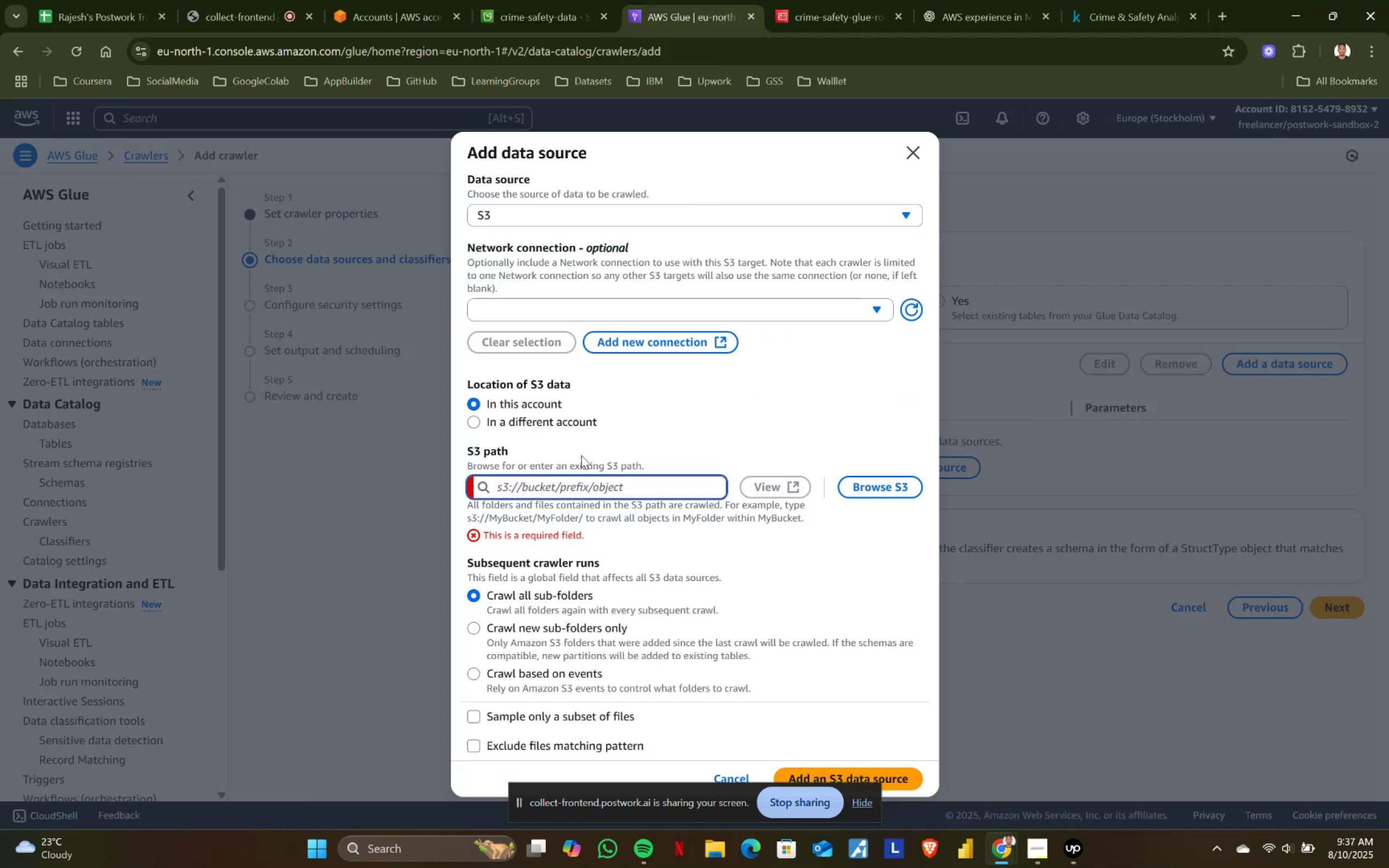 
key(Control+ControlLeft)
 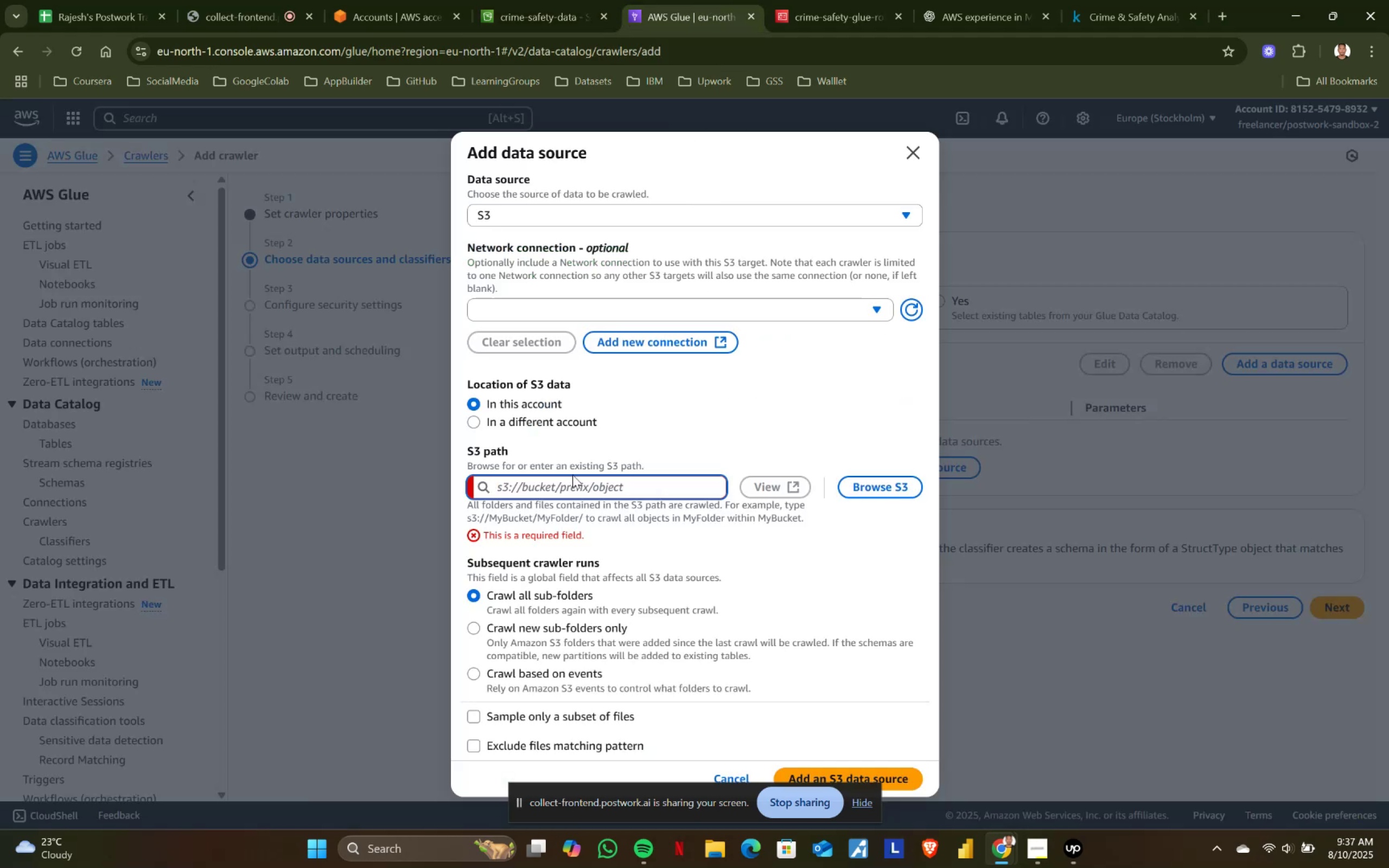 
key(Control+V)
 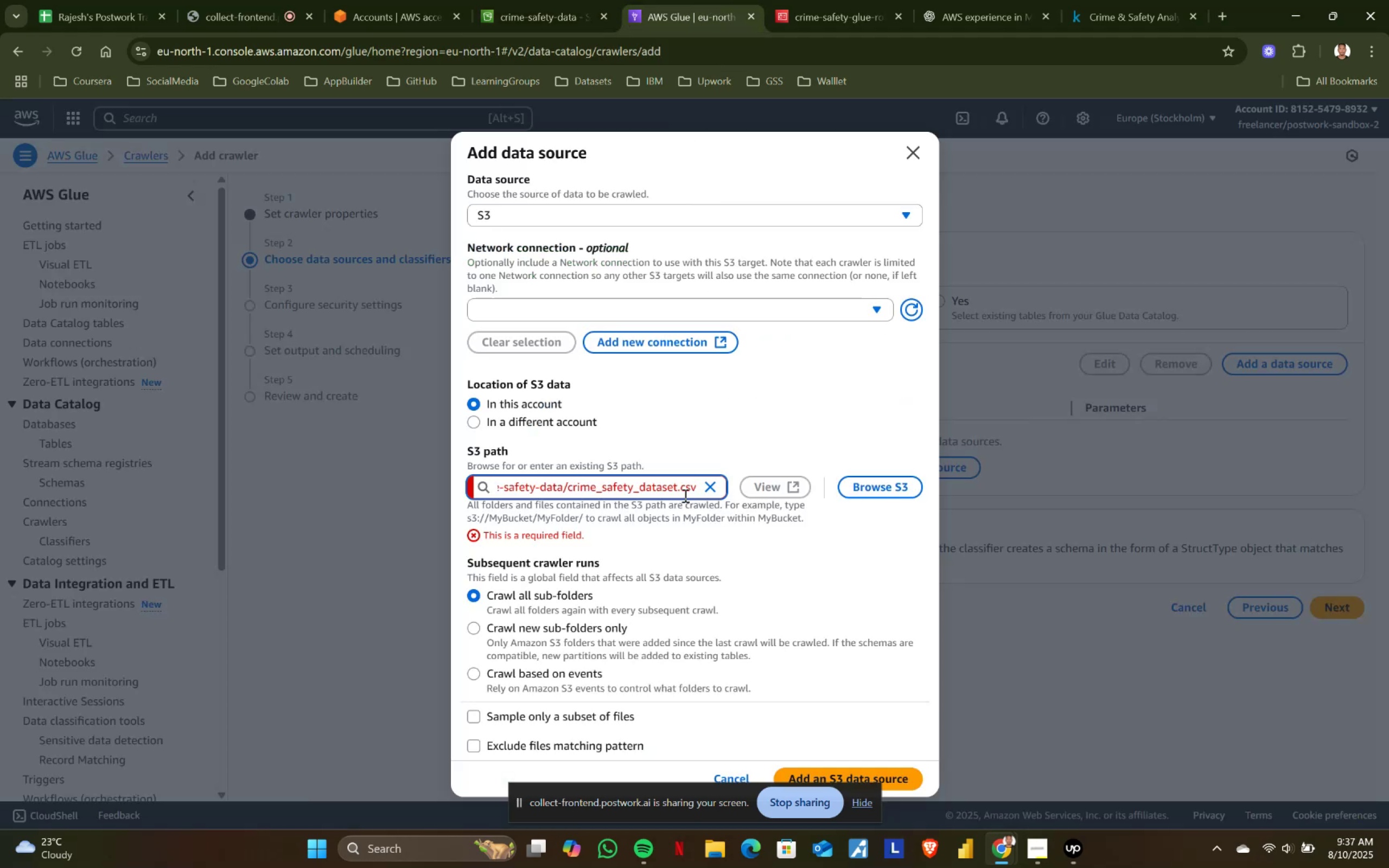 
hold_key(key=ShiftLeft, duration=1.39)
left_click([568, 487])
 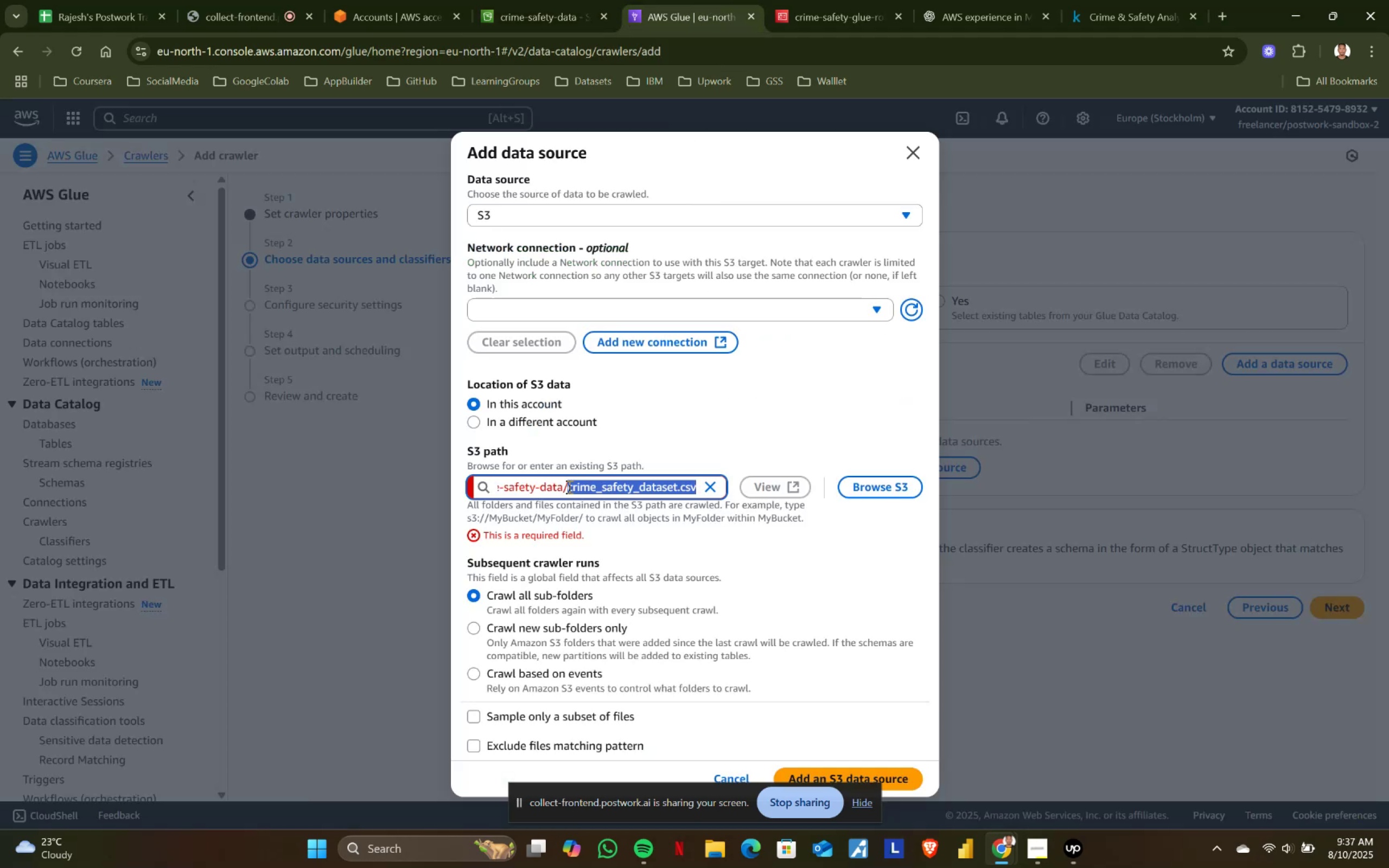 
key(Backspace)
 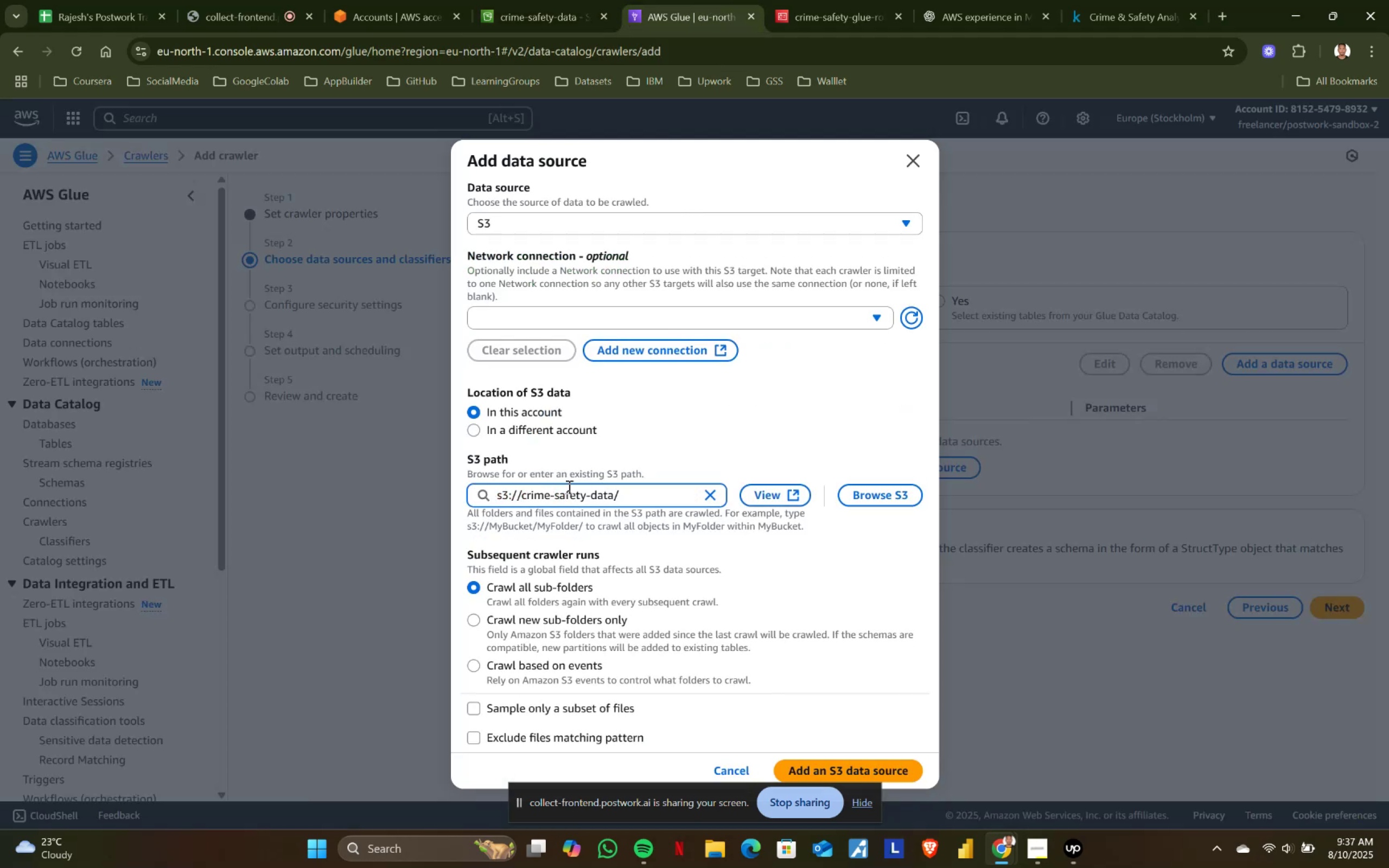 
scroll: coordinate [691, 570], scroll_direction: down, amount: 3.0
 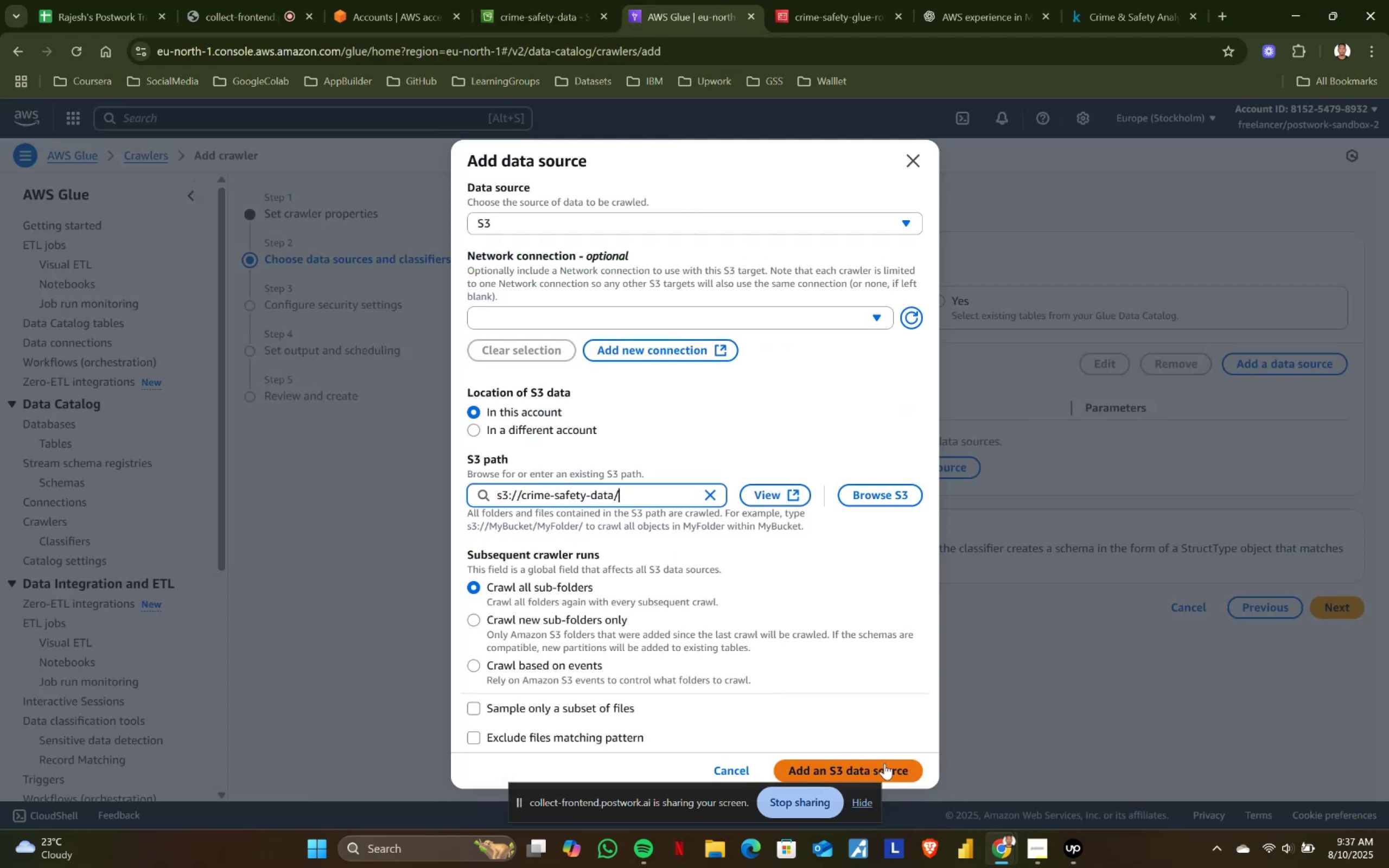 
left_click([887, 763])
 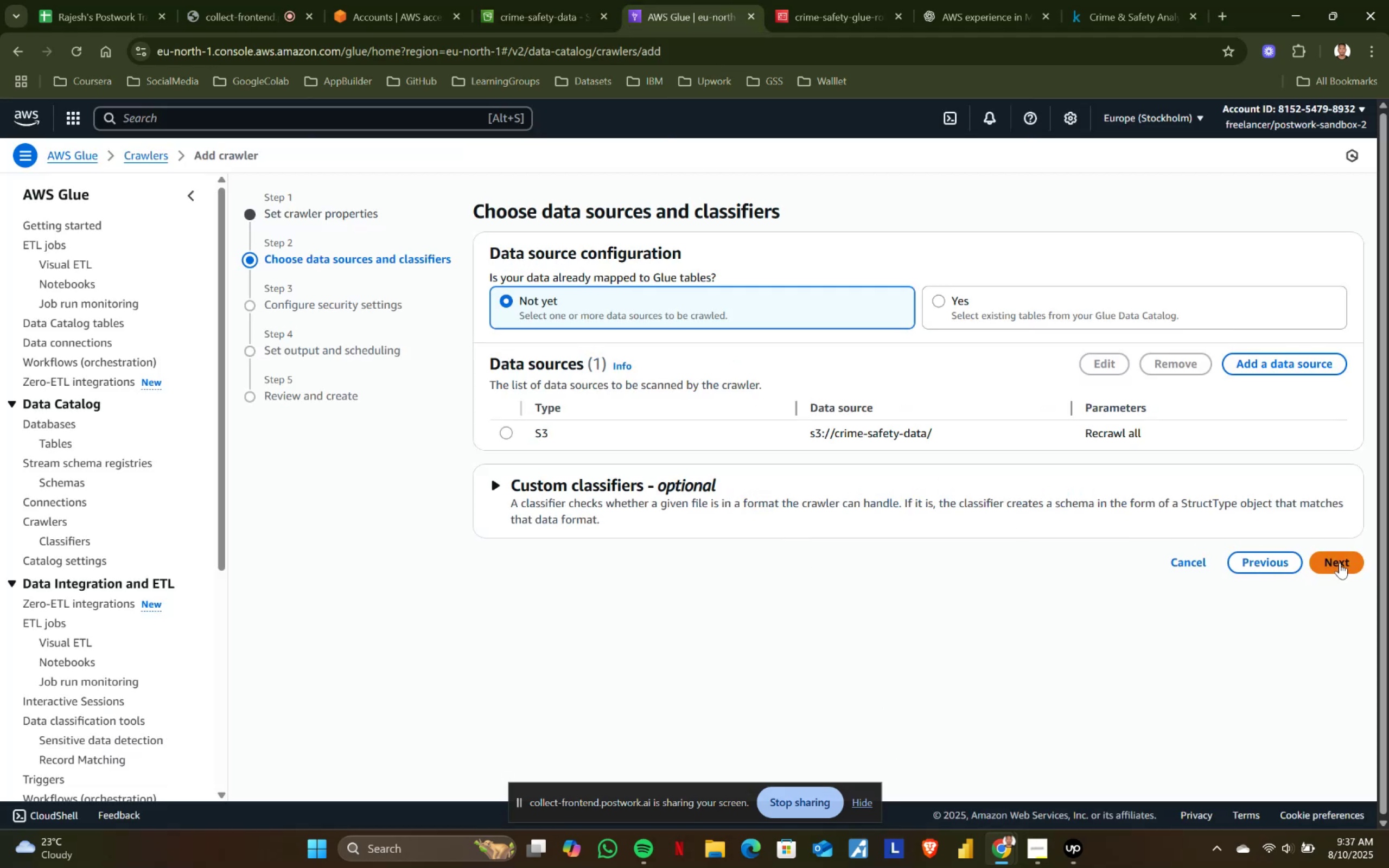 
left_click([1340, 563])
 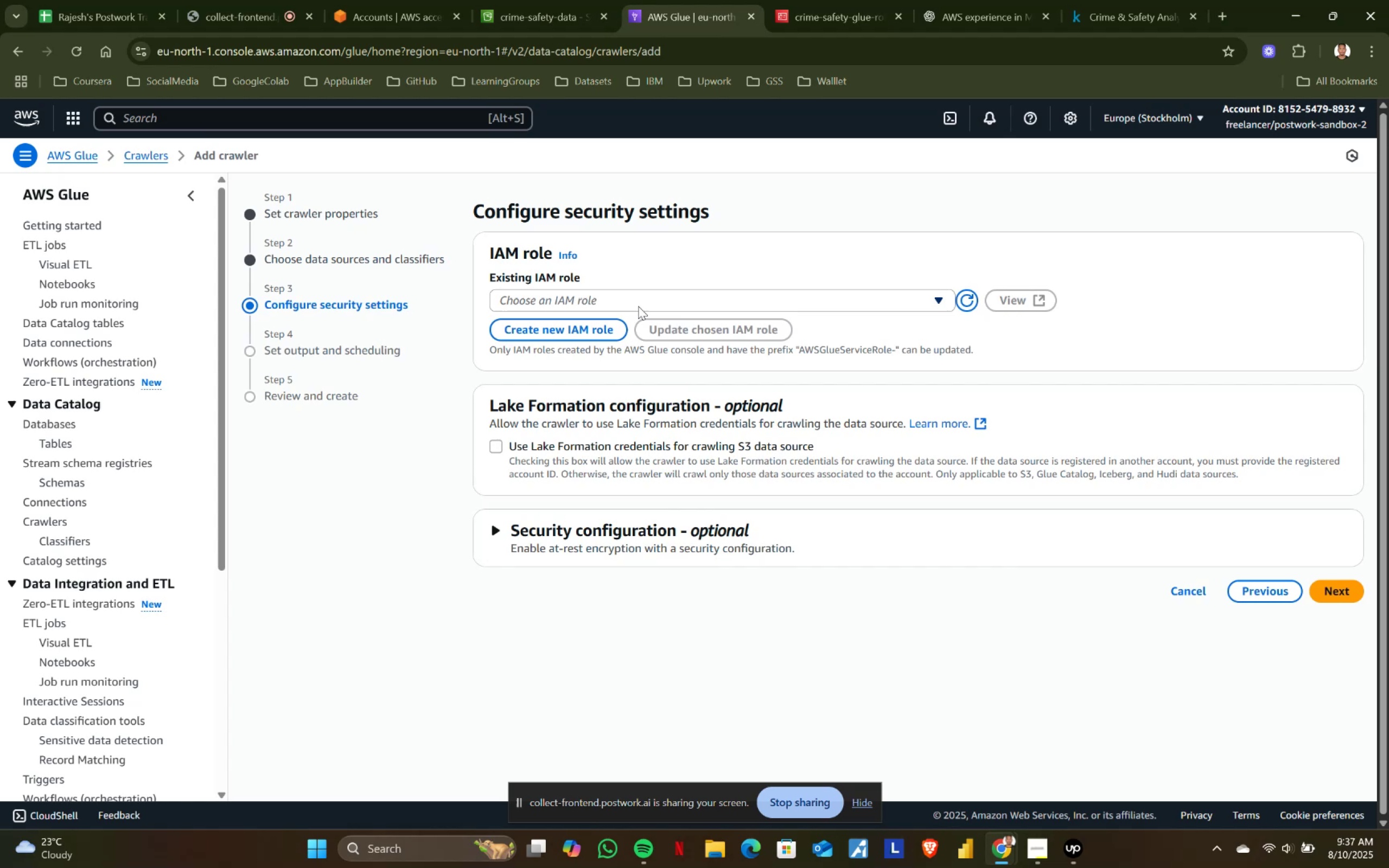 
left_click([571, 301])
 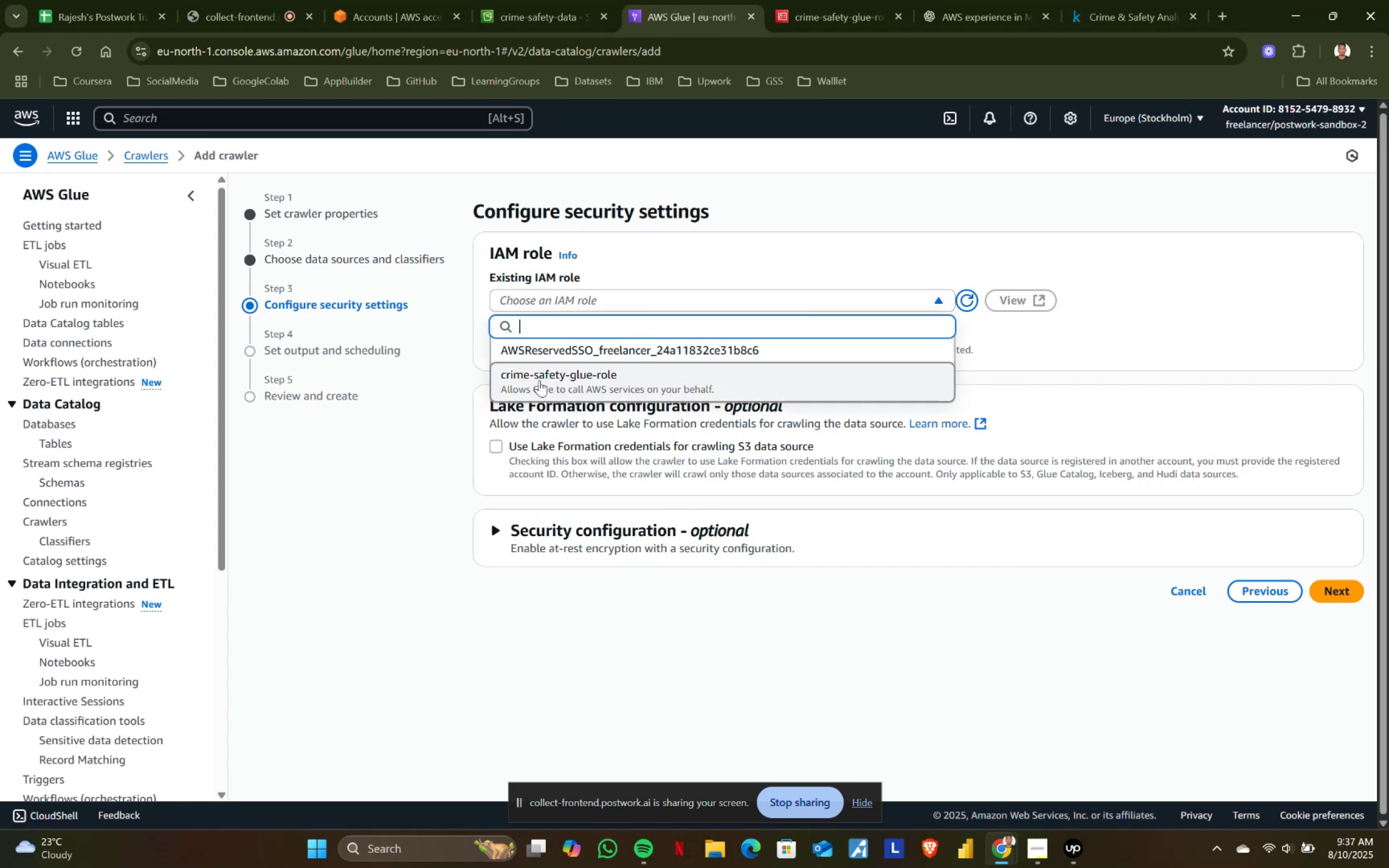 
left_click([539, 380])
 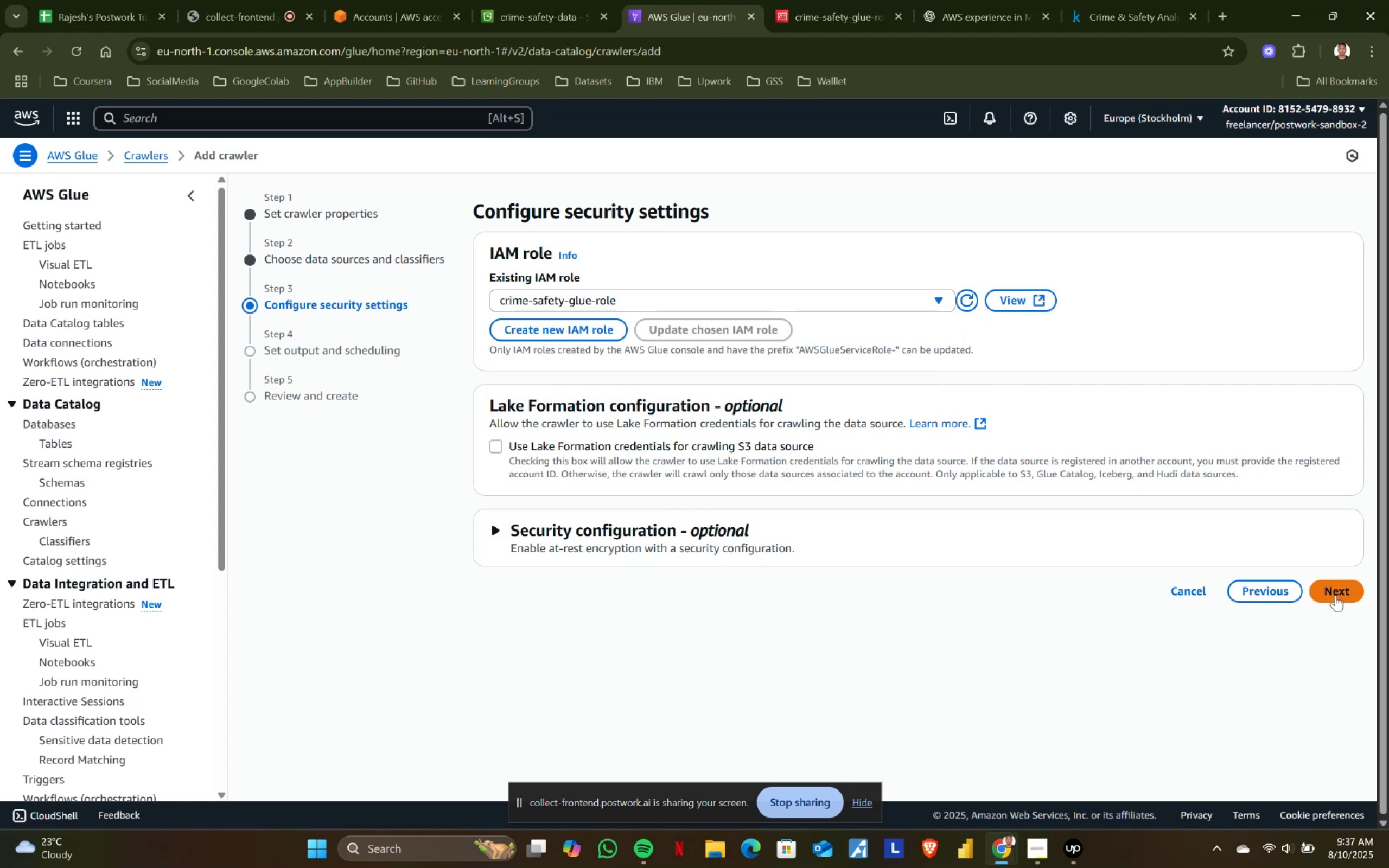 
left_click([1362, 596])
 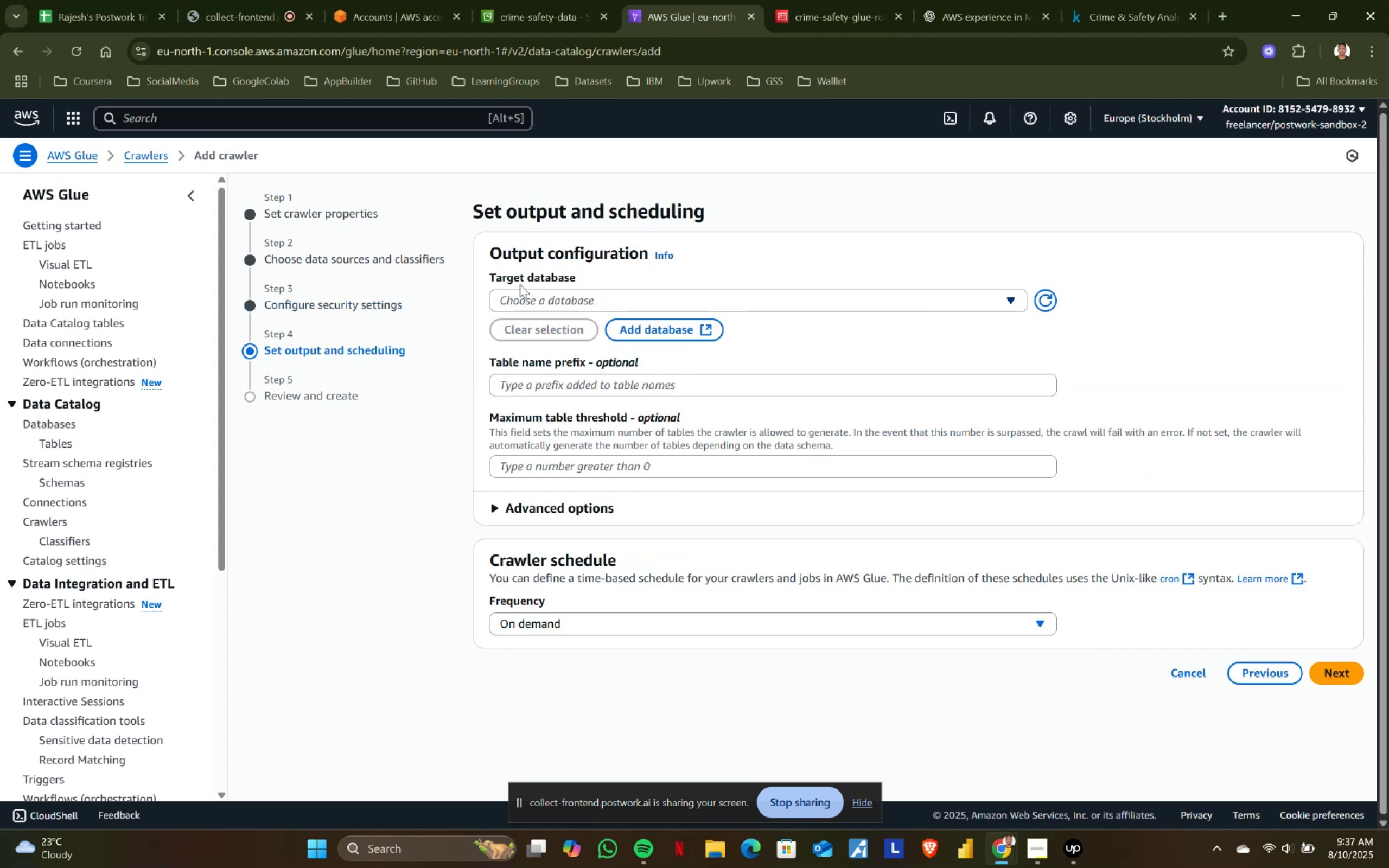 
double_click([521, 295])
 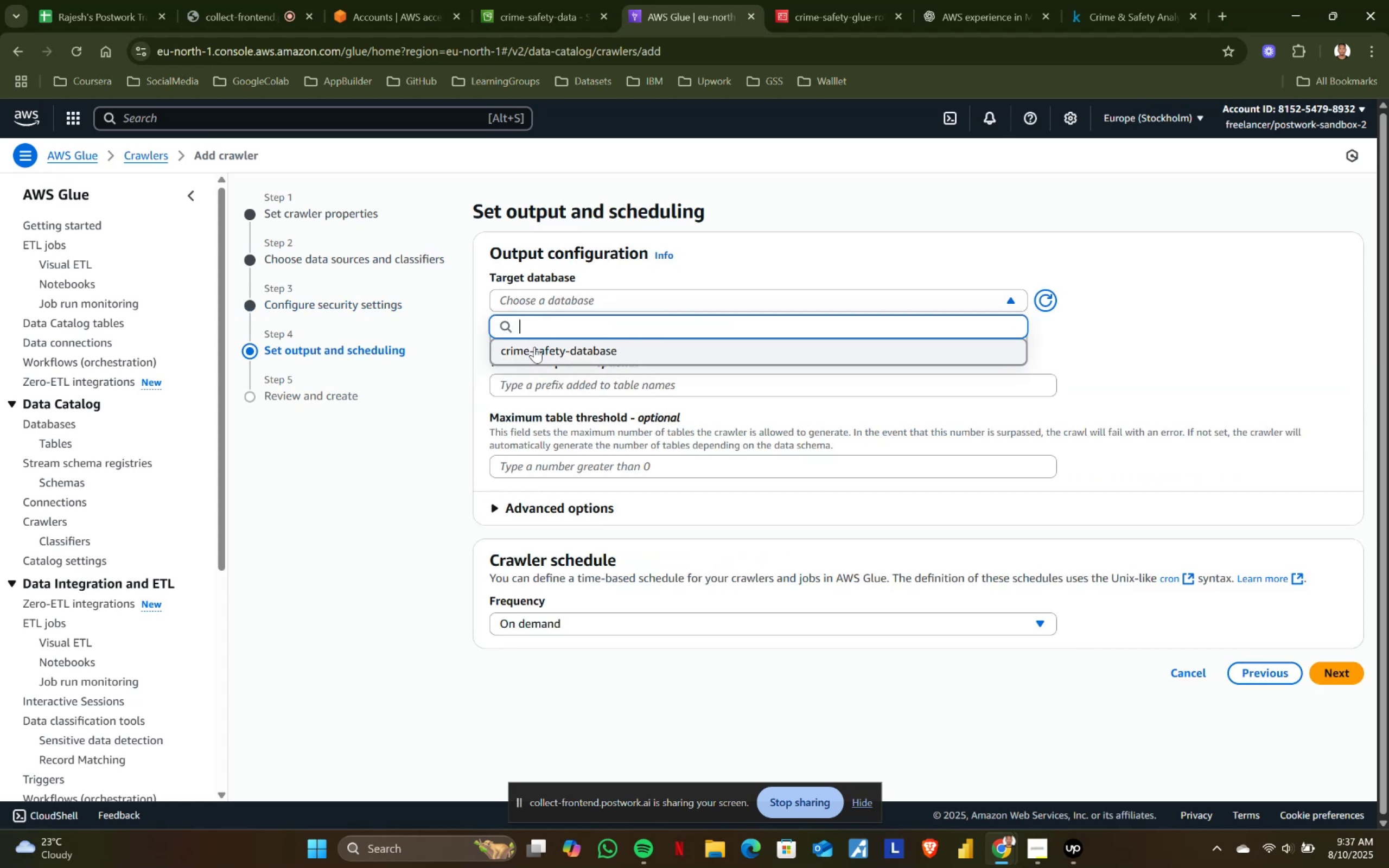 
left_click([534, 347])
 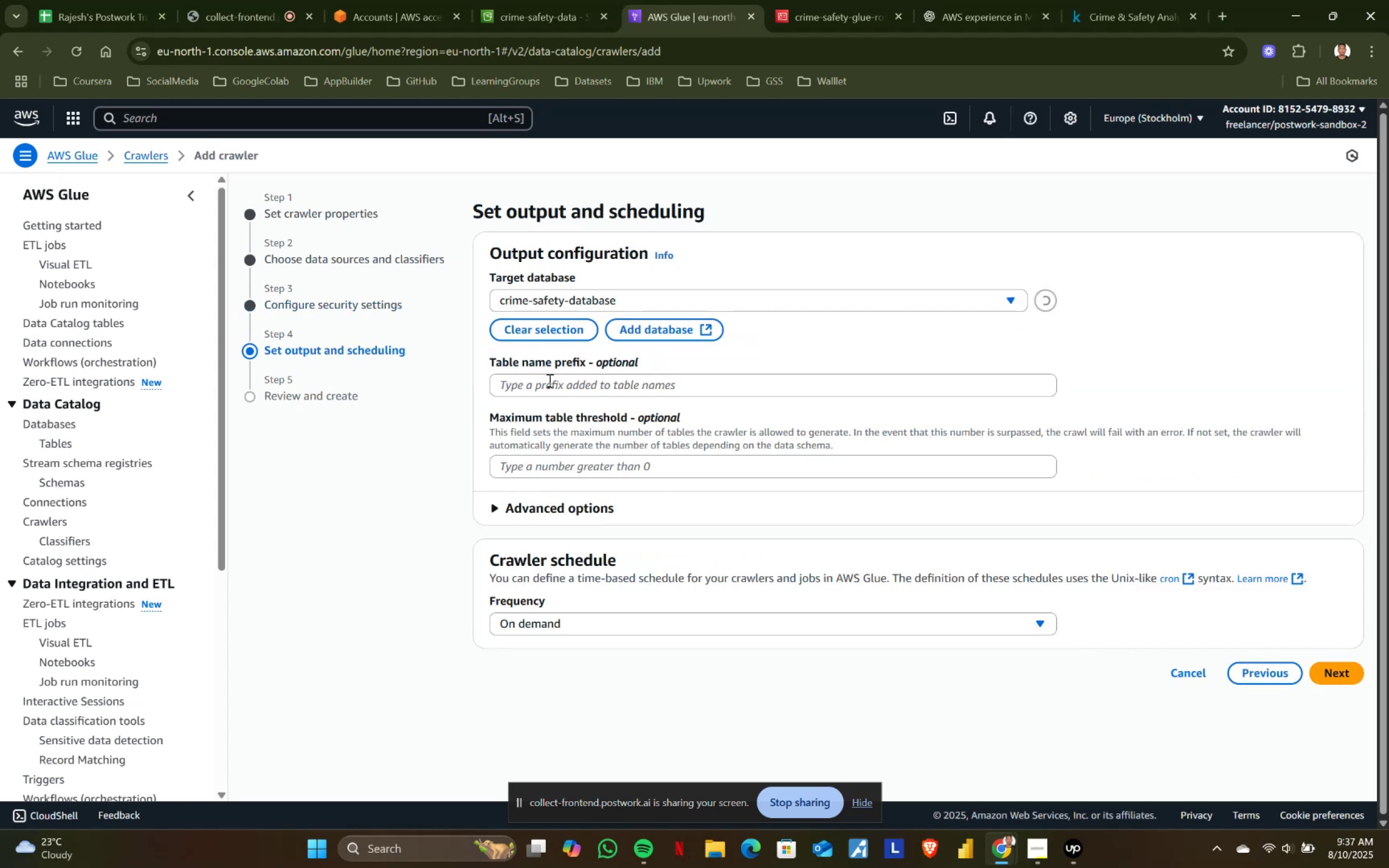 
left_click([548, 381])
 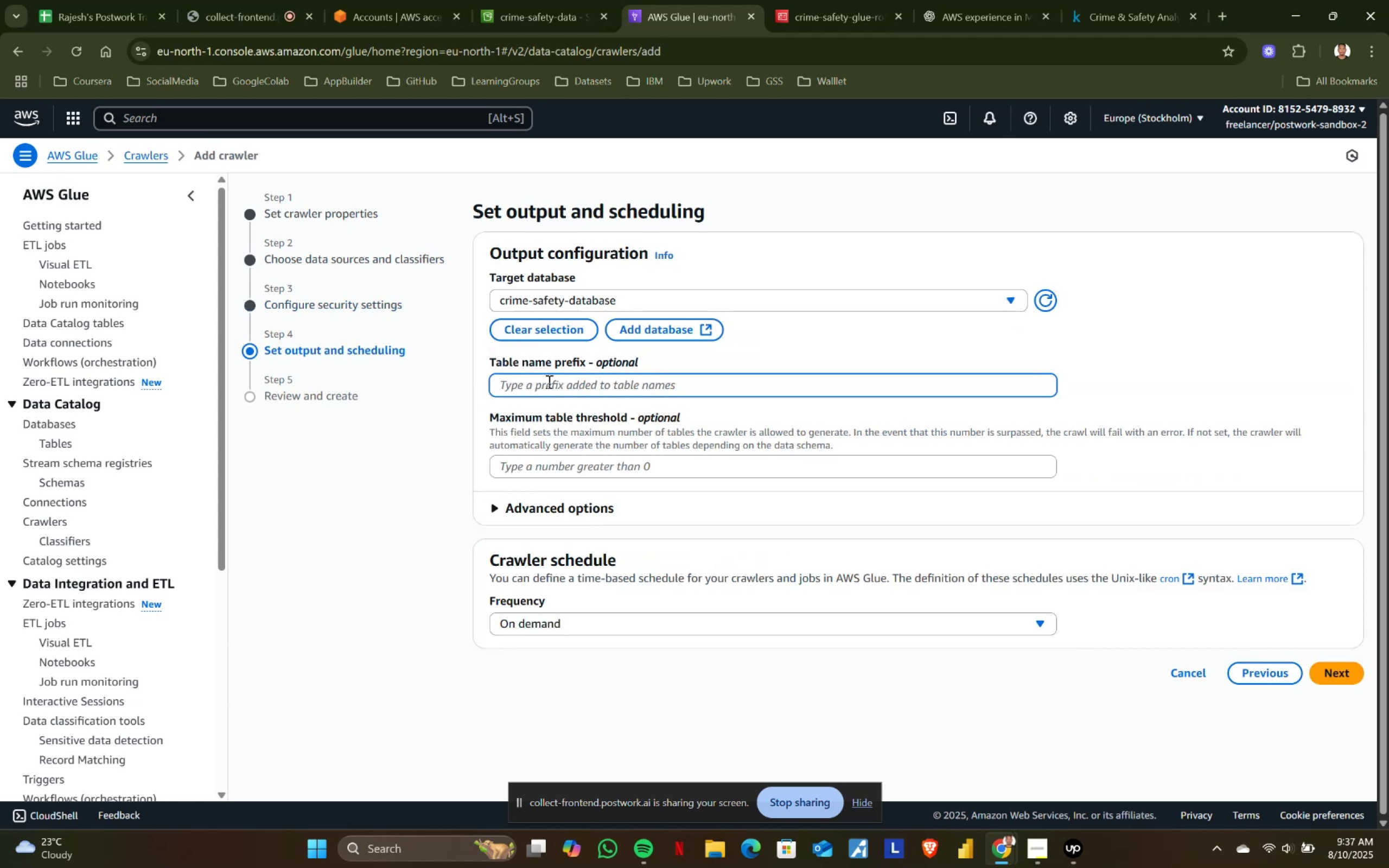 
type(raw_)
 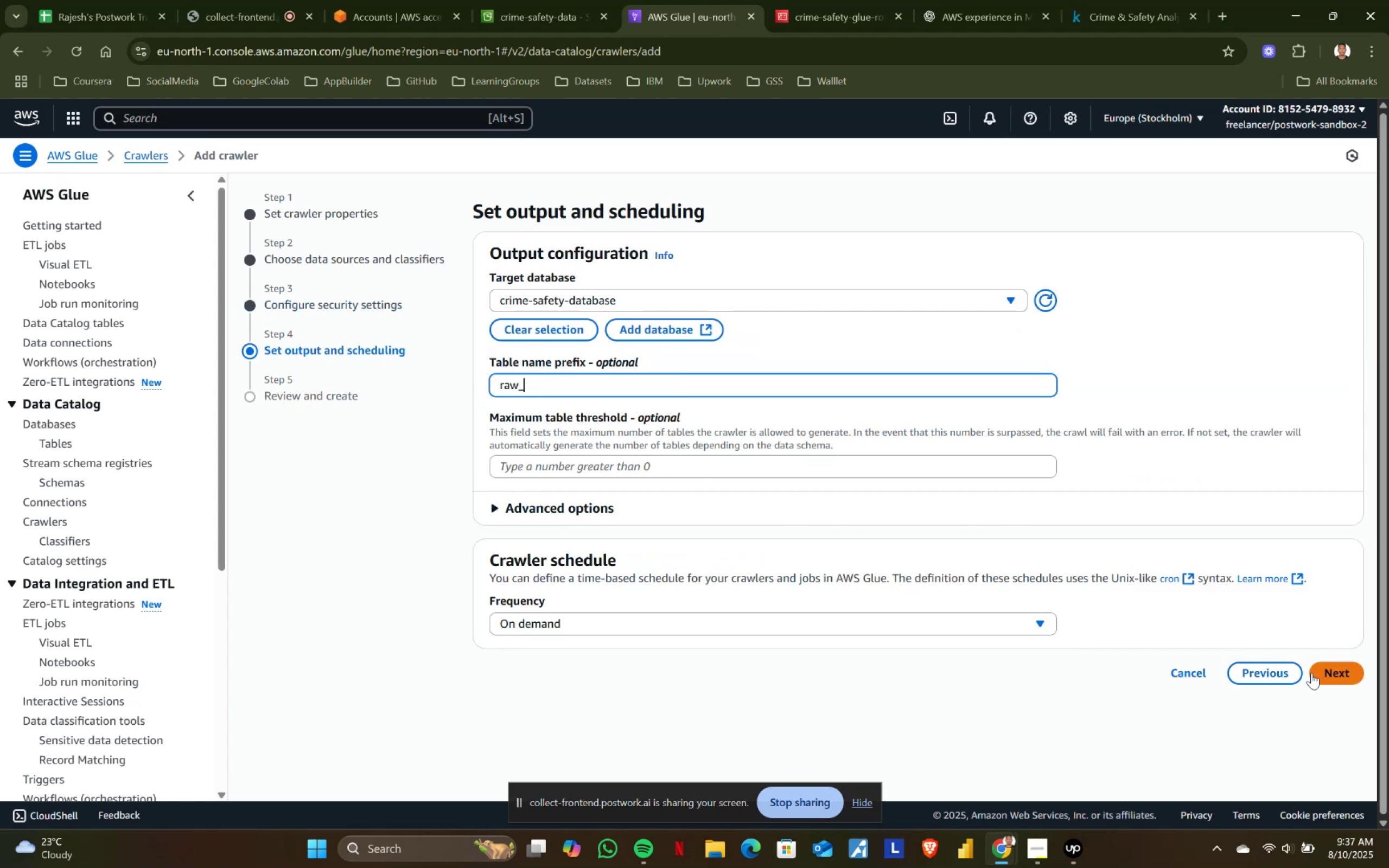 
left_click([1317, 672])
 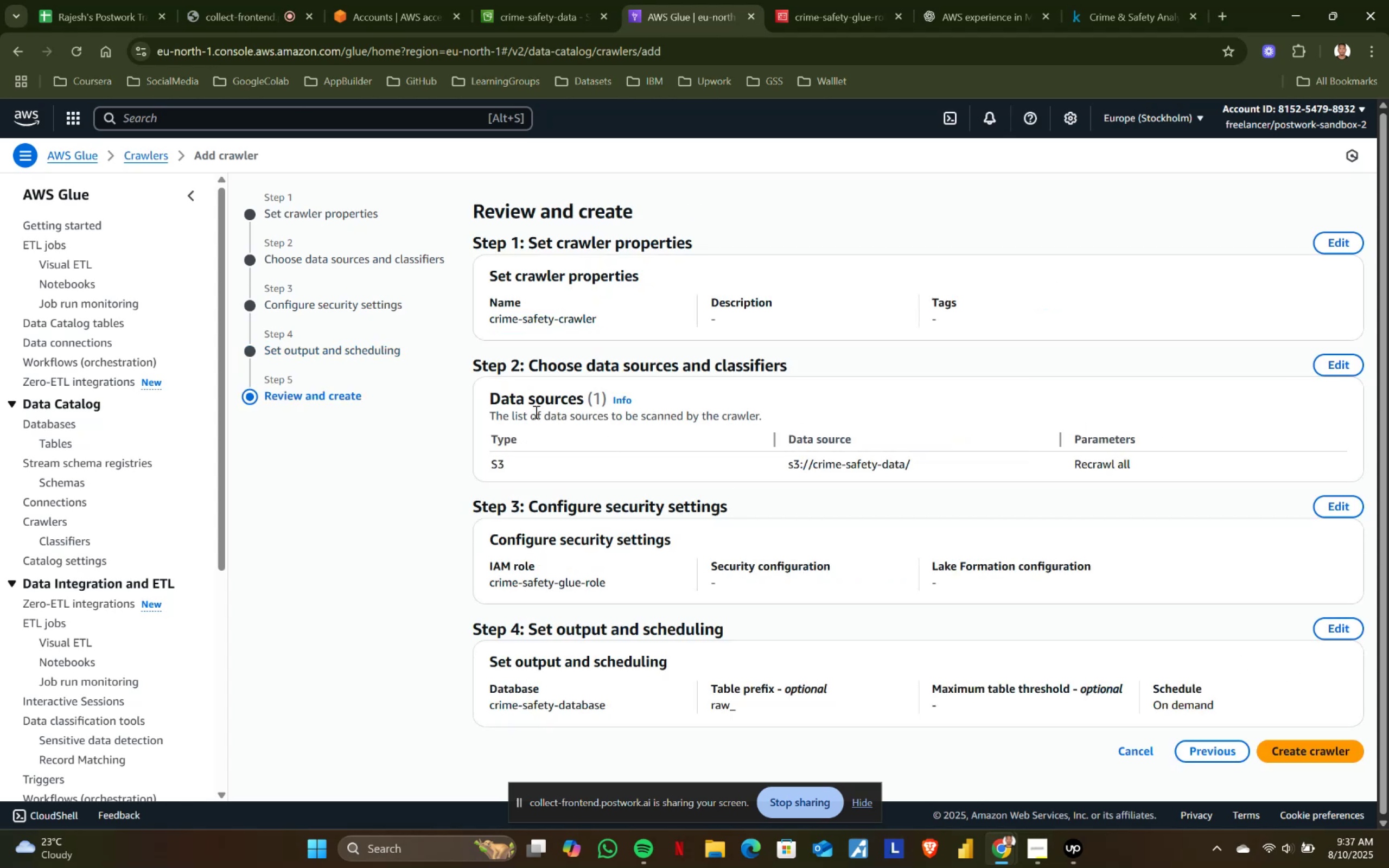 
scroll: coordinate [721, 479], scroll_direction: down, amount: 5.0
 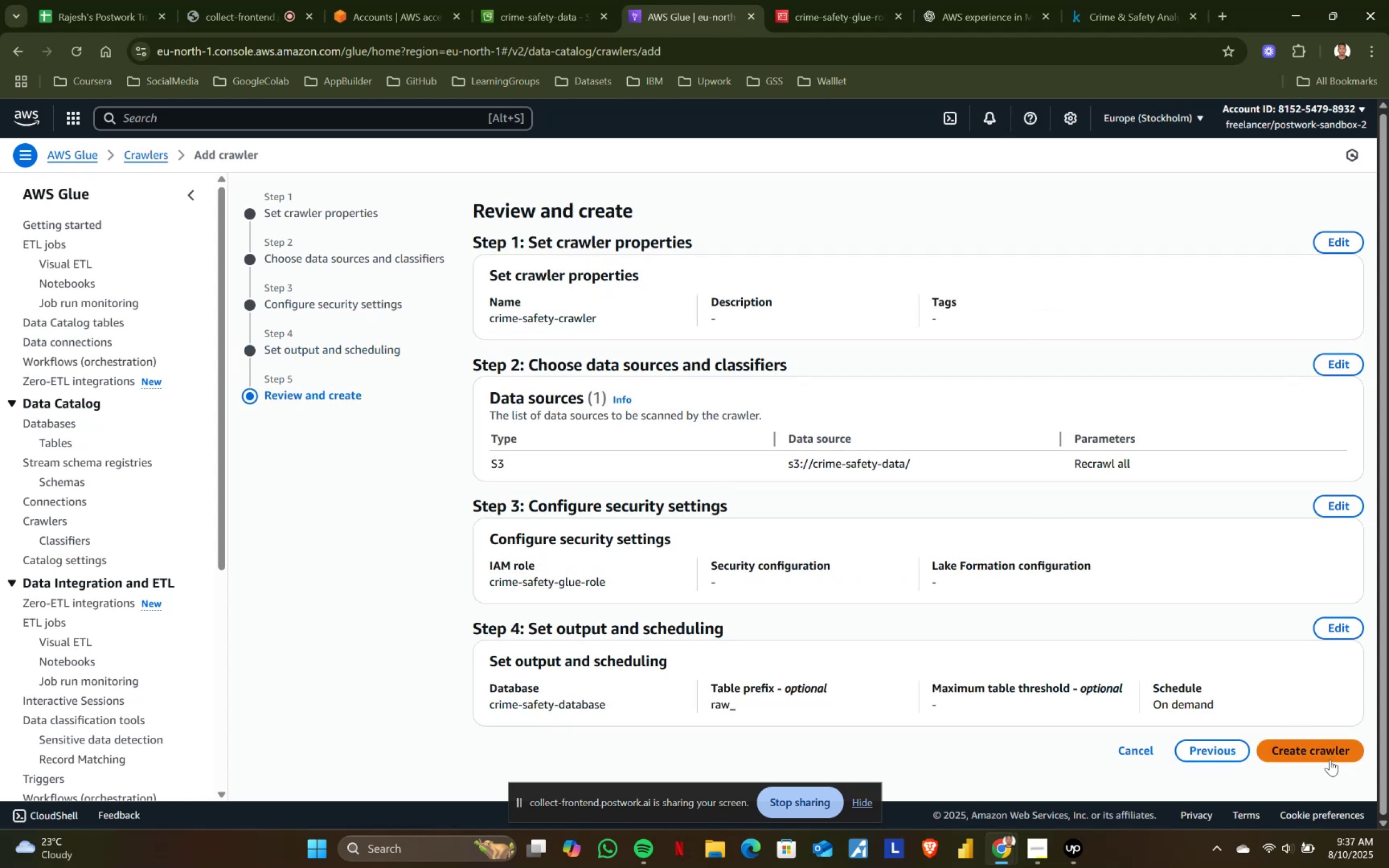 
left_click([1330, 760])
 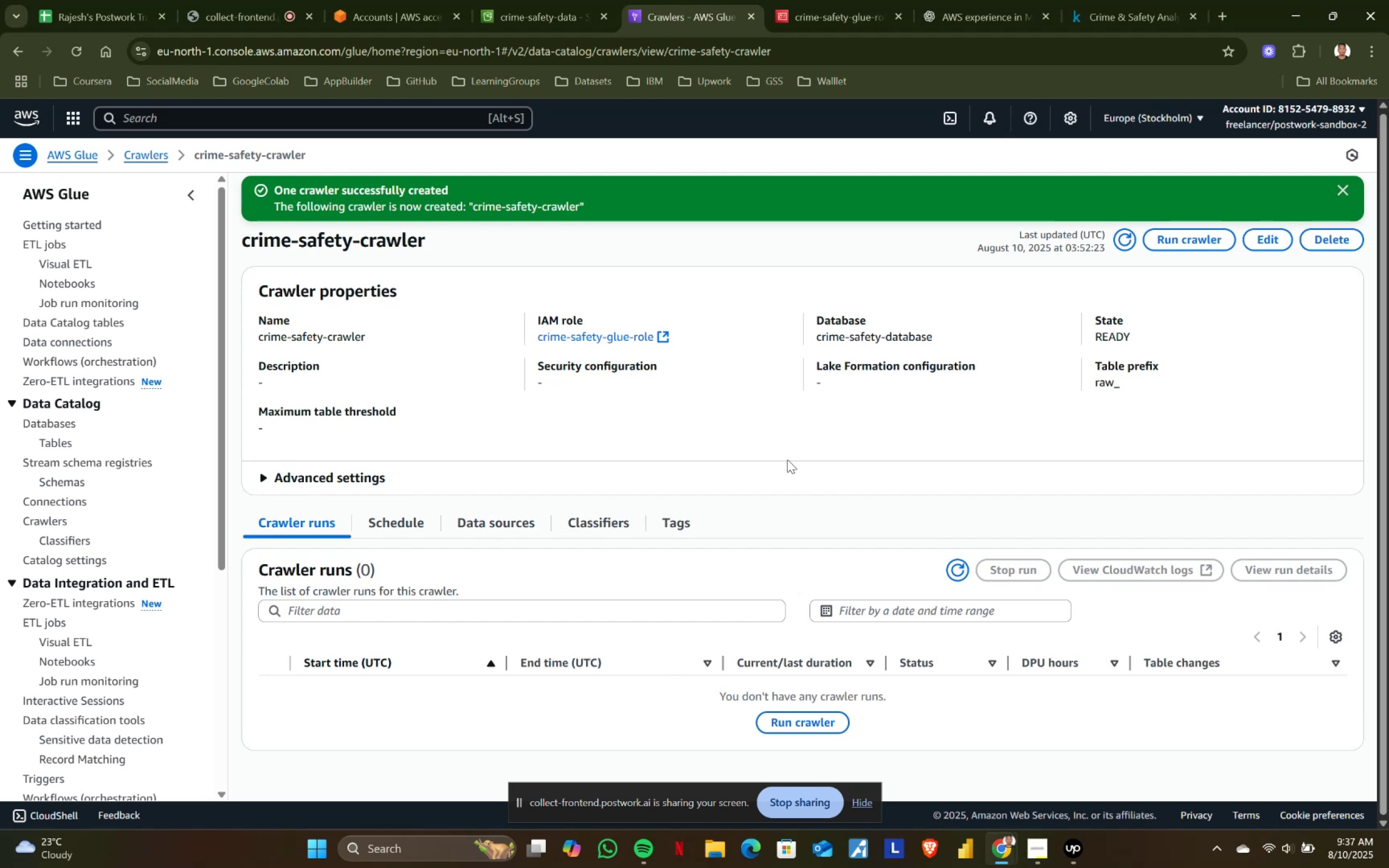 
wait(23.69)
 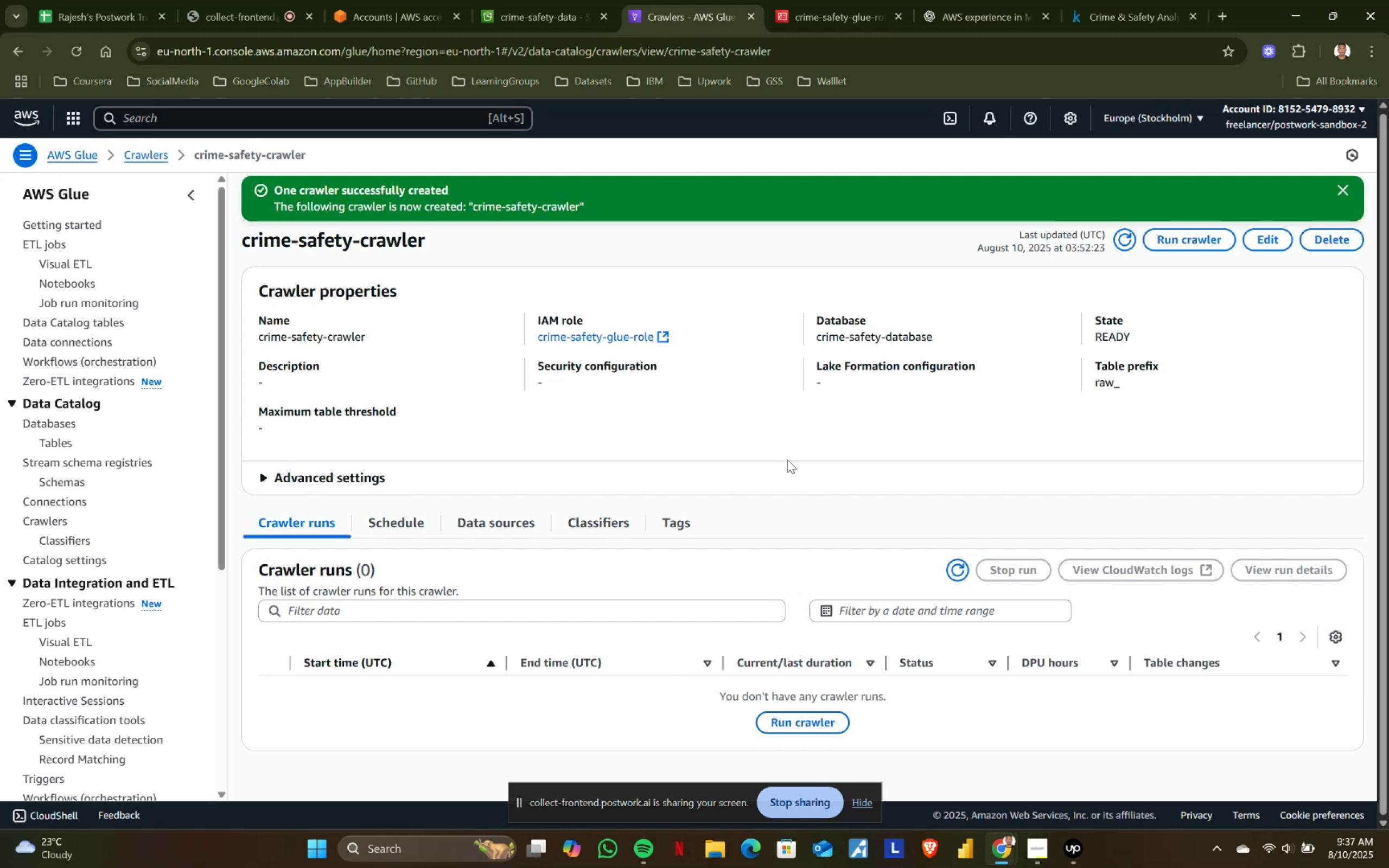 
left_click([1158, 231])
 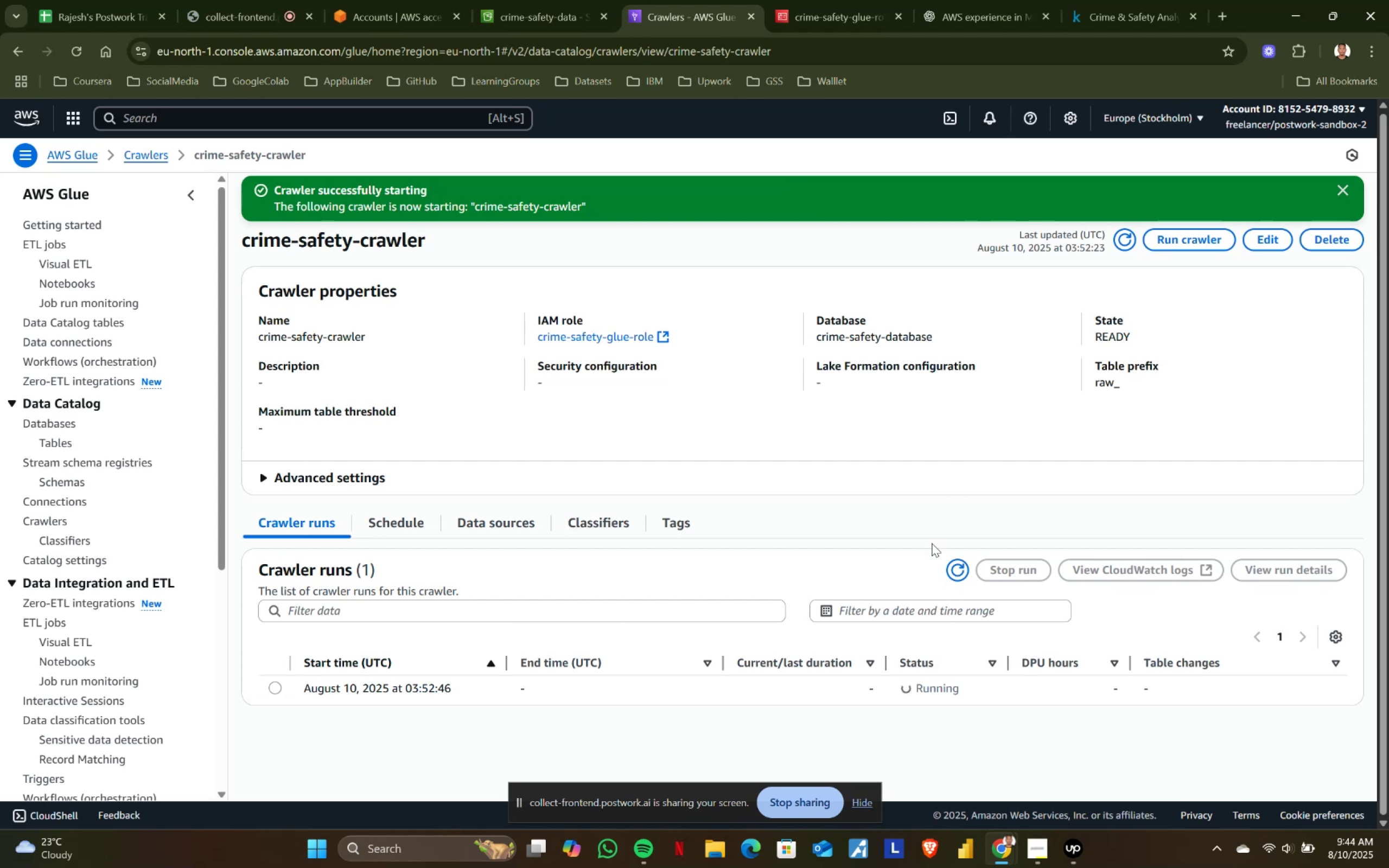 
wait(386.94)
 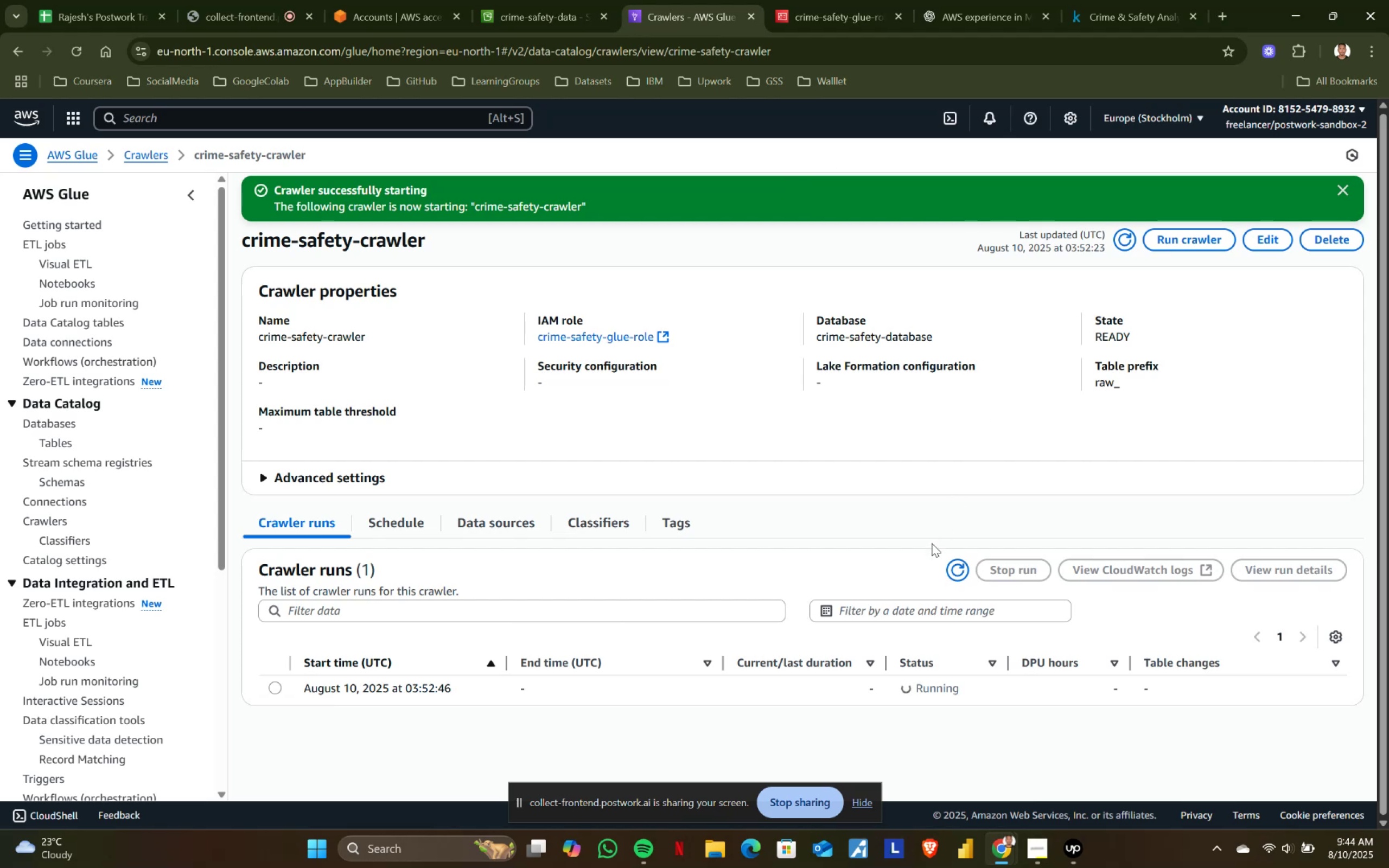 
left_click([277, 0])
 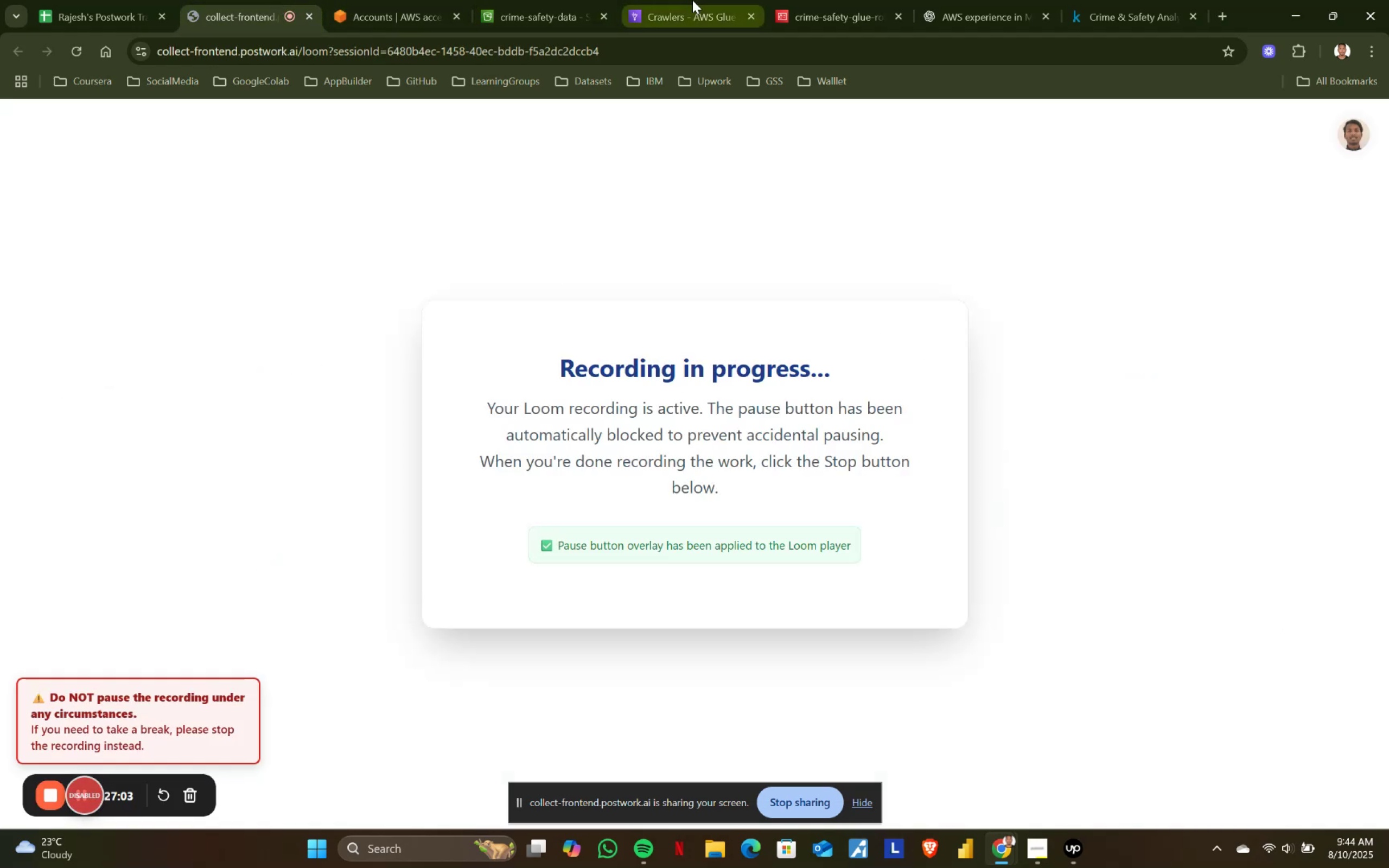 
left_click([692, 0])
 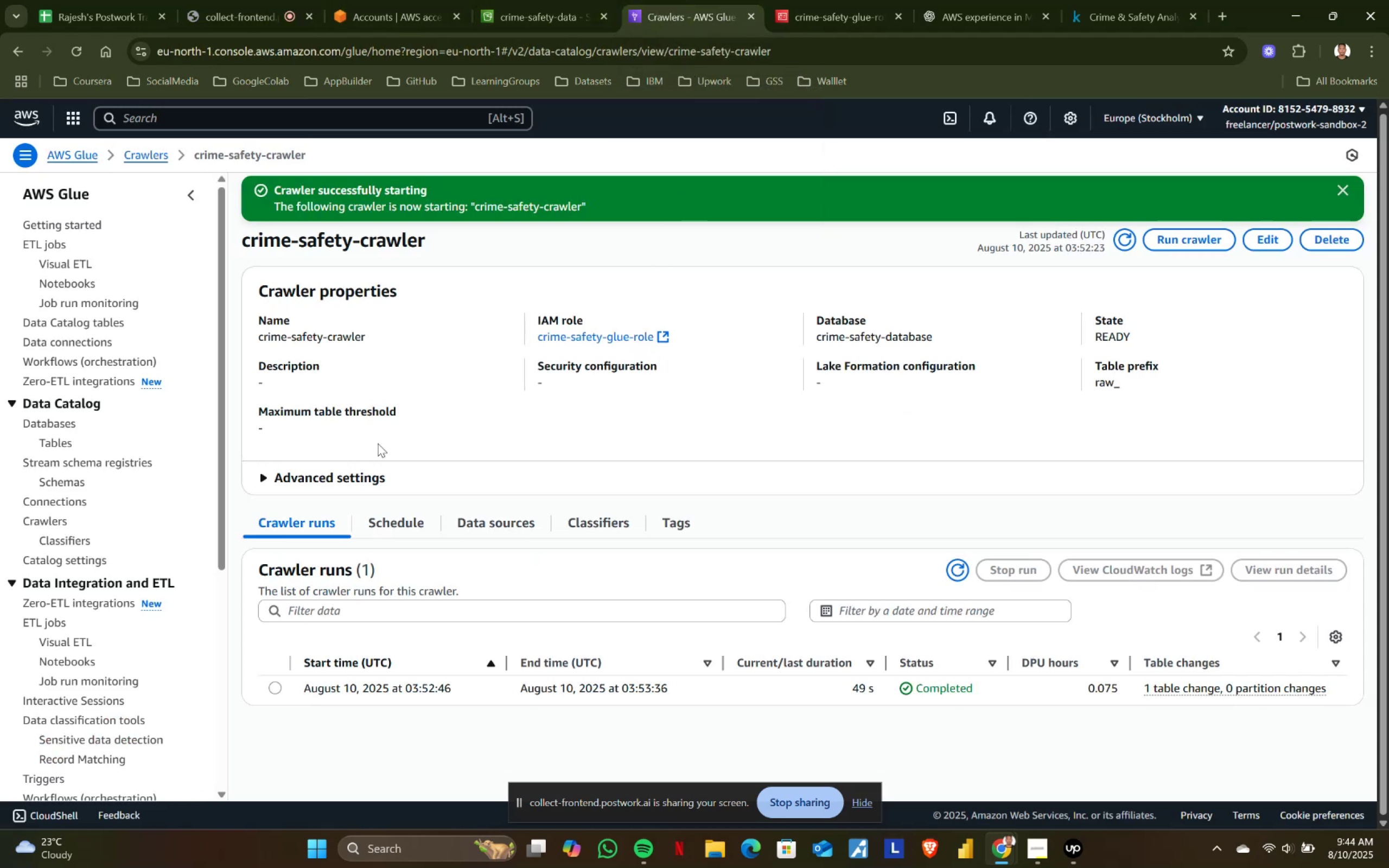 
left_click([60, 448])
 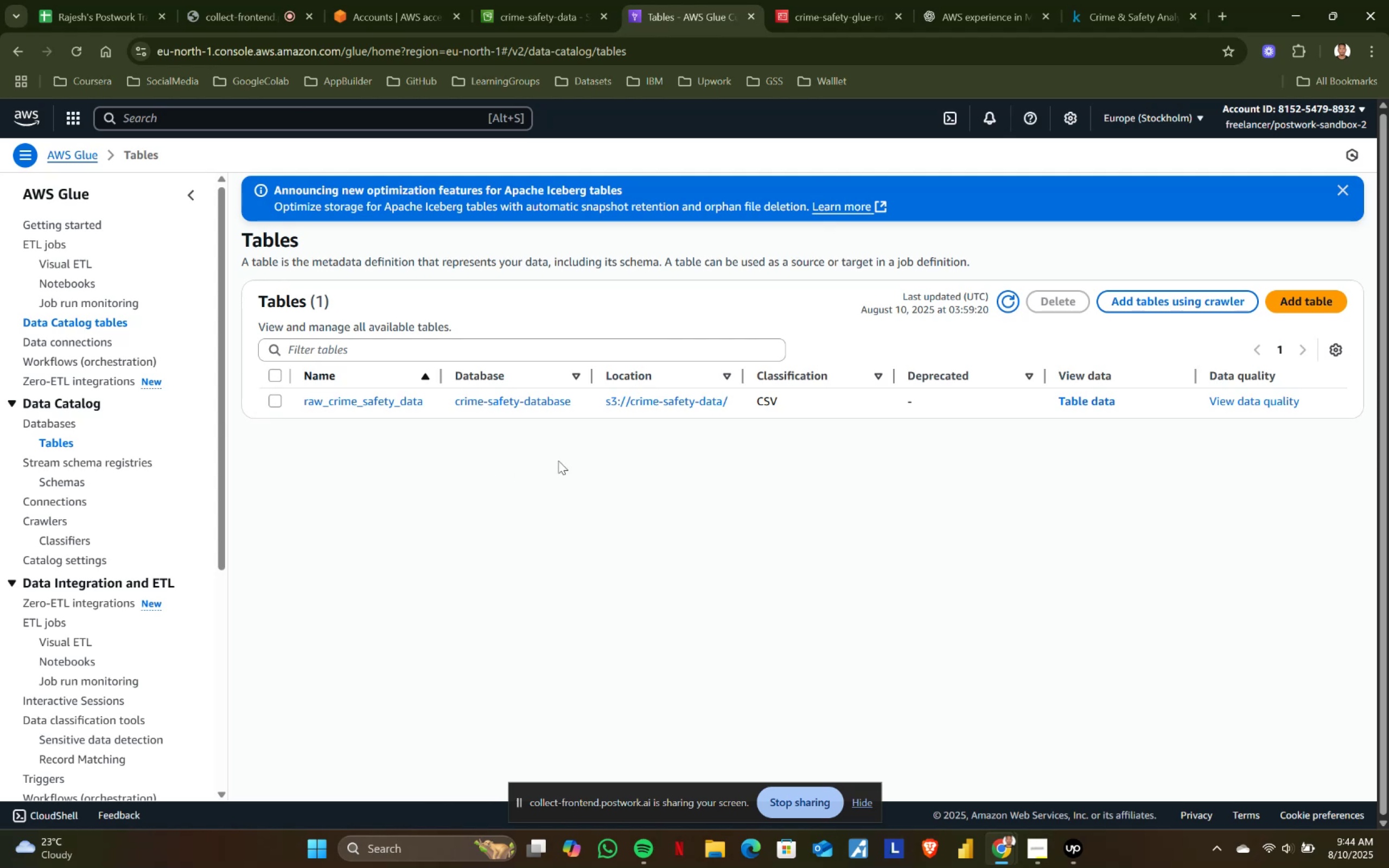 
left_click([51, 424])
 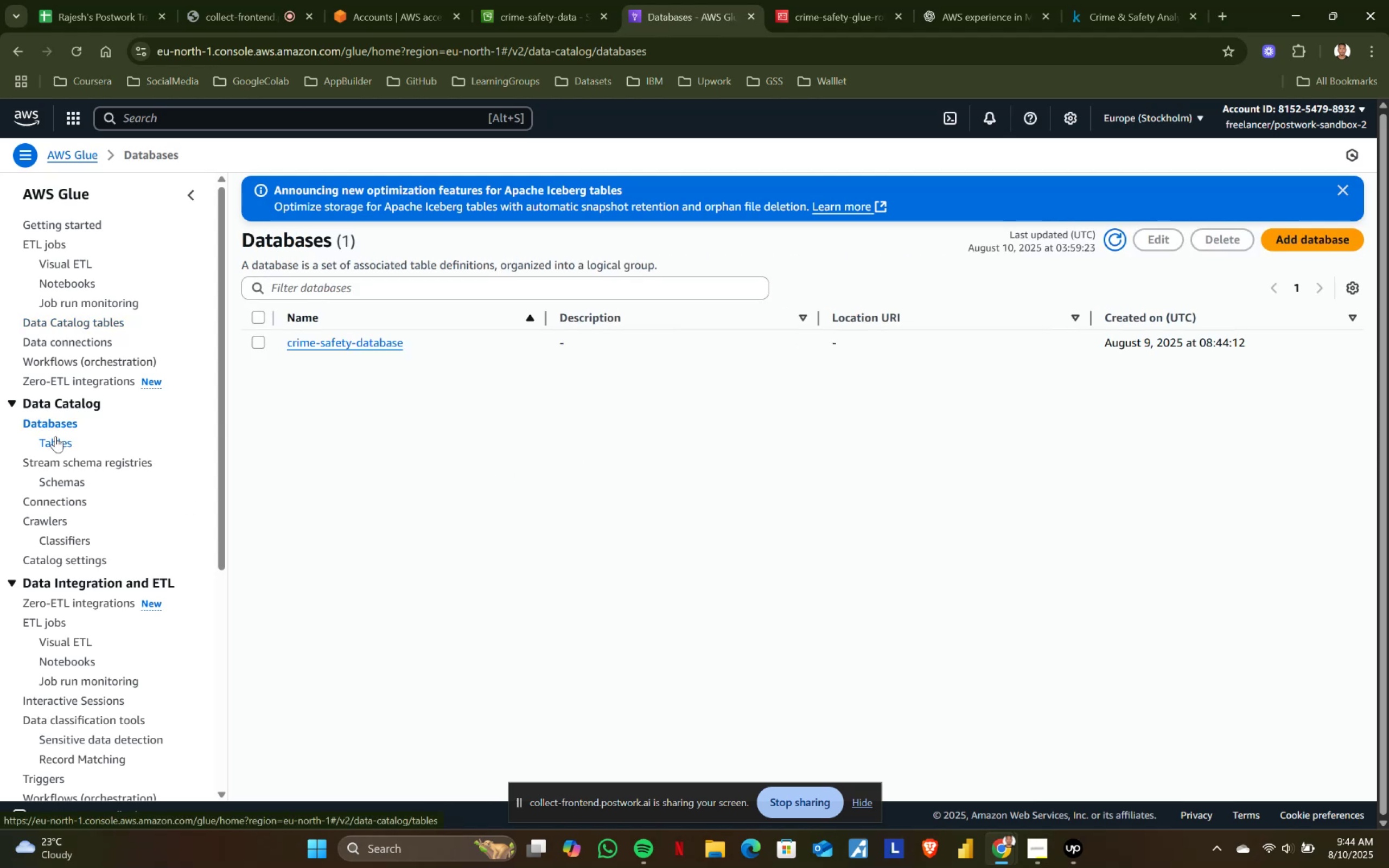 
left_click([55, 436])
 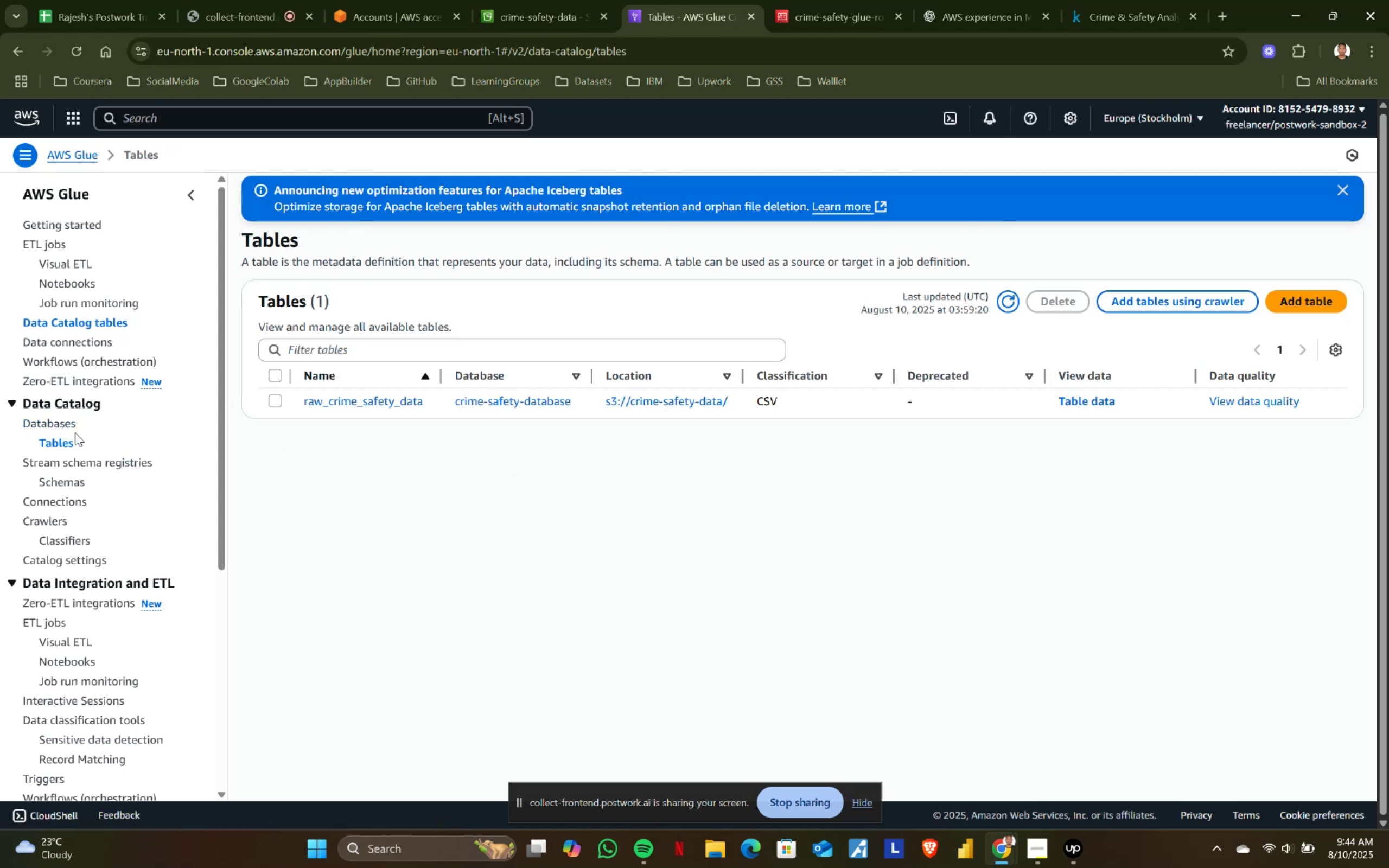 
left_click([67, 425])
 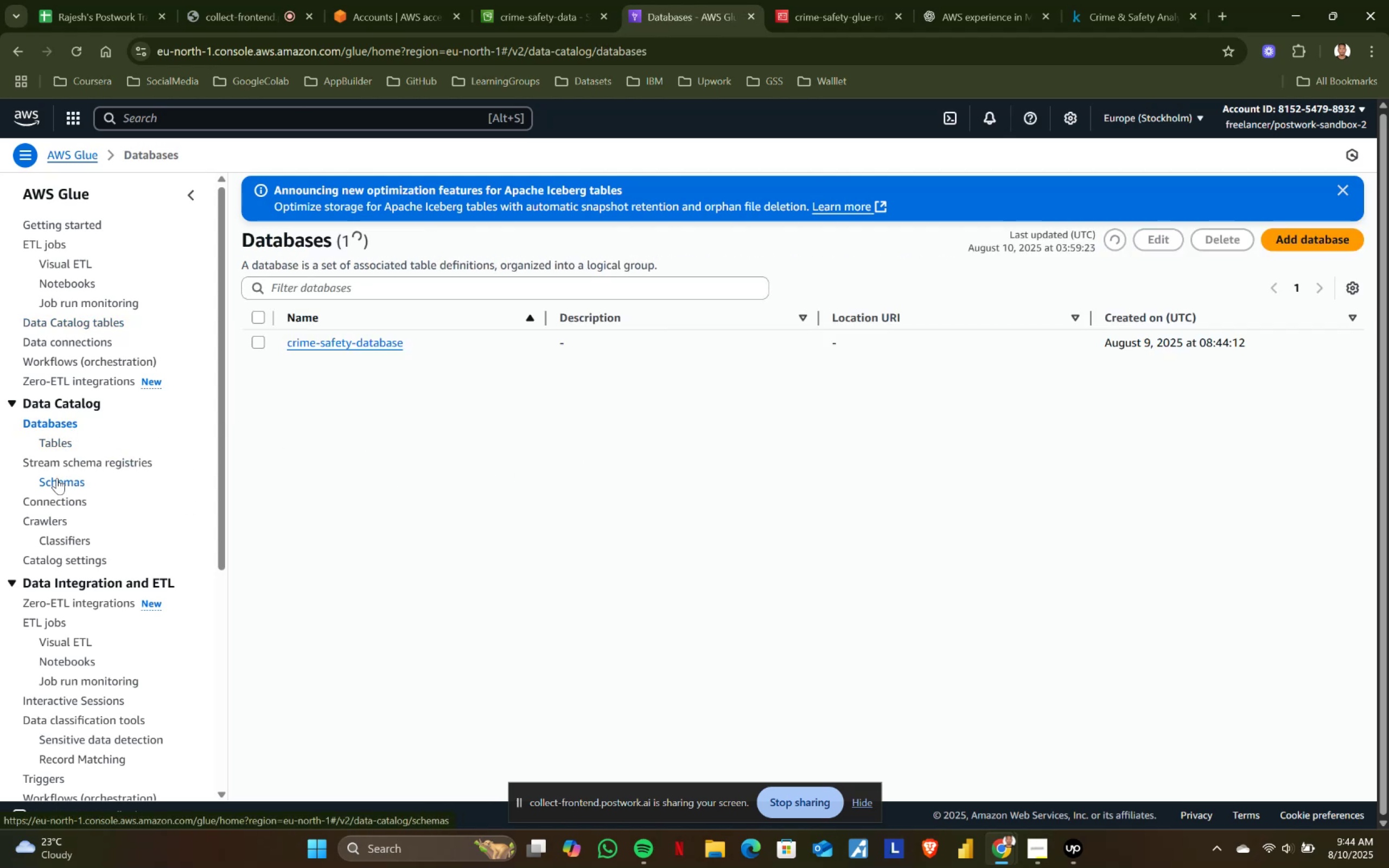 
left_click([57, 478])
 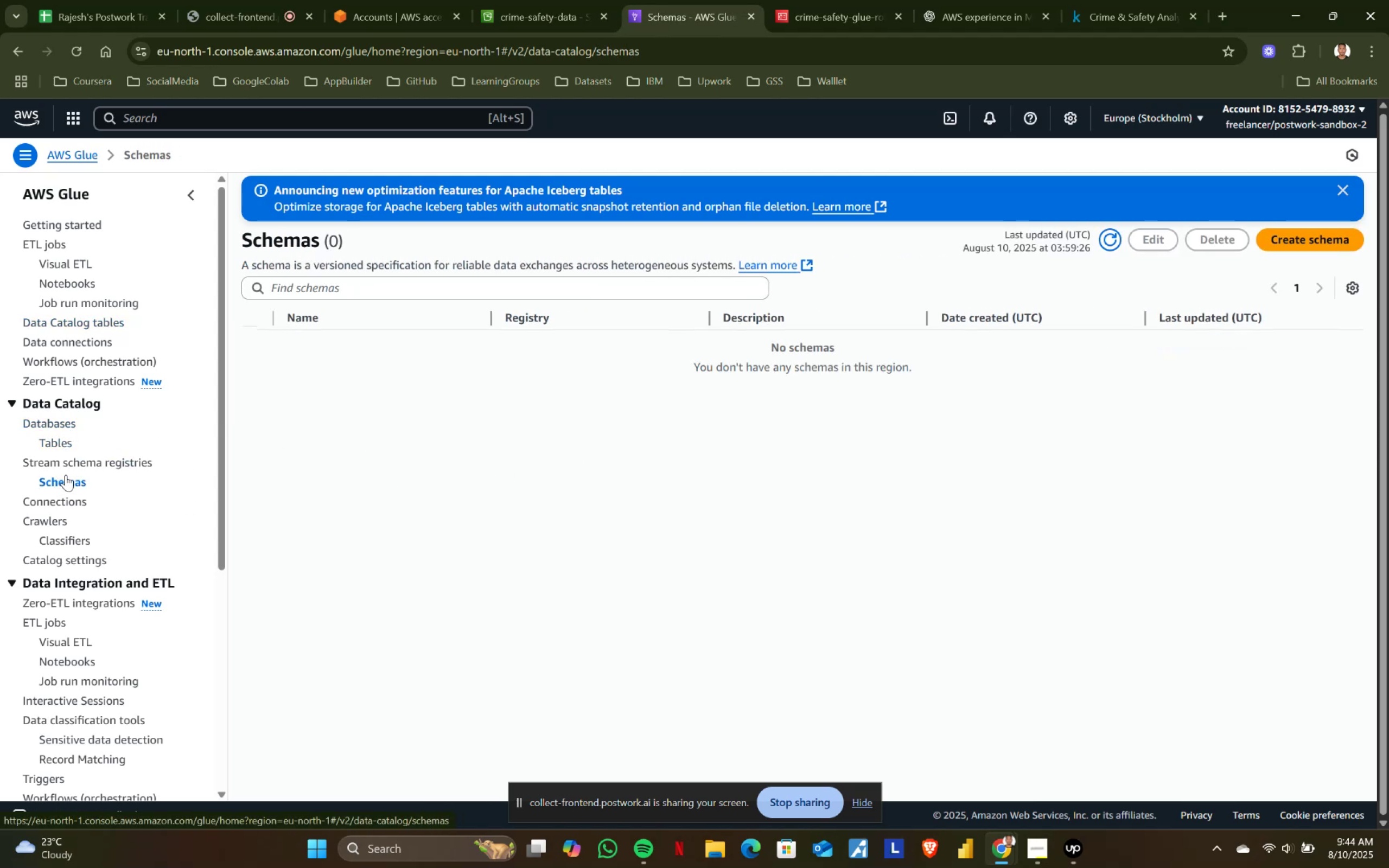 
left_click([74, 469])
 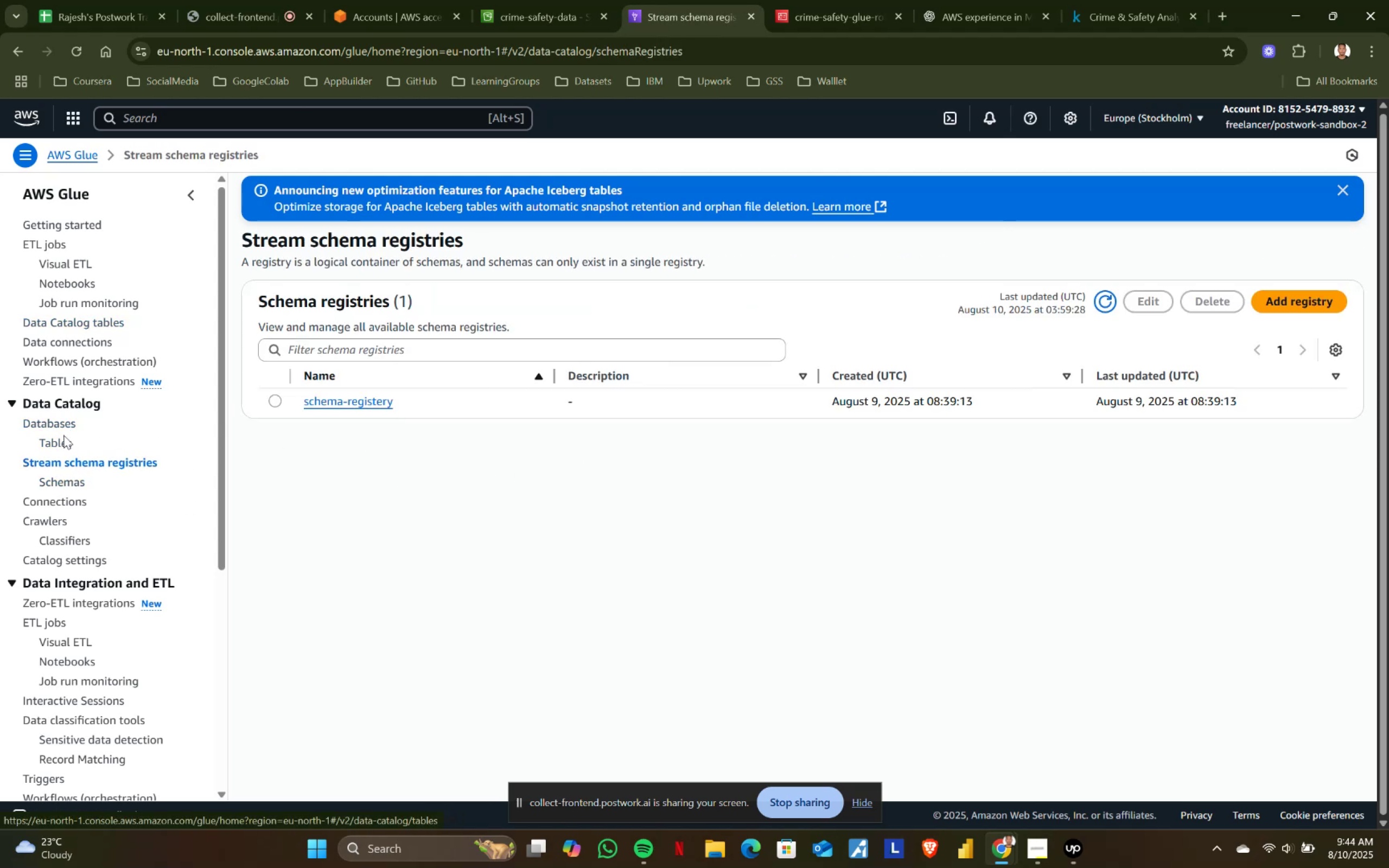 
left_click([61, 435])
 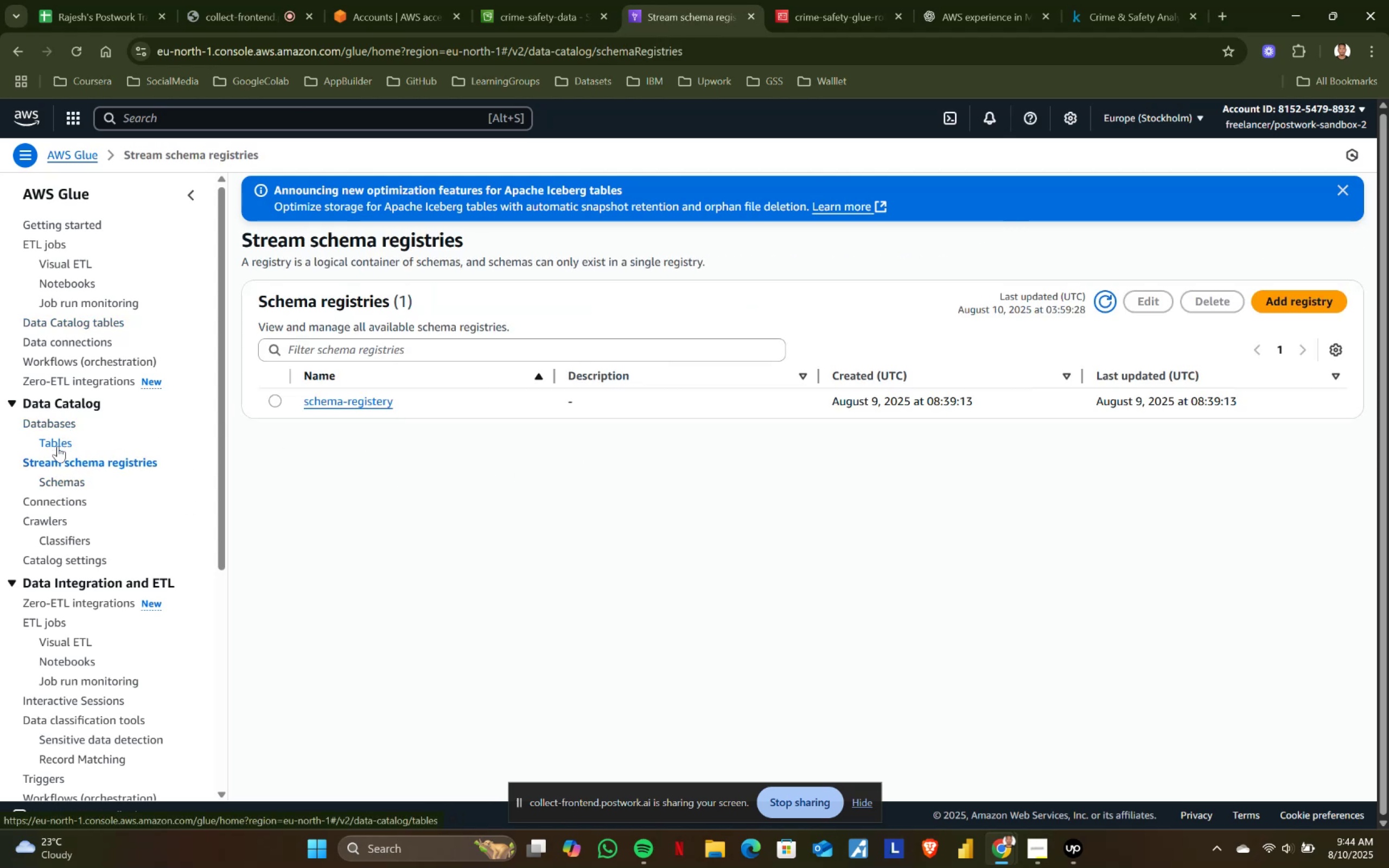 
left_click([61, 475])
 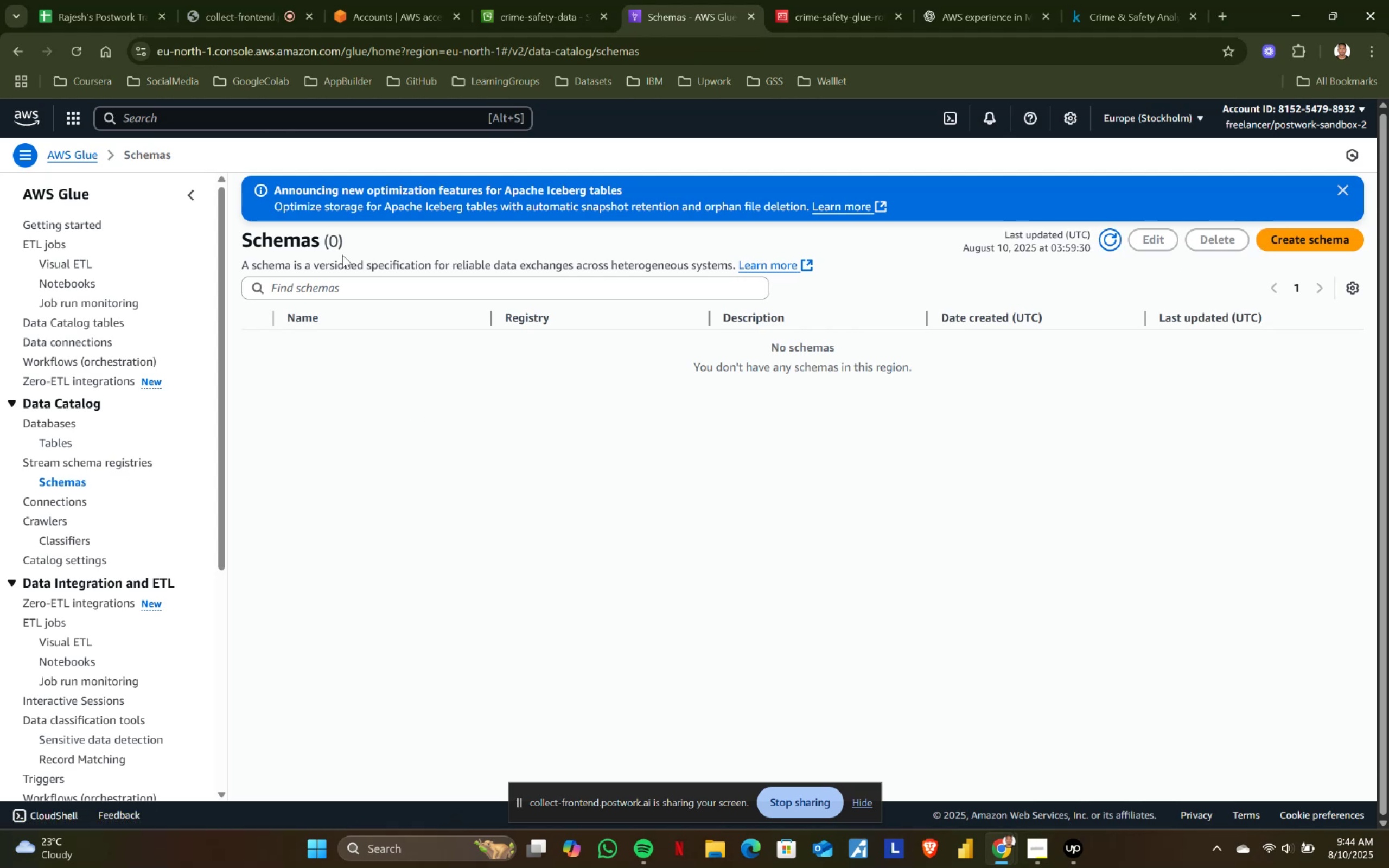 
left_click([39, 241])
 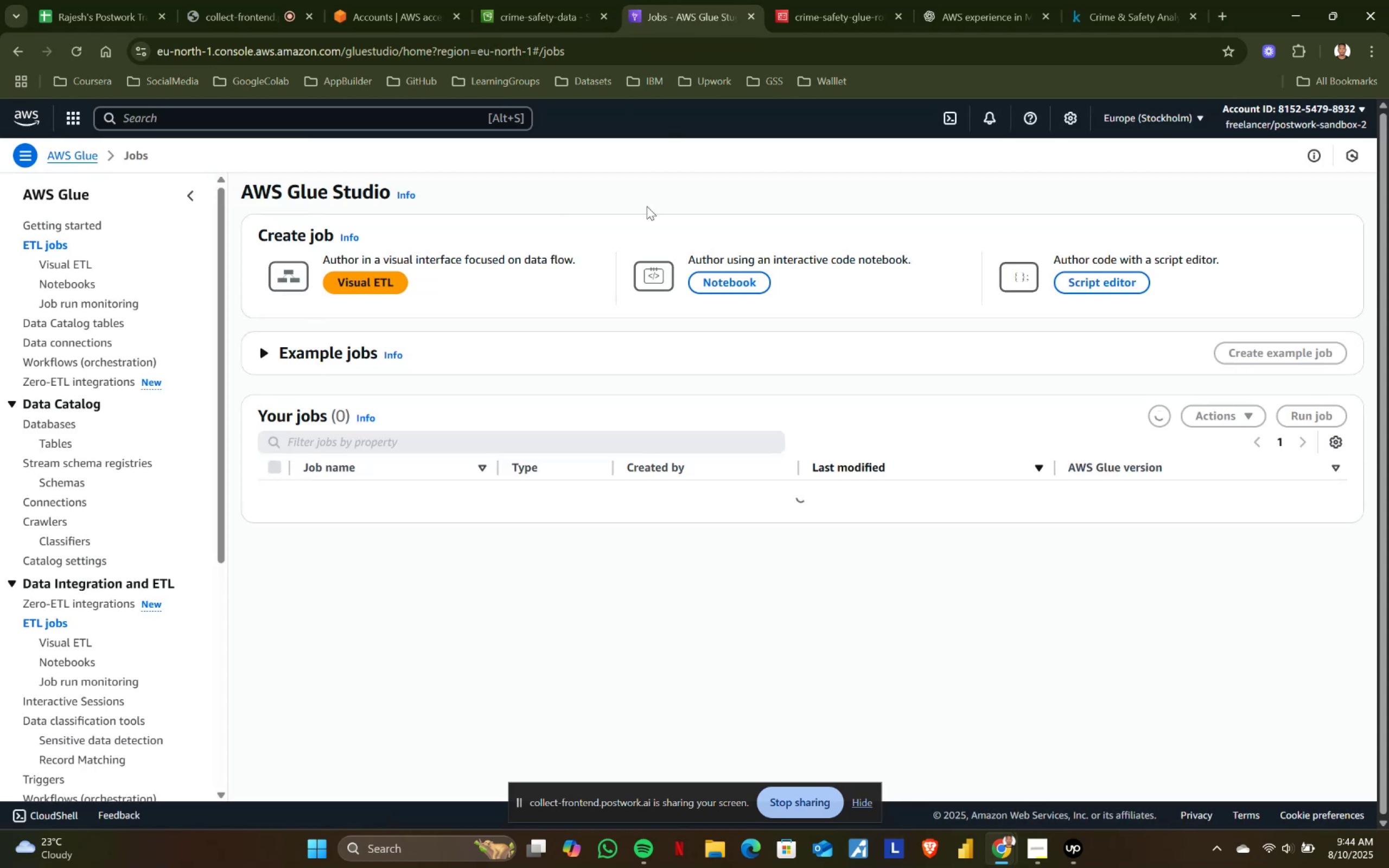 
left_click([825, 15])
 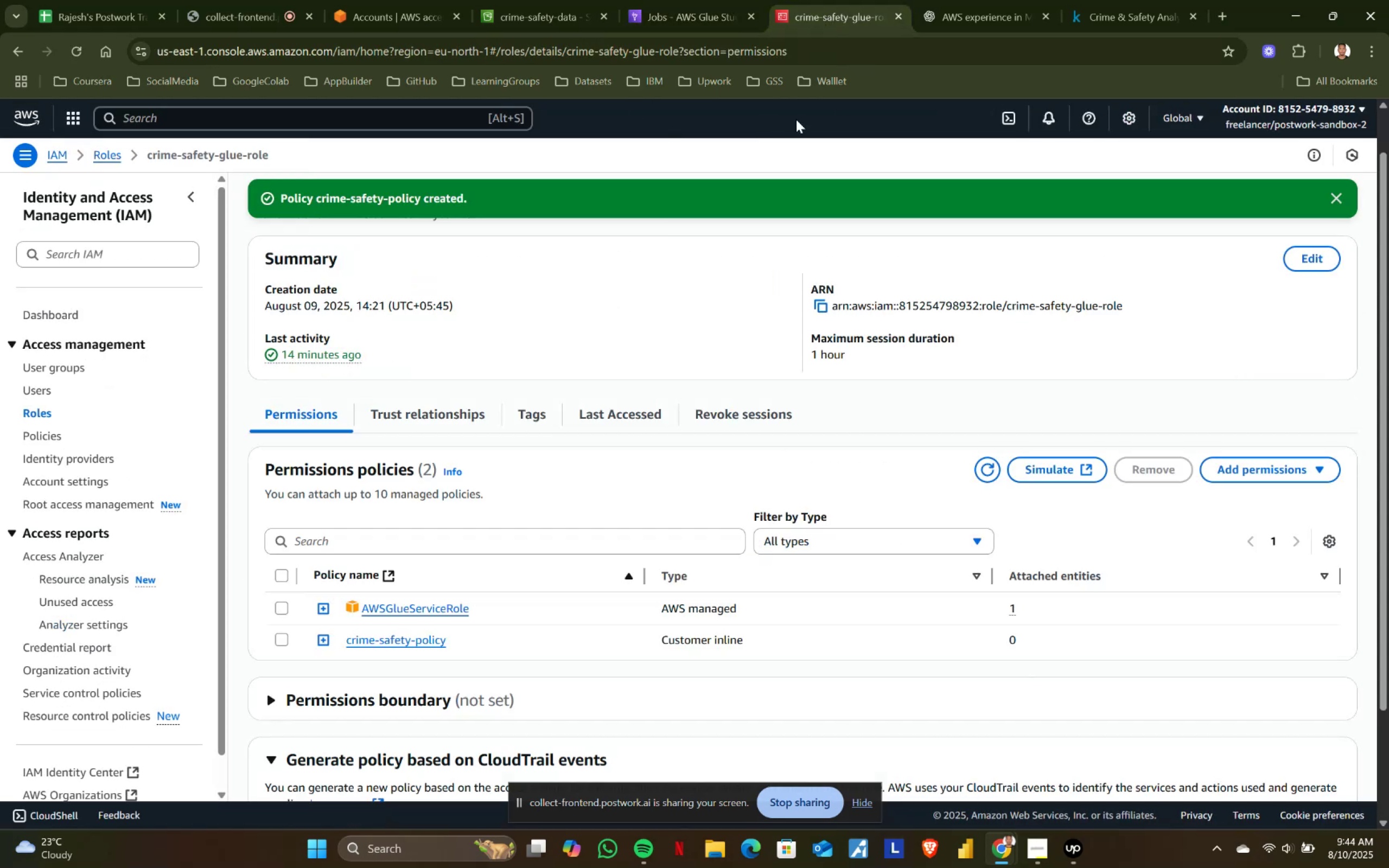 
scroll: coordinate [616, 495], scroll_direction: none, amount: 0.0
 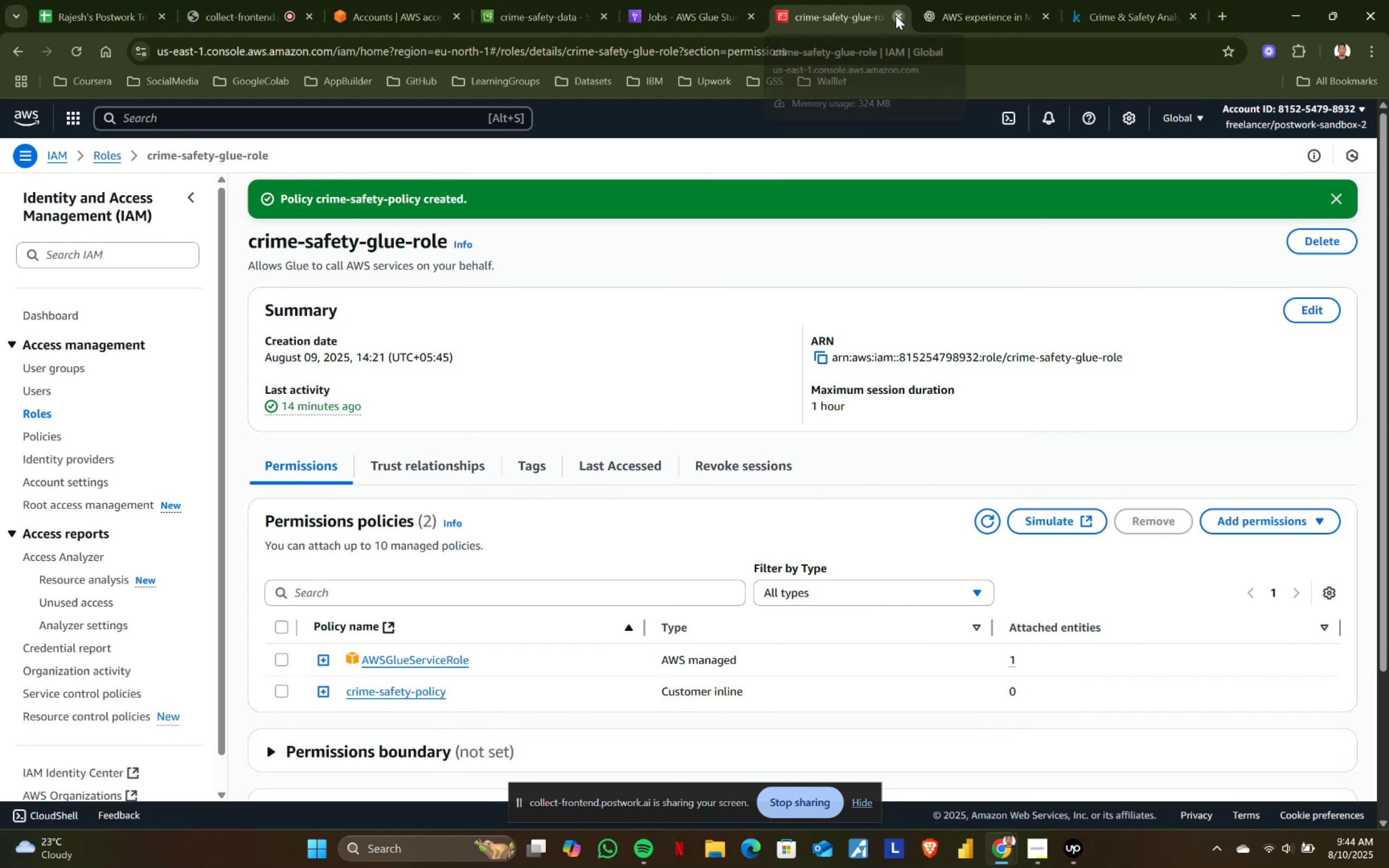 
double_click([698, 14])
 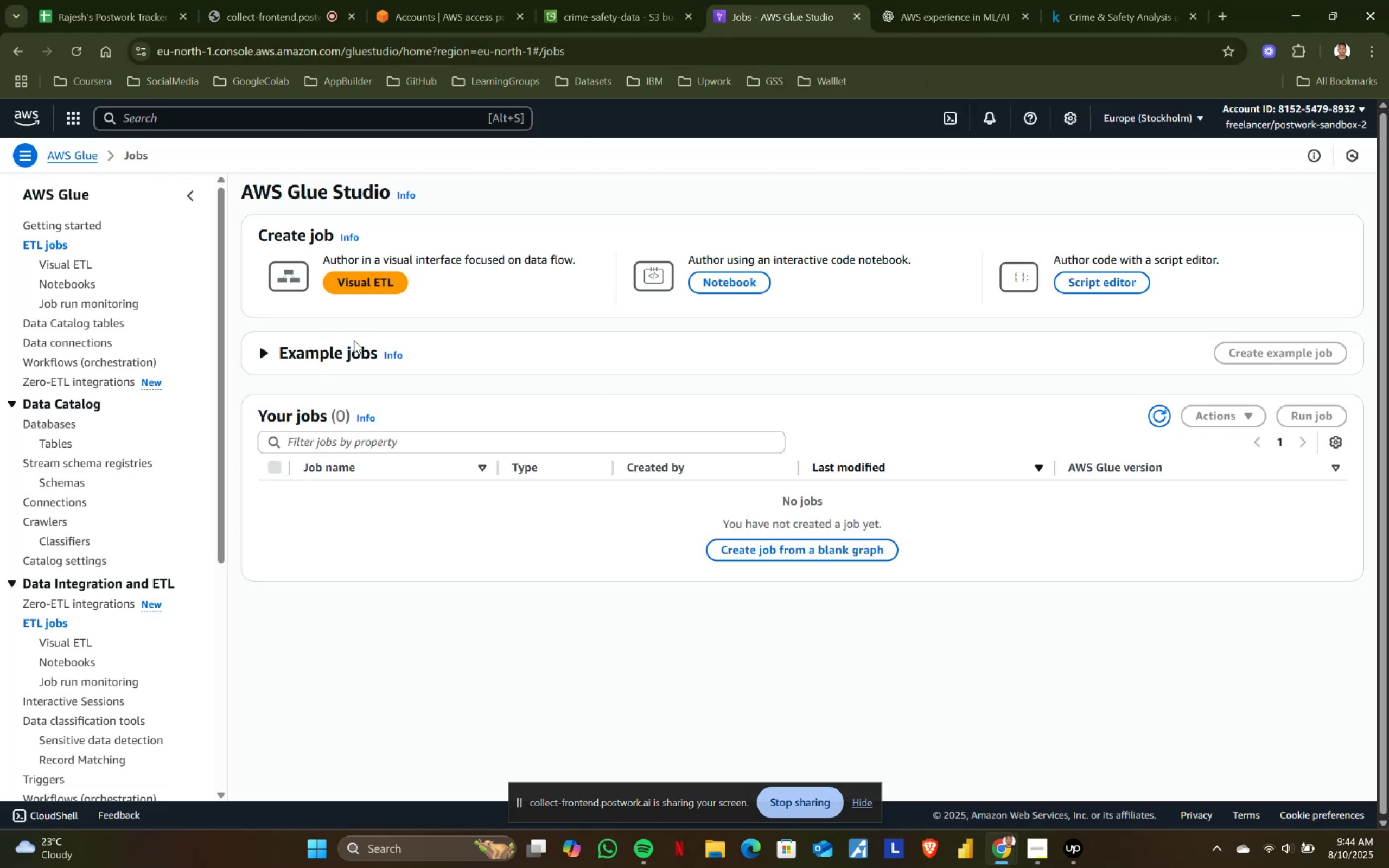 
left_click([366, 285])
 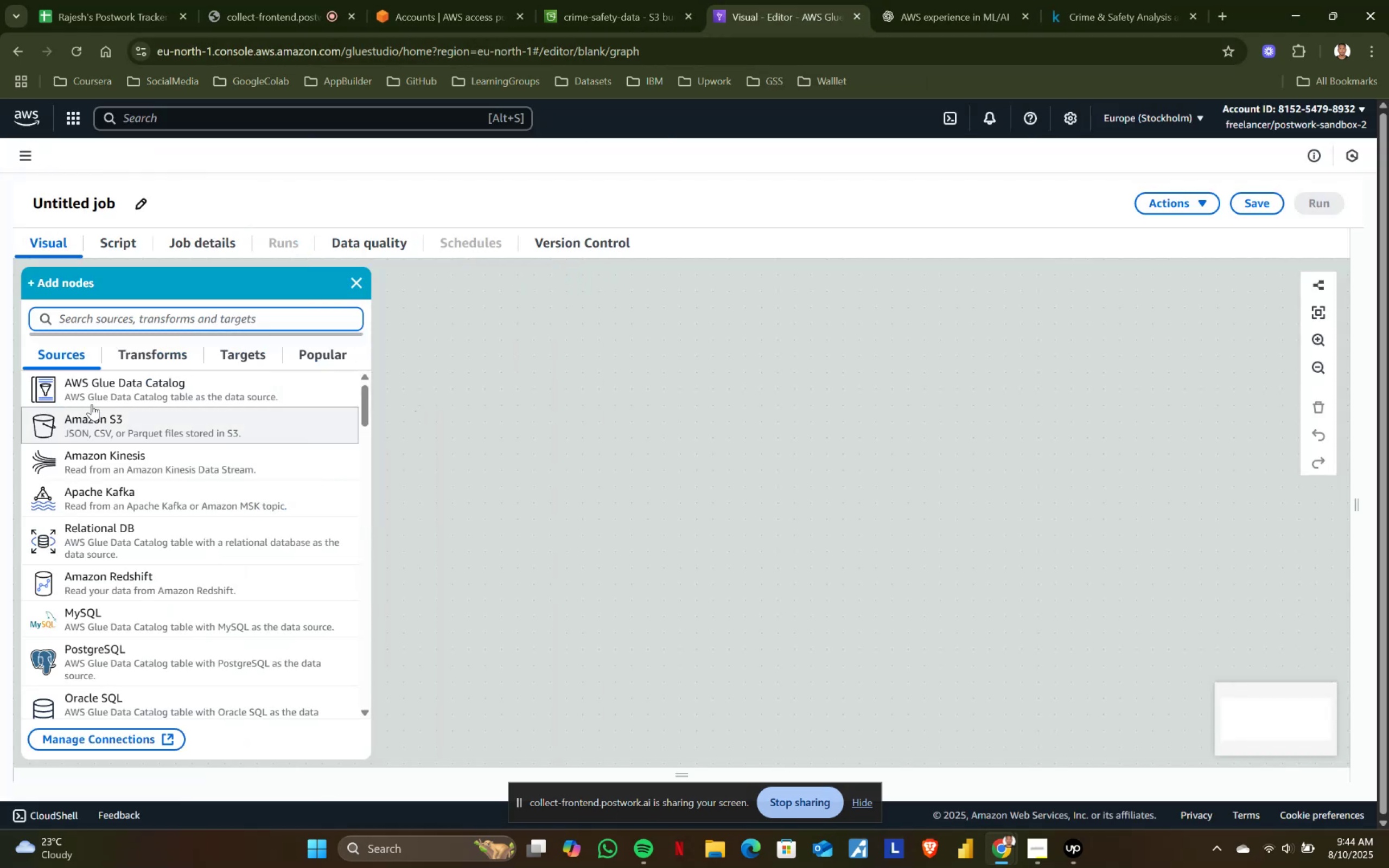 
left_click([125, 387])
 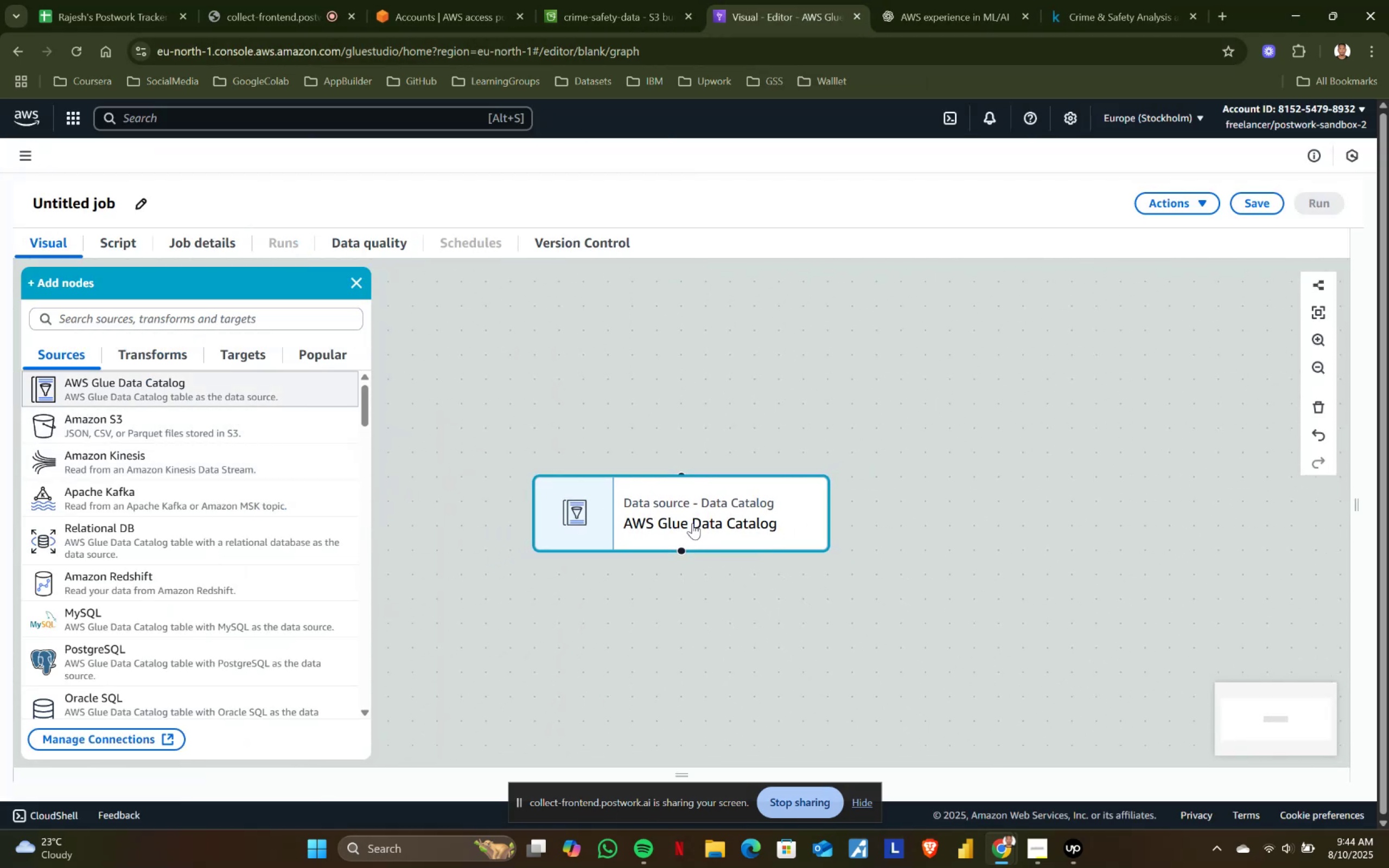 
left_click([694, 521])
 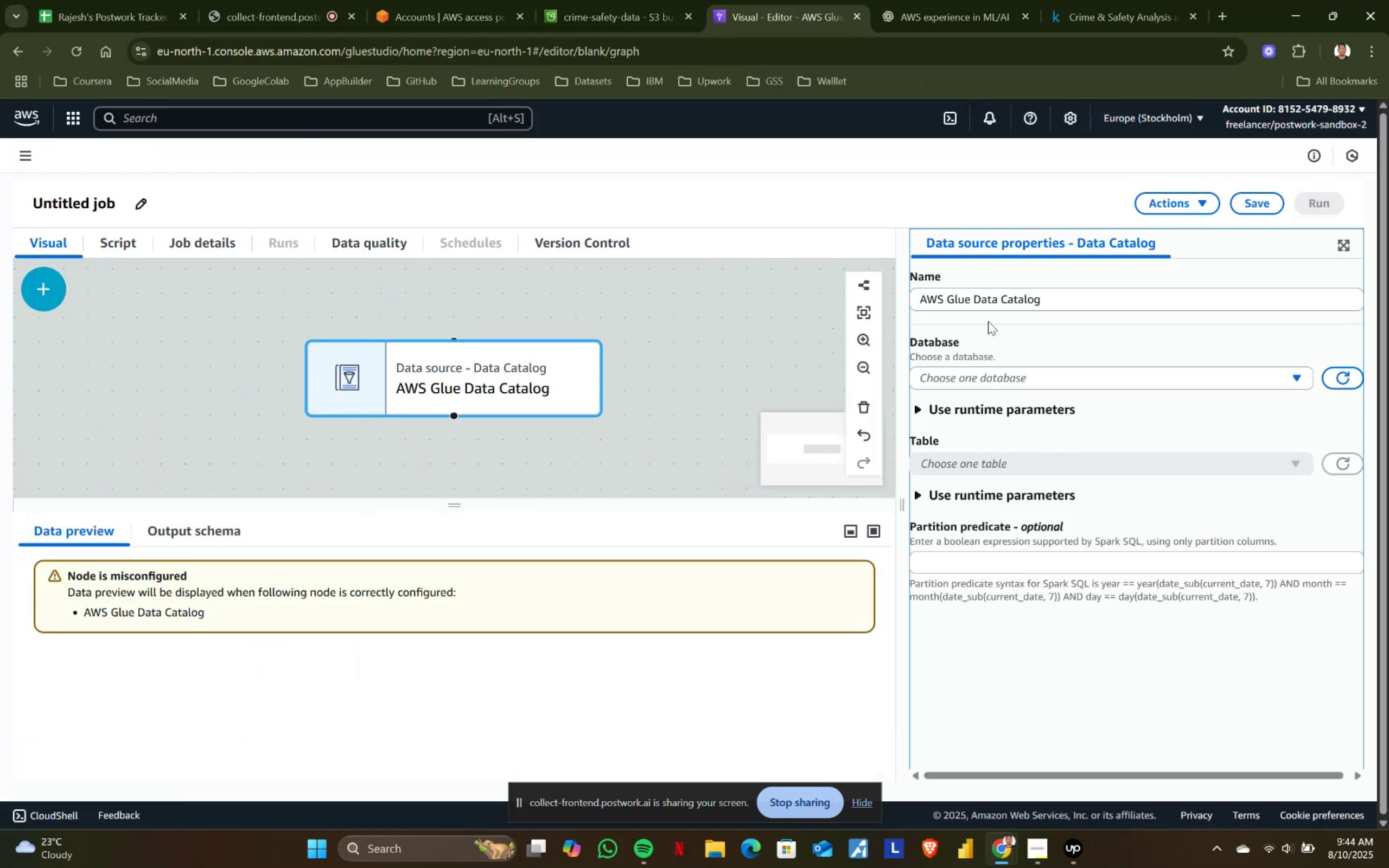 
left_click([977, 373])
 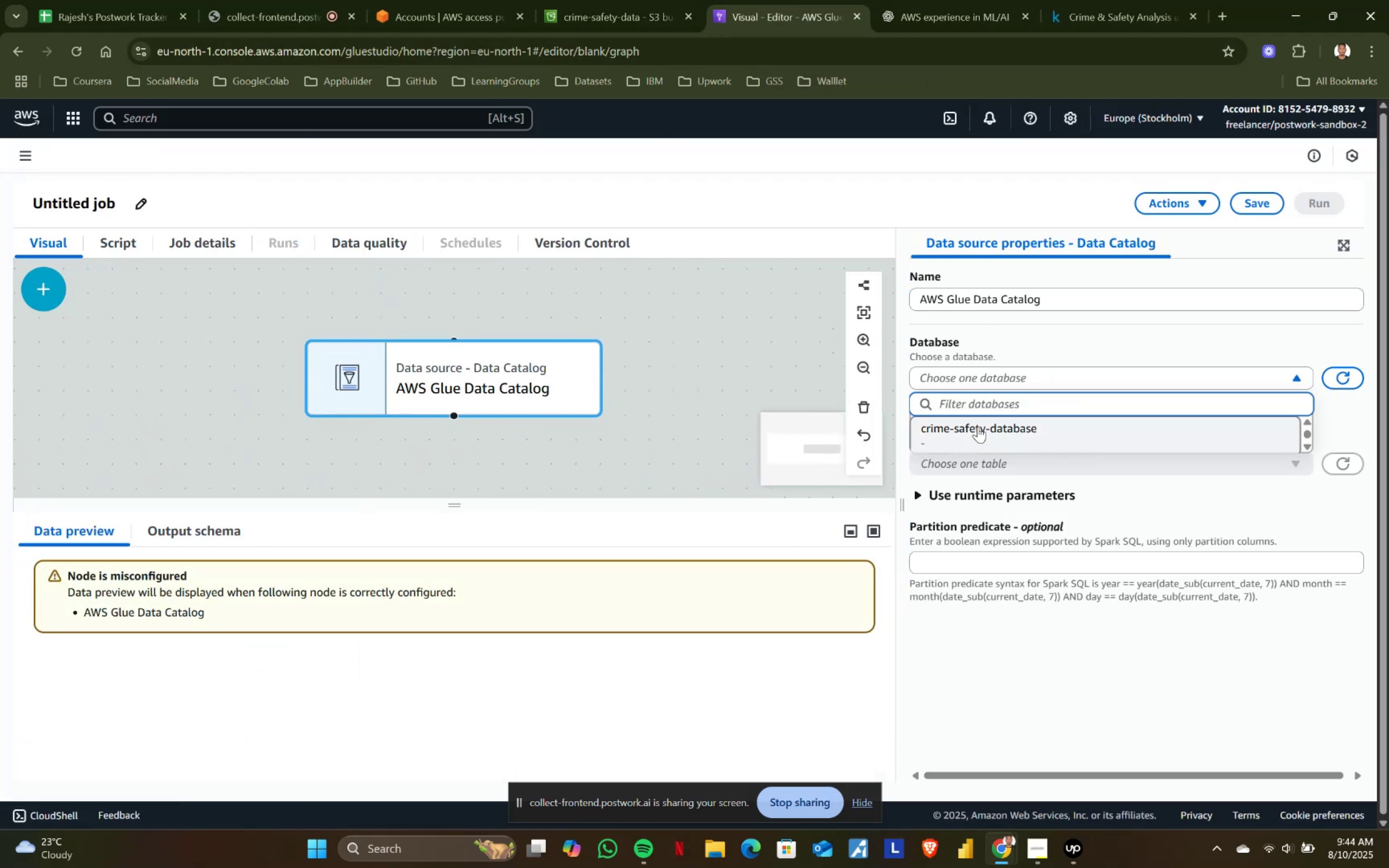 
left_click([978, 426])
 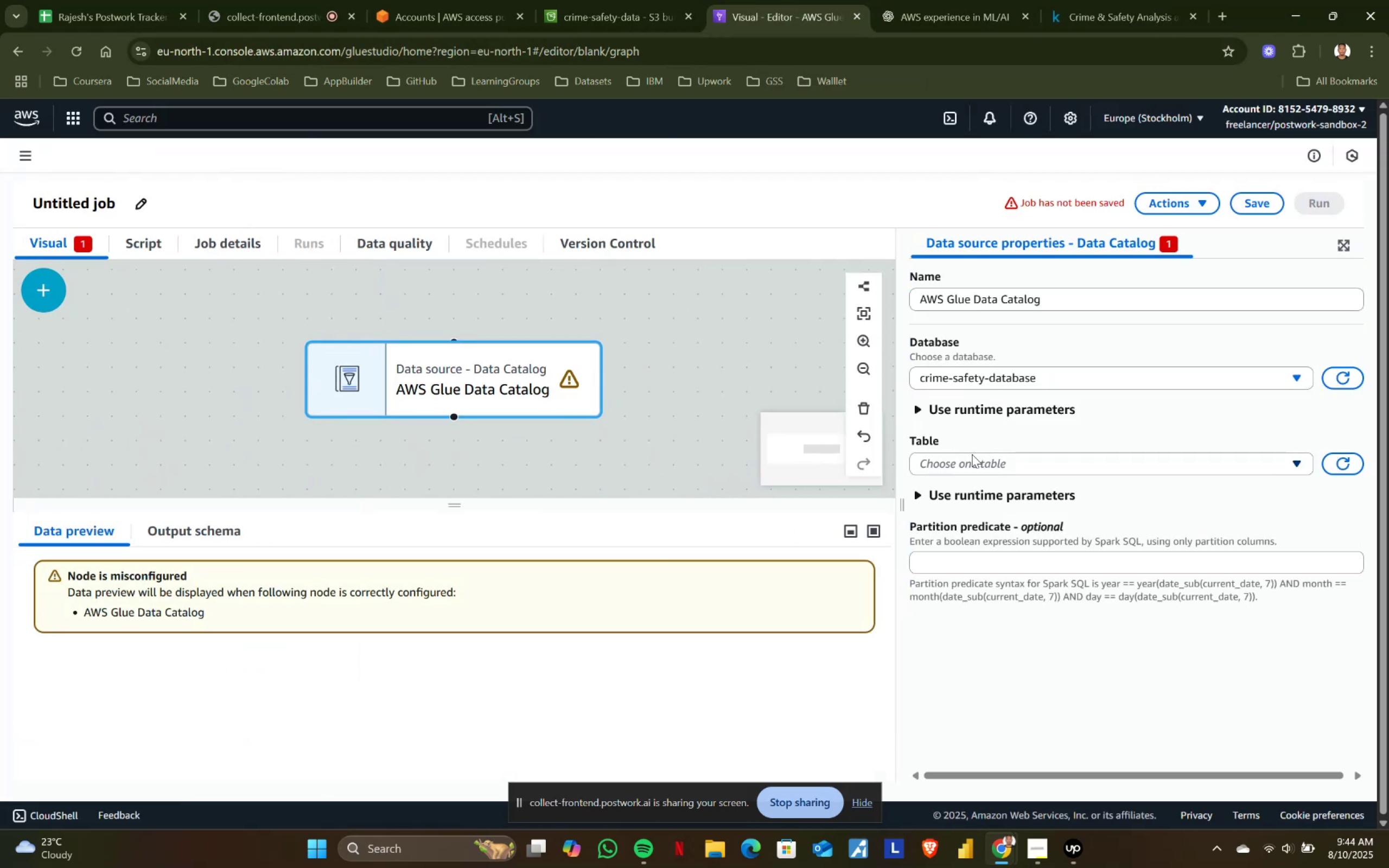 
left_click([972, 455])
 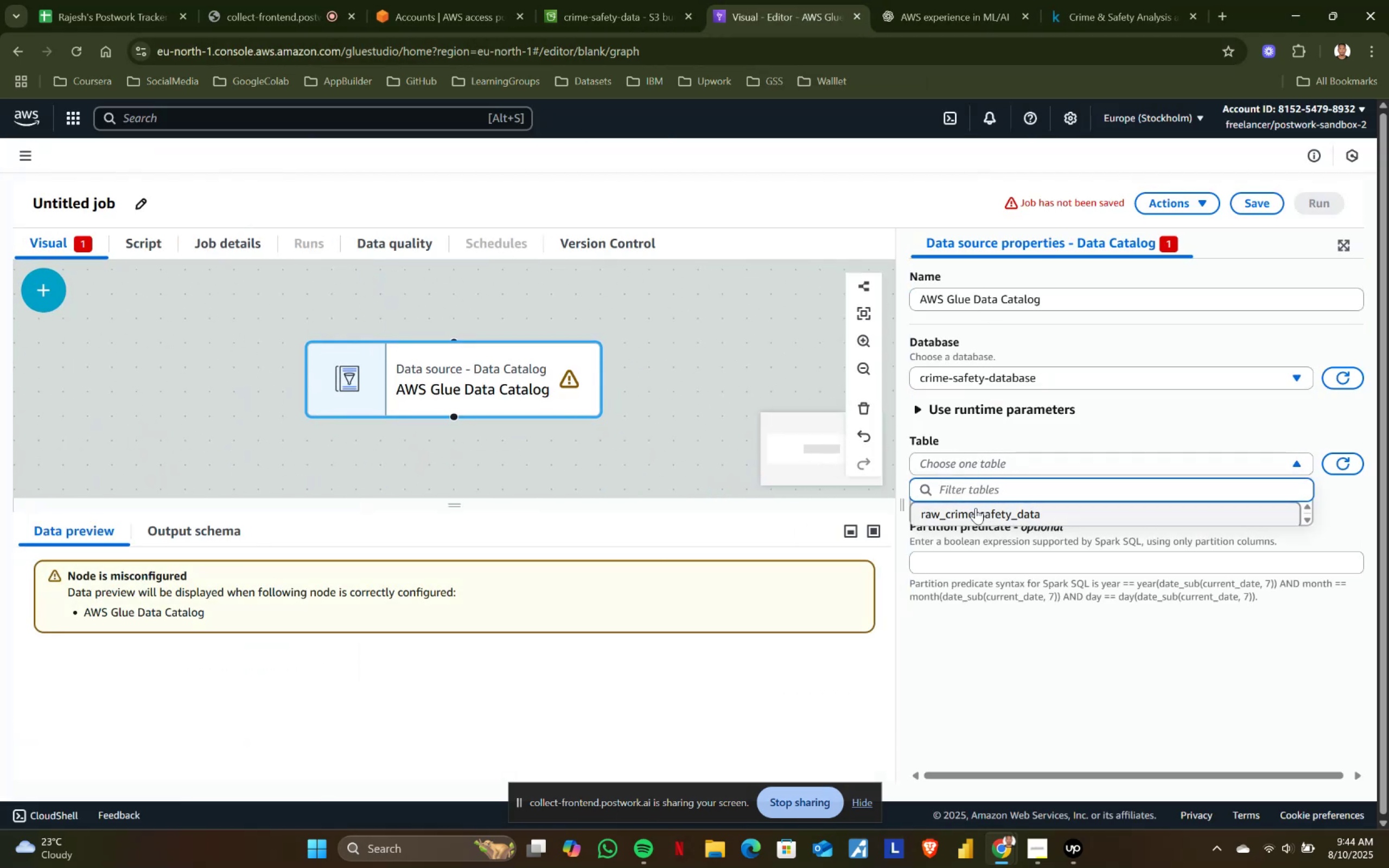 
left_click([976, 508])
 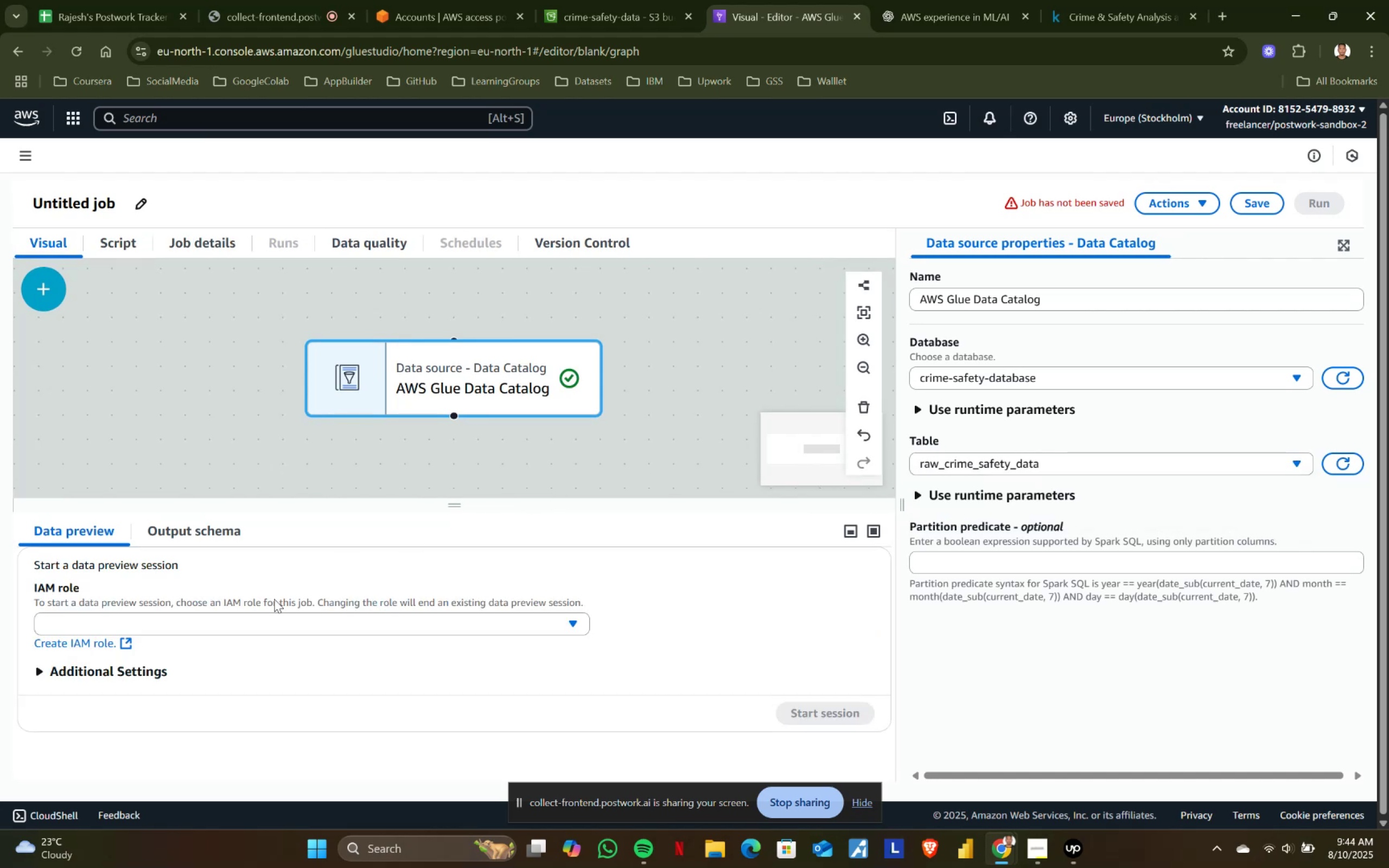 
left_click([87, 624])
 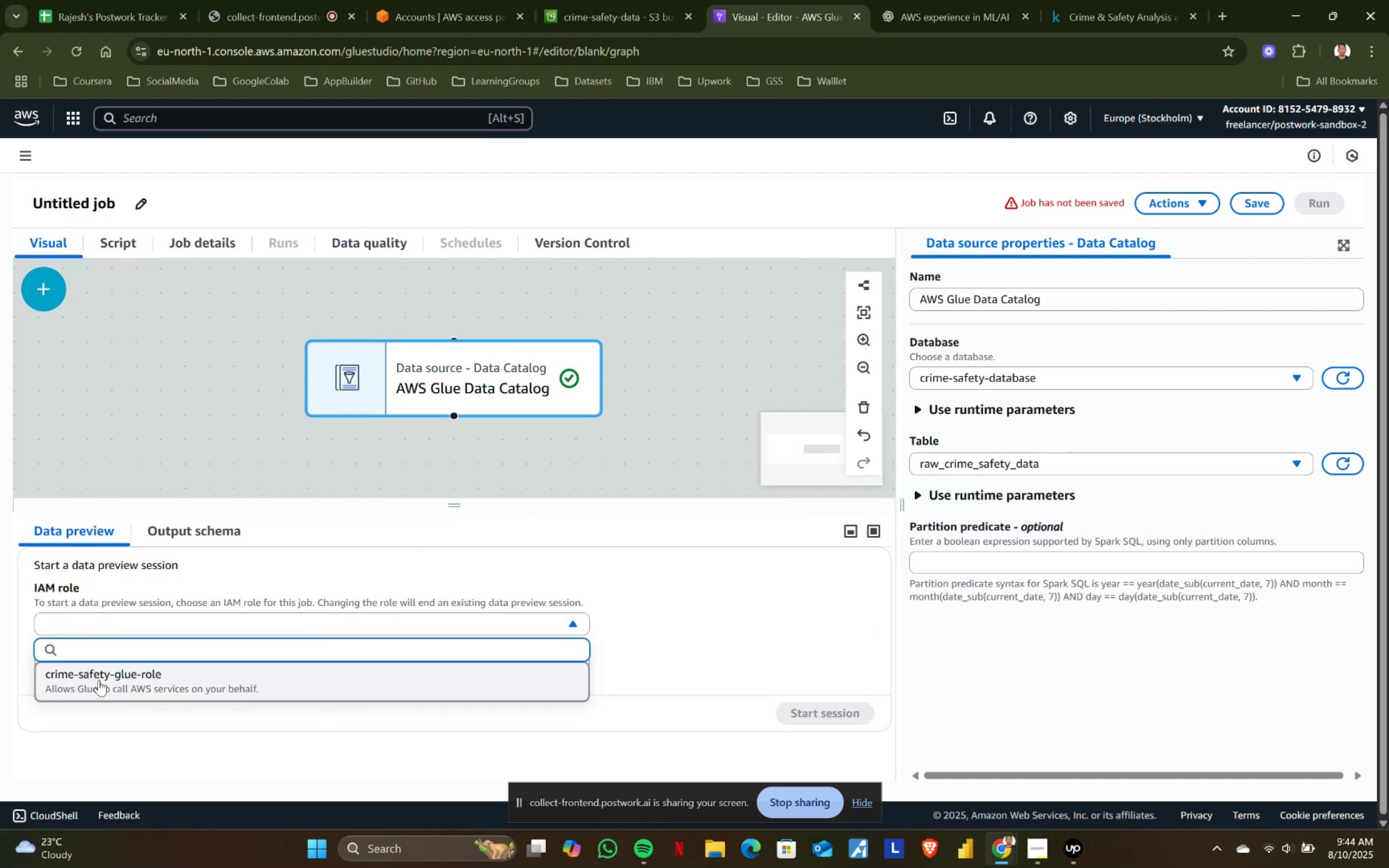 
left_click([99, 680])
 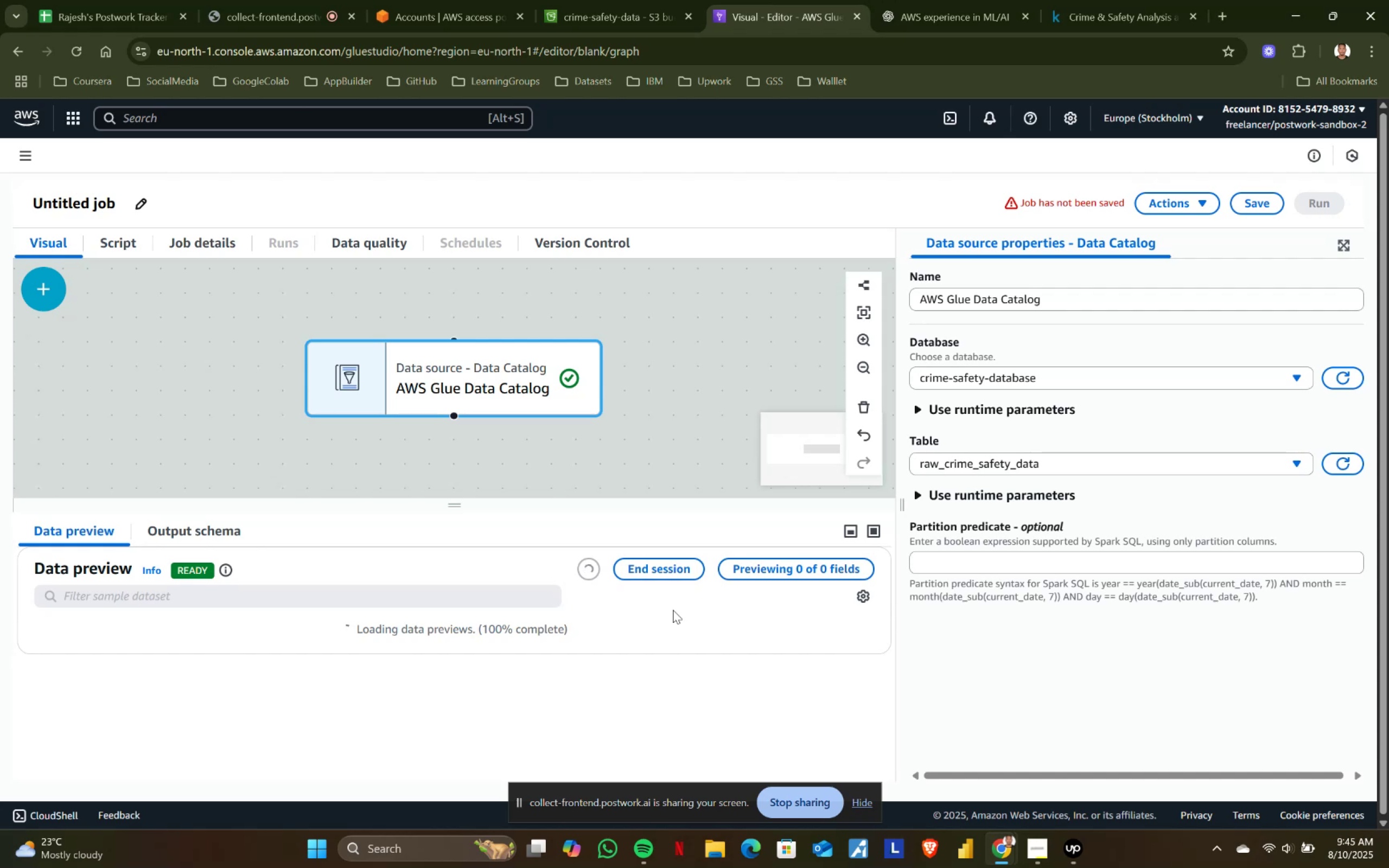 
wait(62.45)
 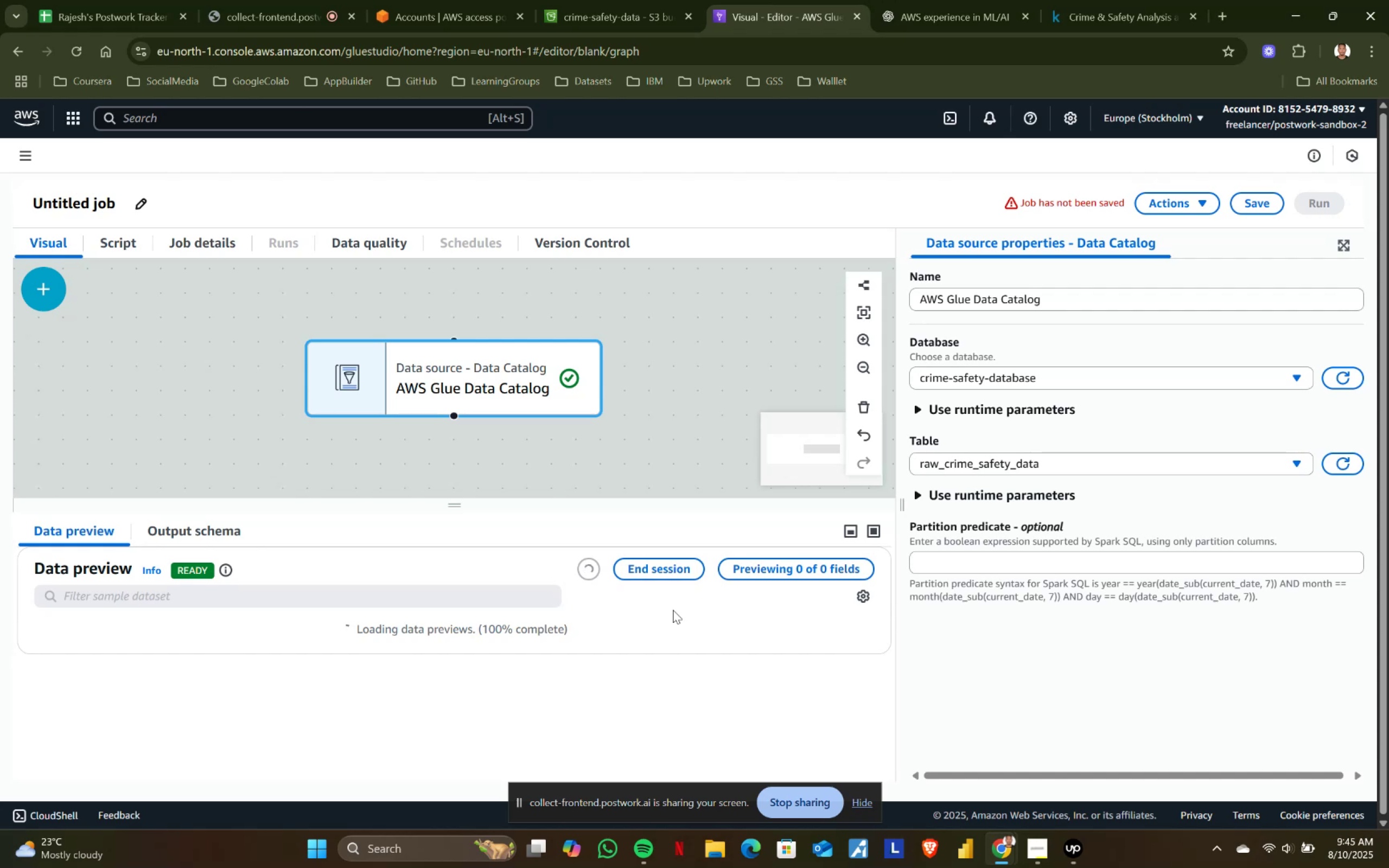 
scroll: coordinate [416, 695], scroll_direction: down, amount: 1.0
 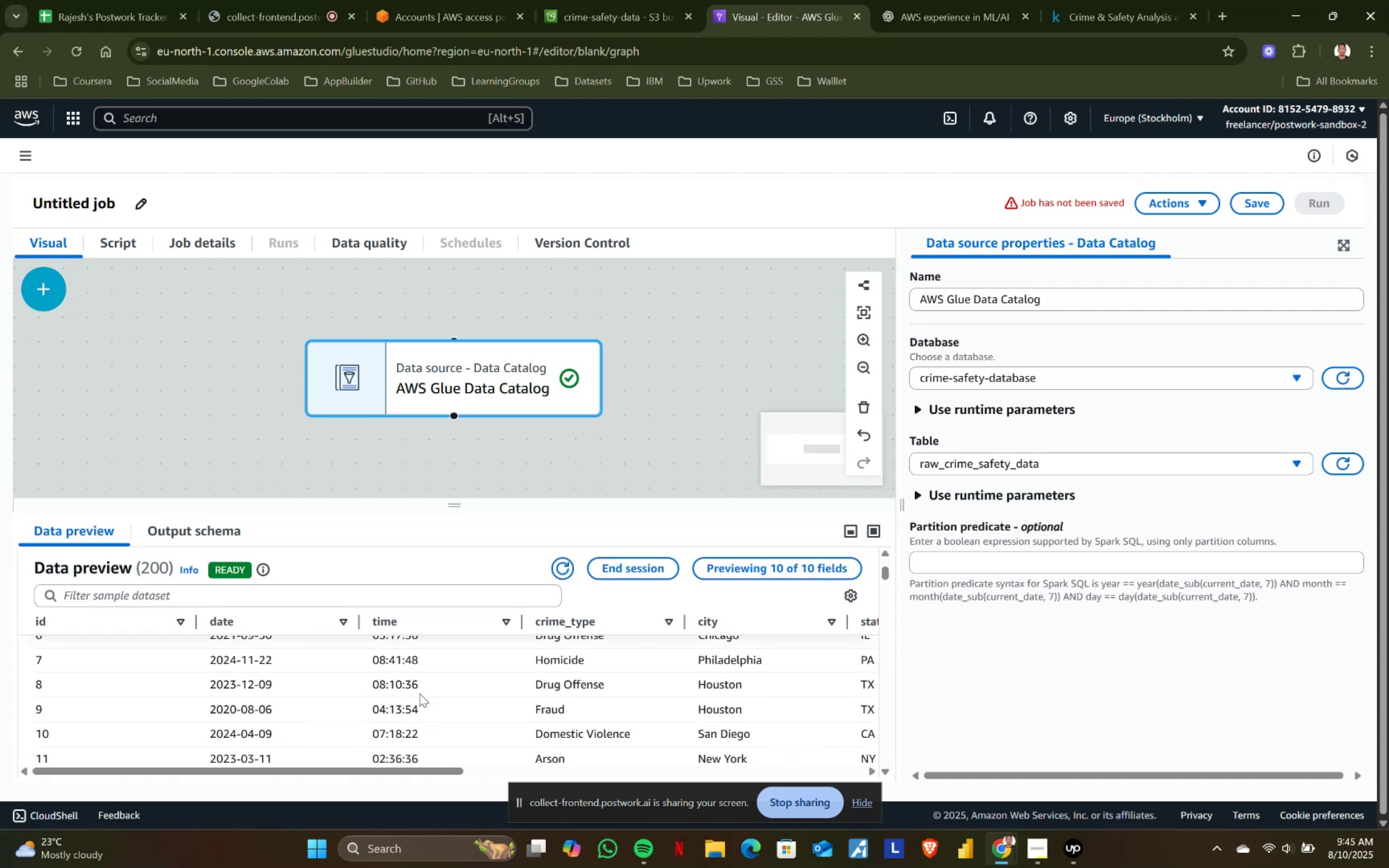 
scroll: coordinate [419, 693], scroll_direction: up, amount: 4.0
 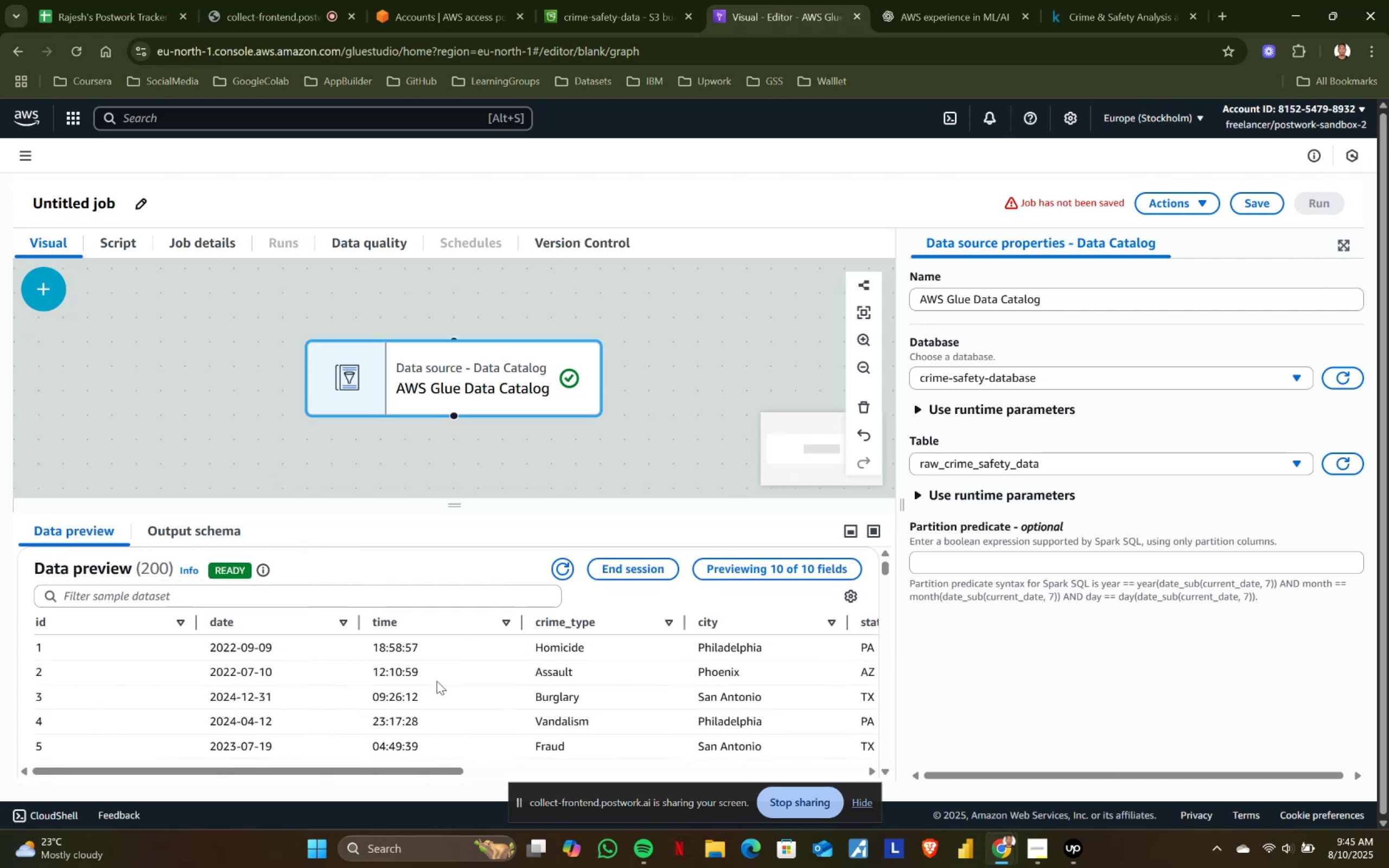 
scroll: coordinate [437, 681], scroll_direction: down, amount: 15.0
 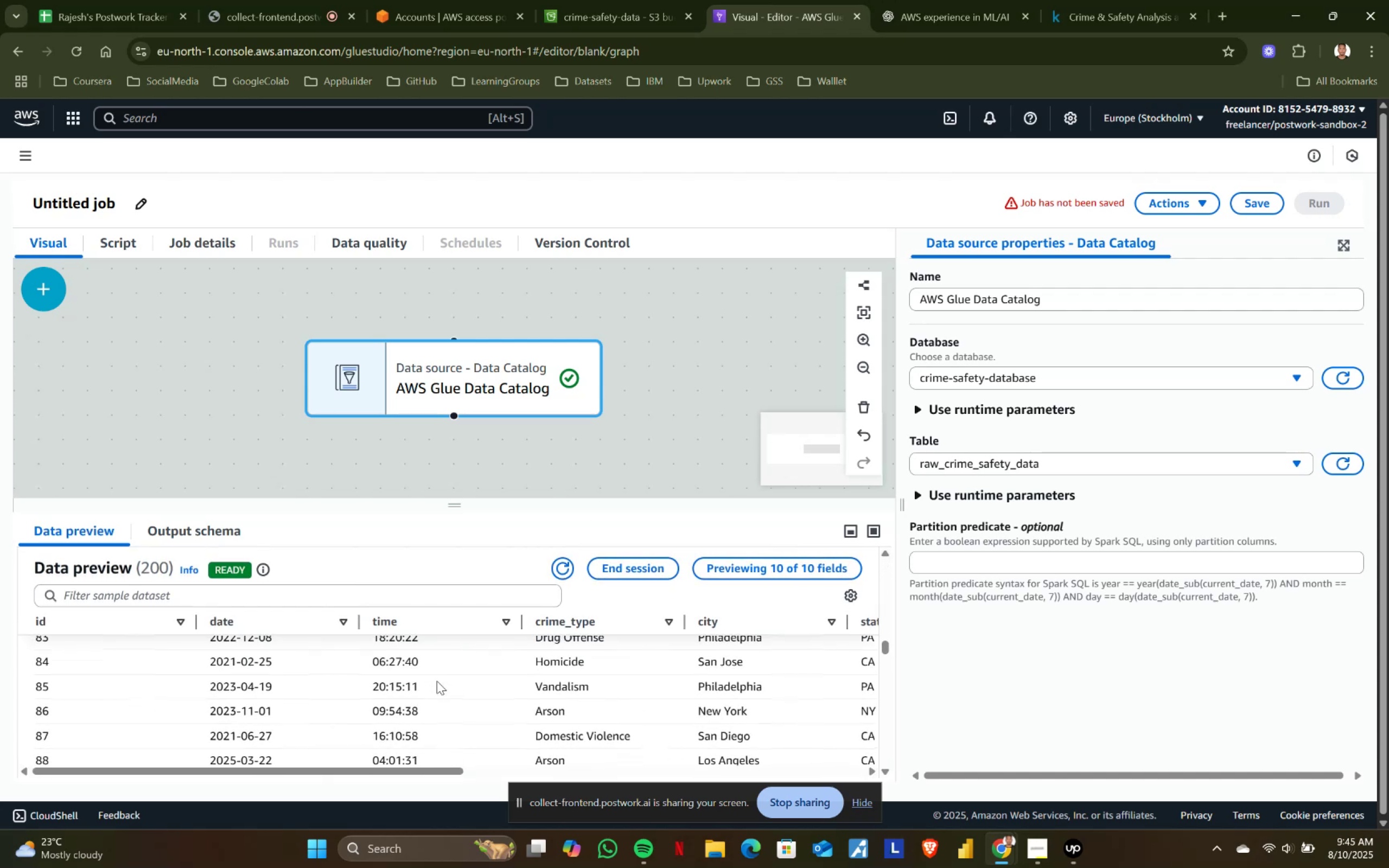 
scroll: coordinate [437, 681], scroll_direction: up, amount: 19.0
 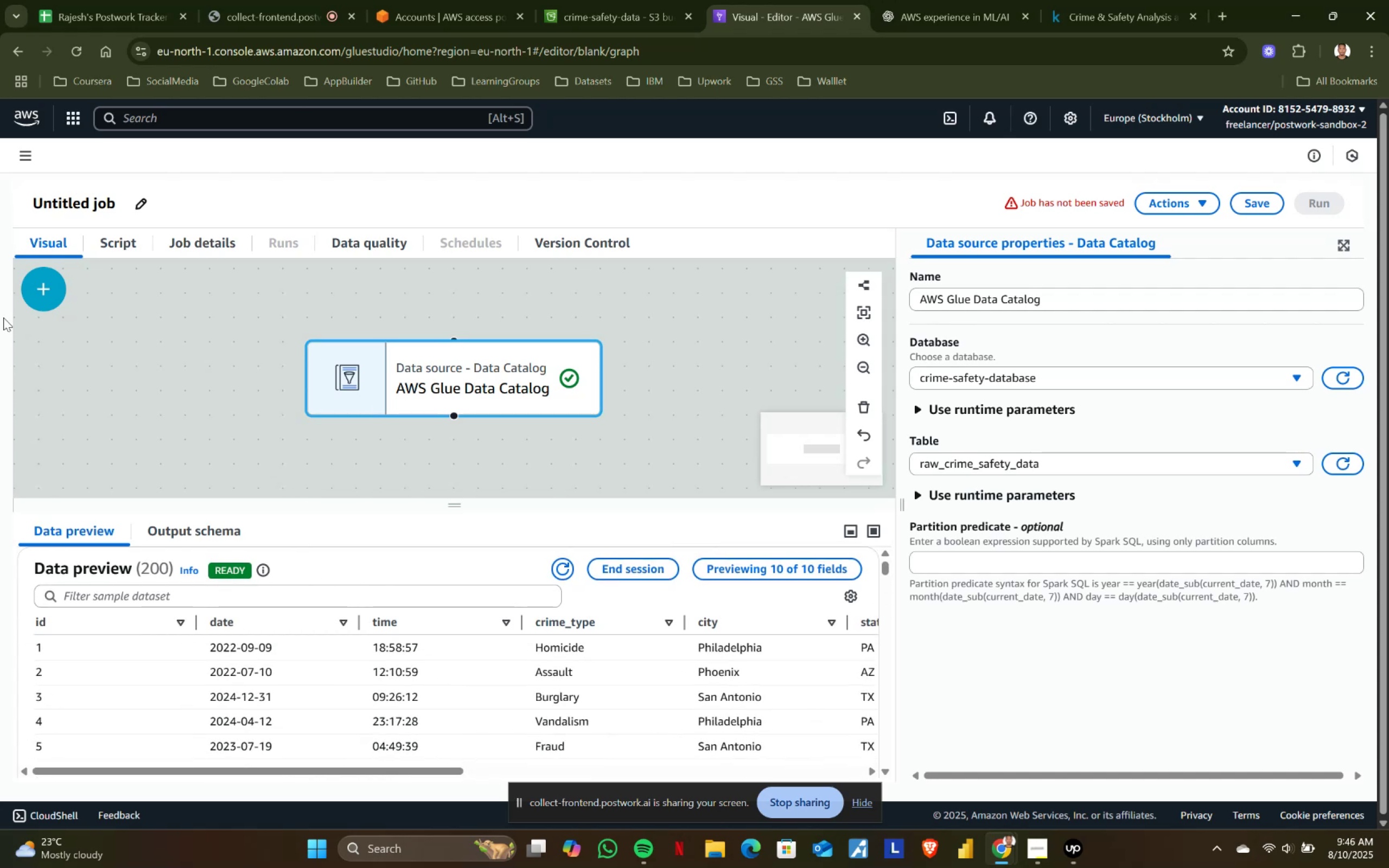 
left_click([42, 295])
 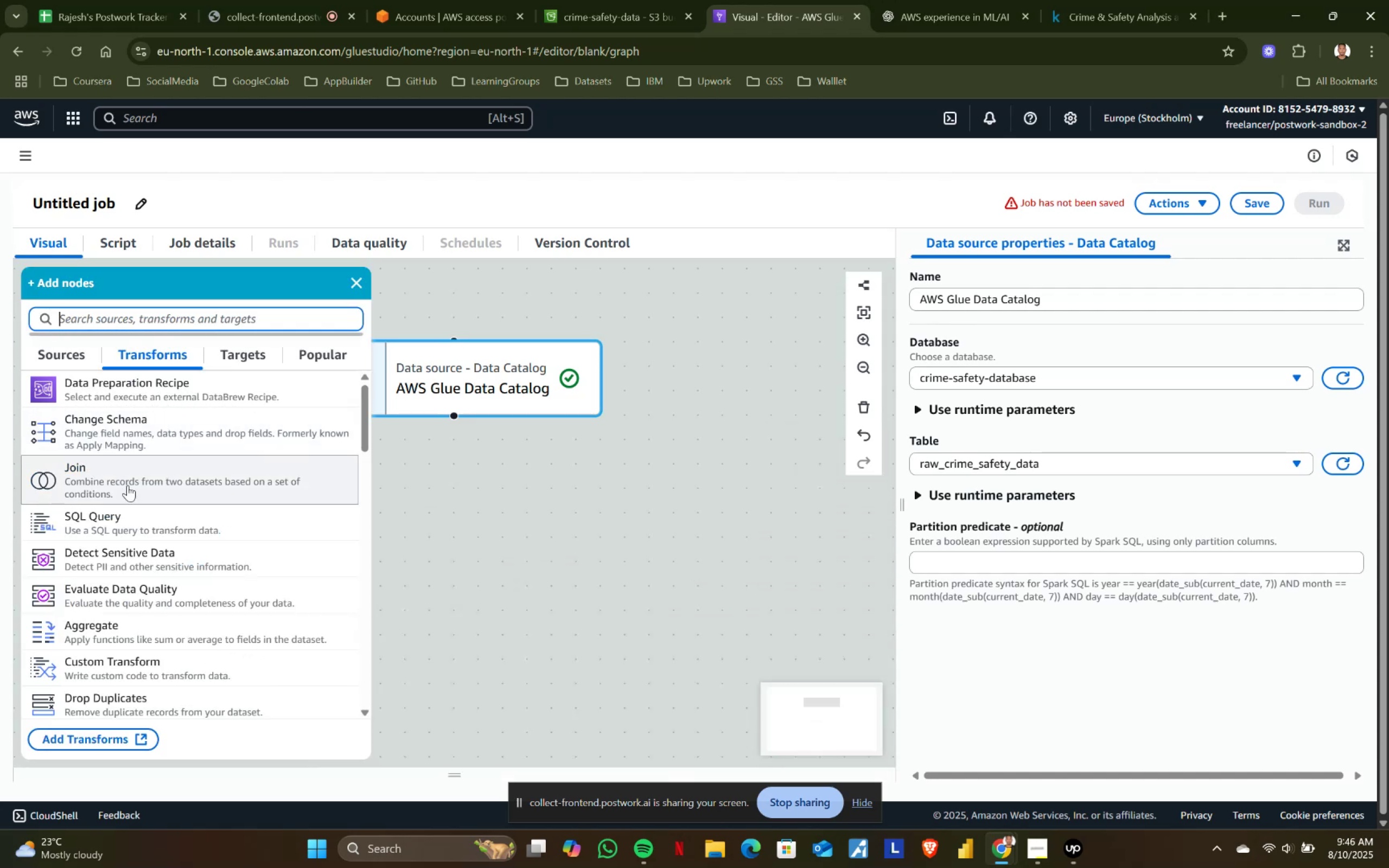 
scroll: coordinate [149, 498], scroll_direction: down, amount: 1.0
 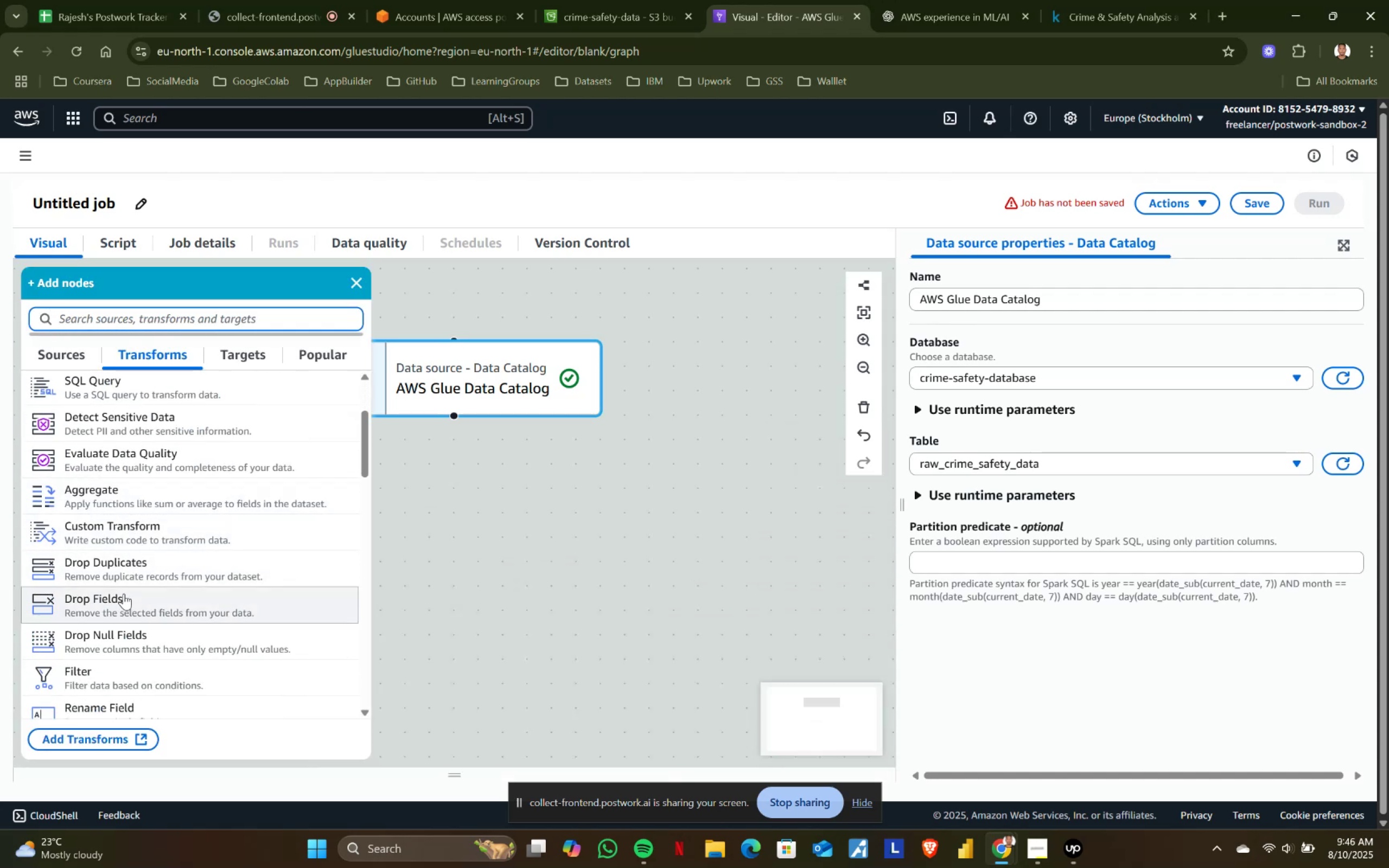 
left_click([135, 568])
 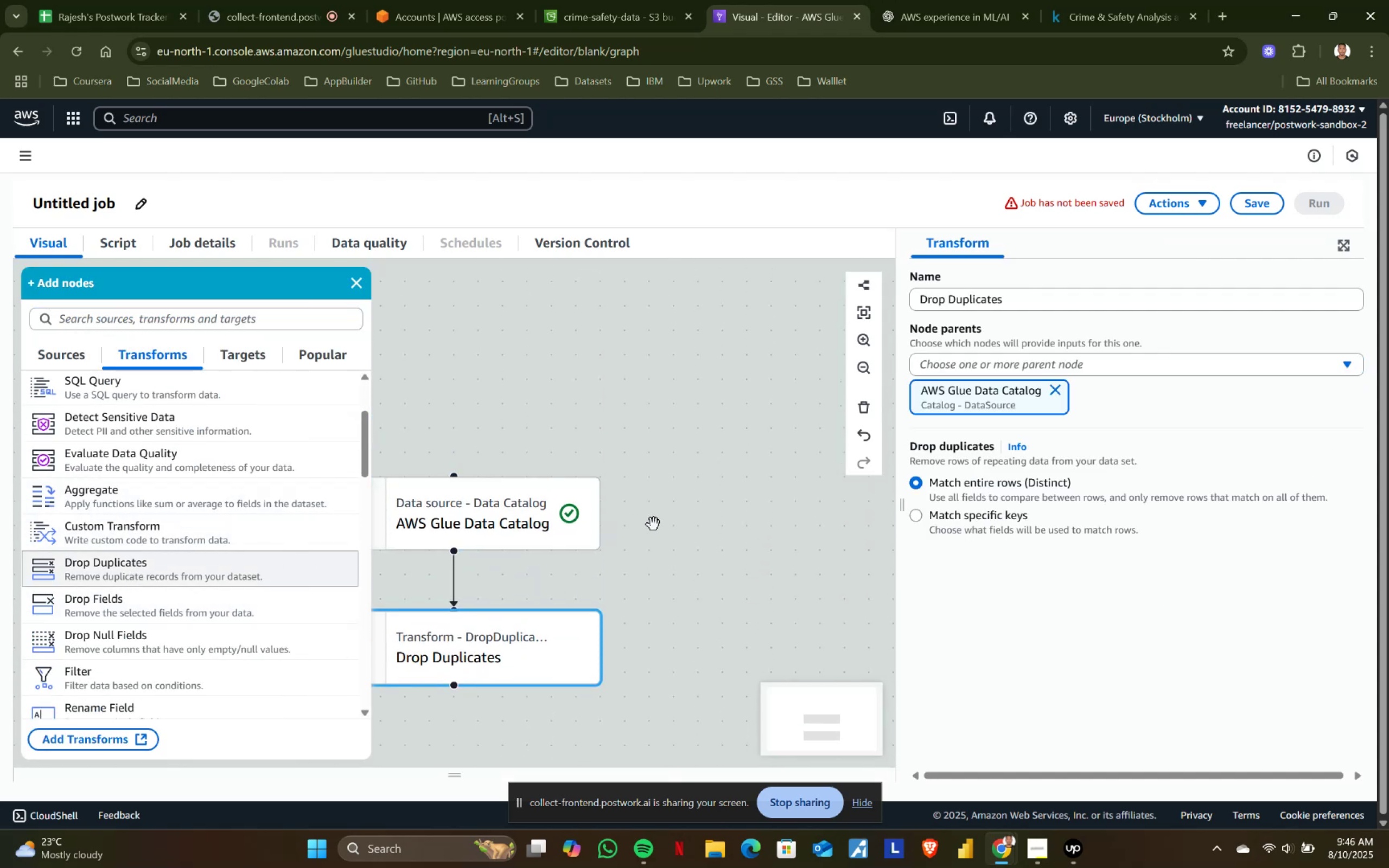 
scroll: coordinate [743, 525], scroll_direction: down, amount: 1.0
 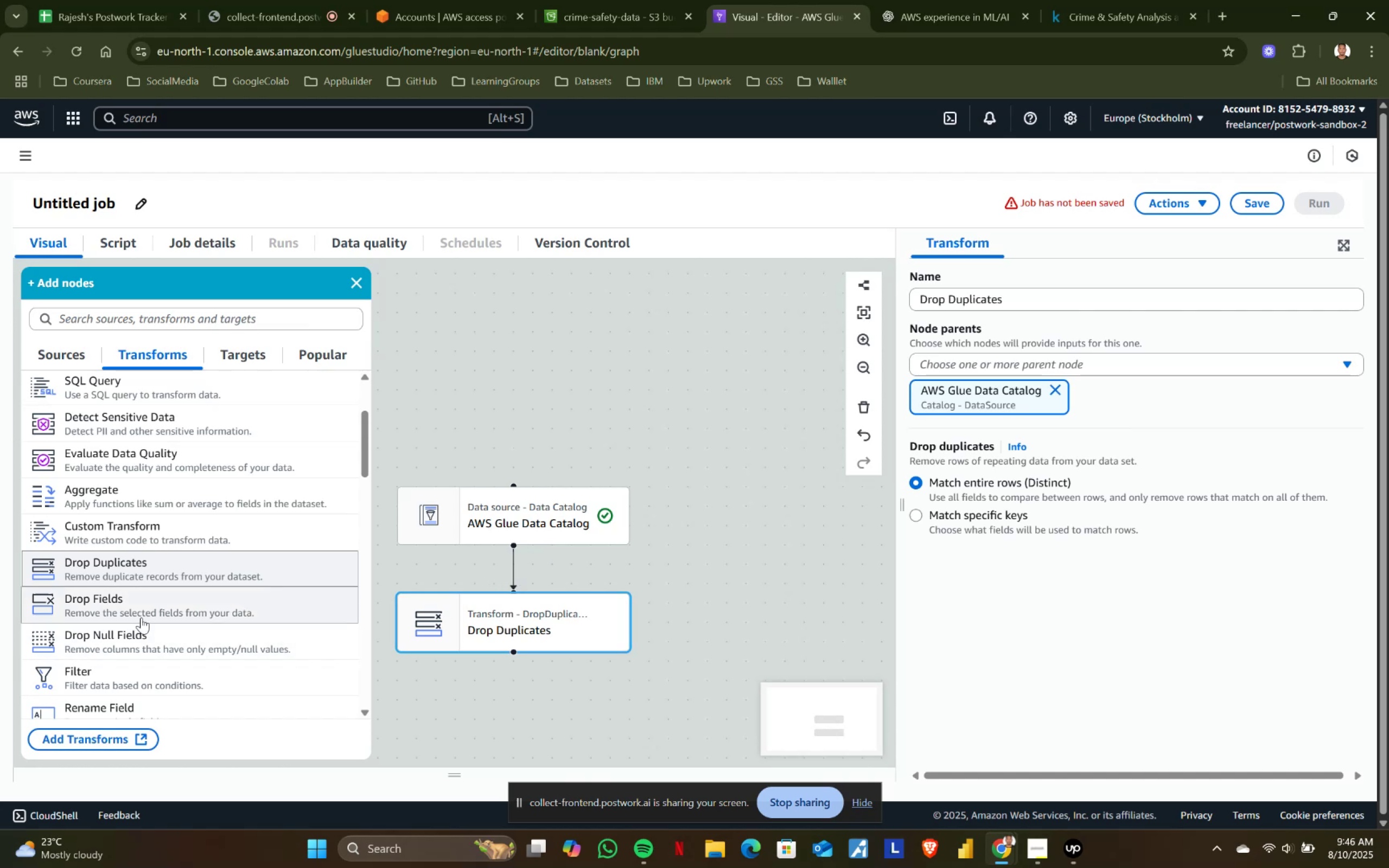 
left_click([131, 607])
 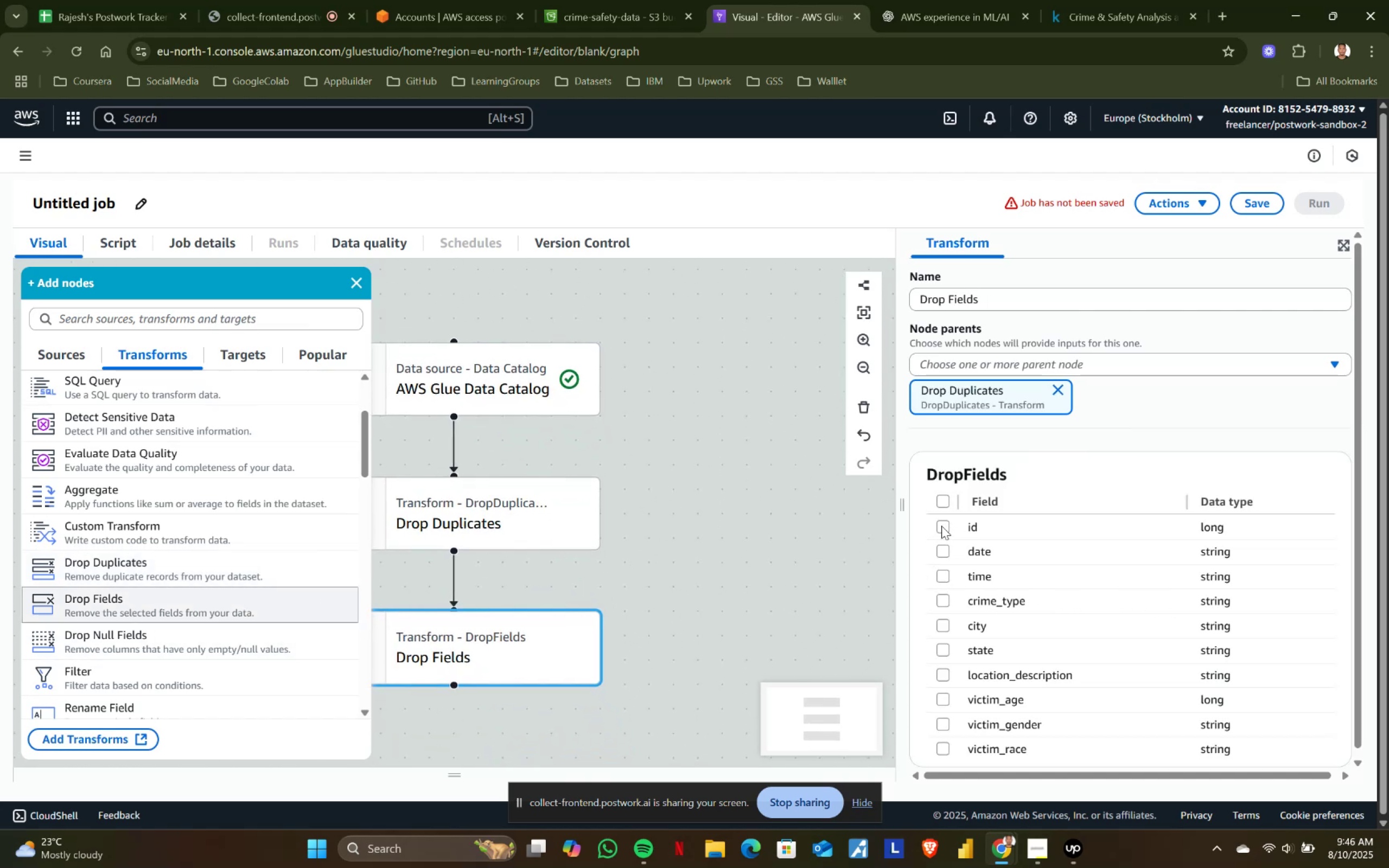 
wait(5.78)
 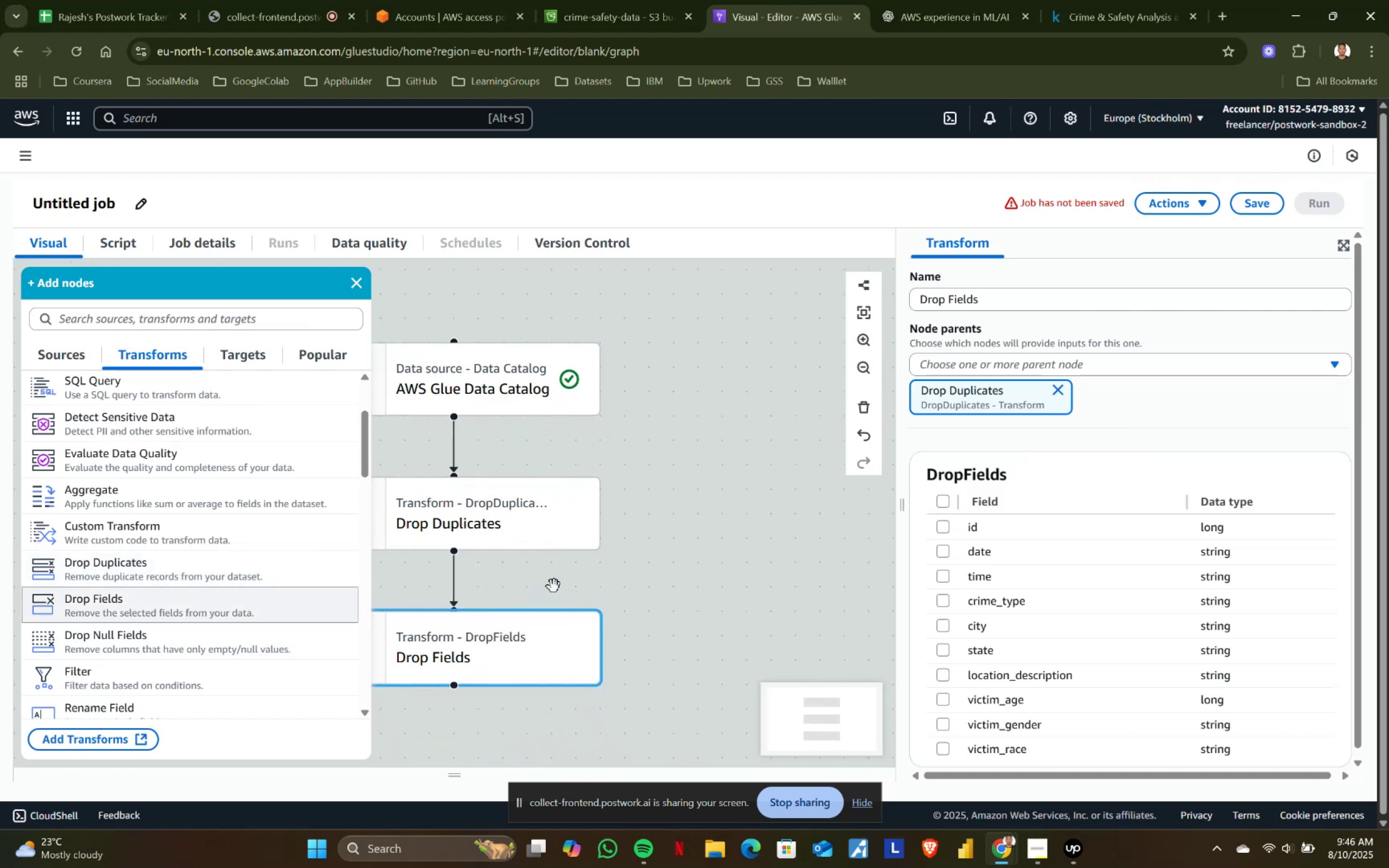 
left_click([939, 528])
 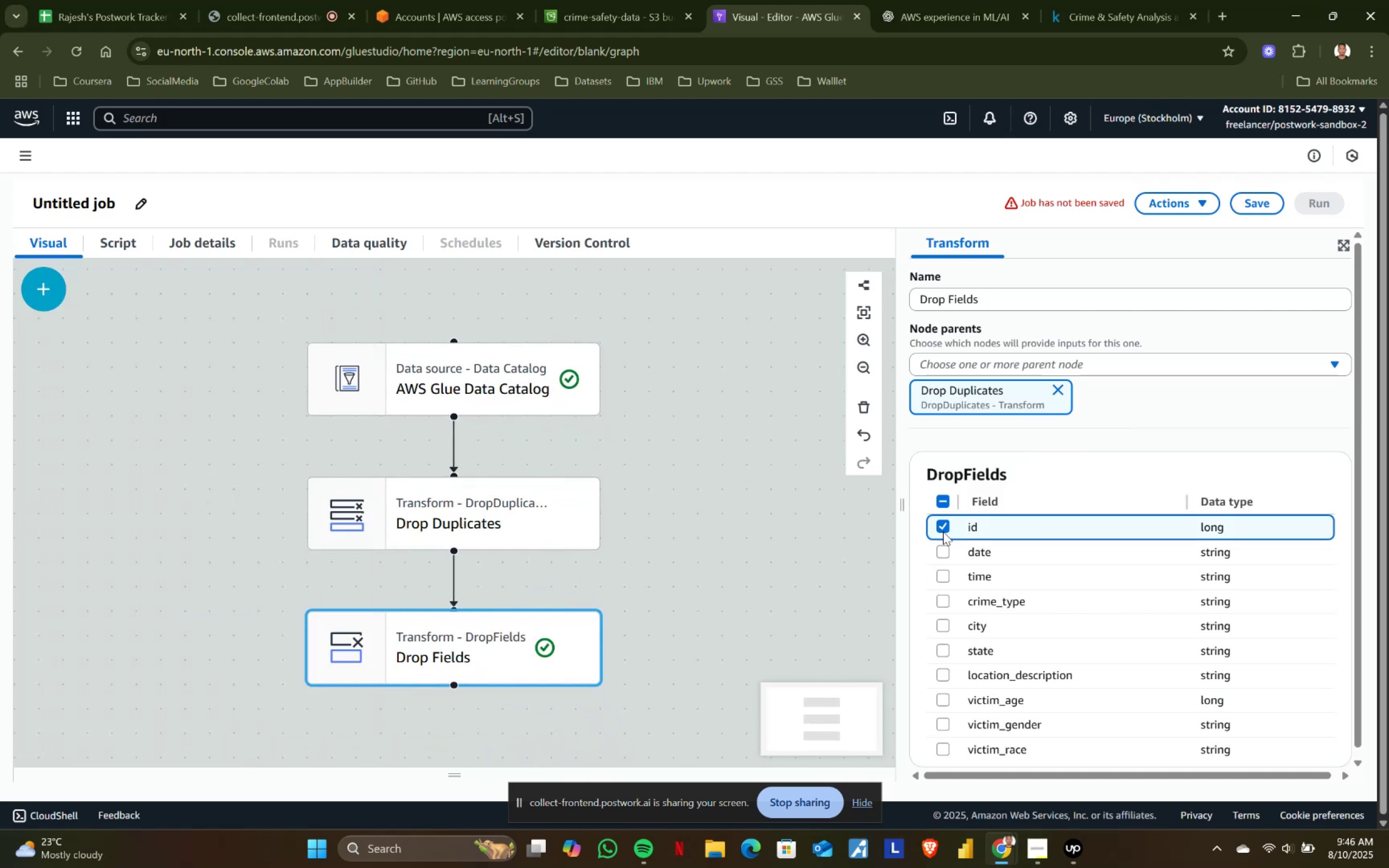 
left_click([943, 555])
 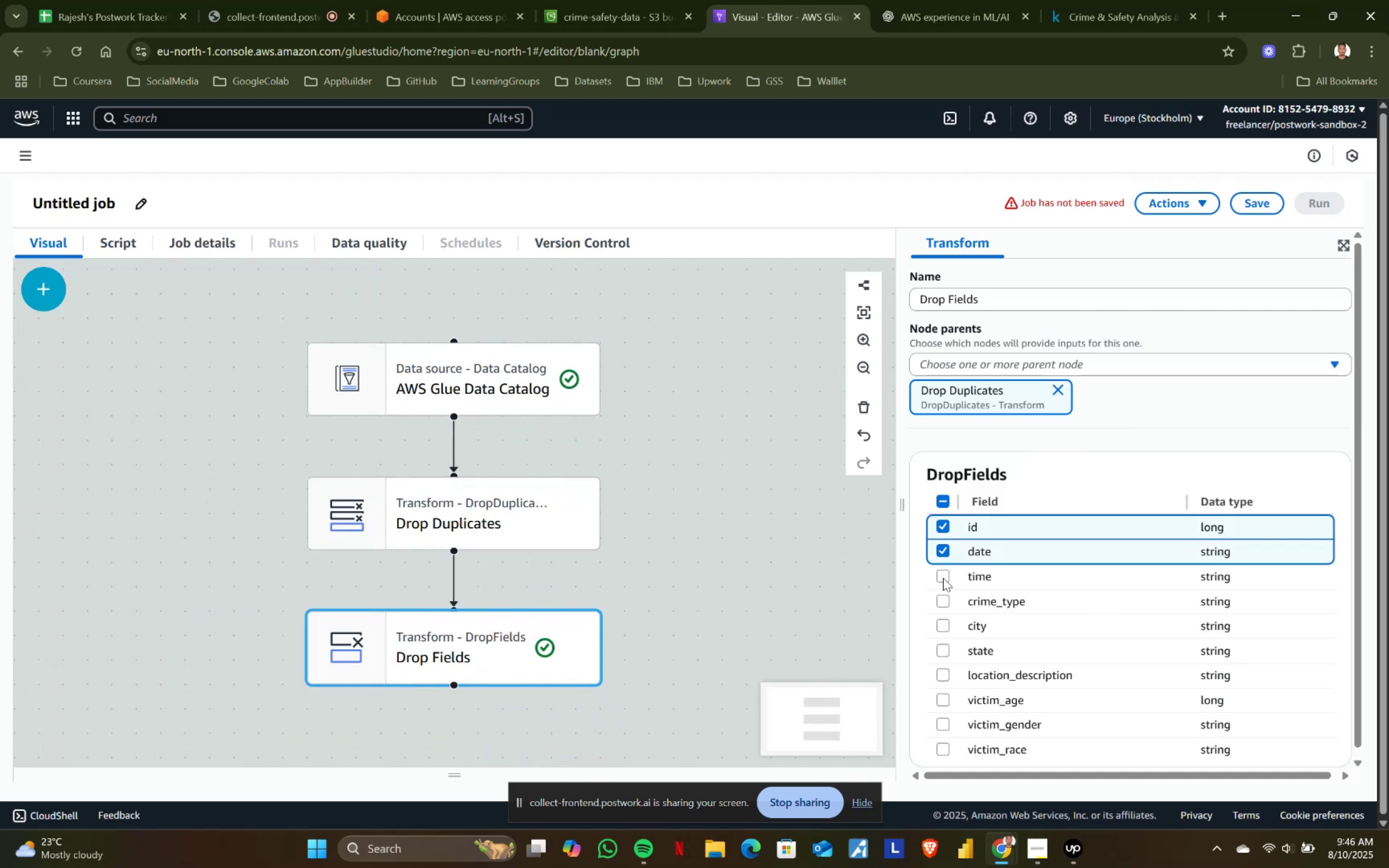 
left_click([943, 578])
 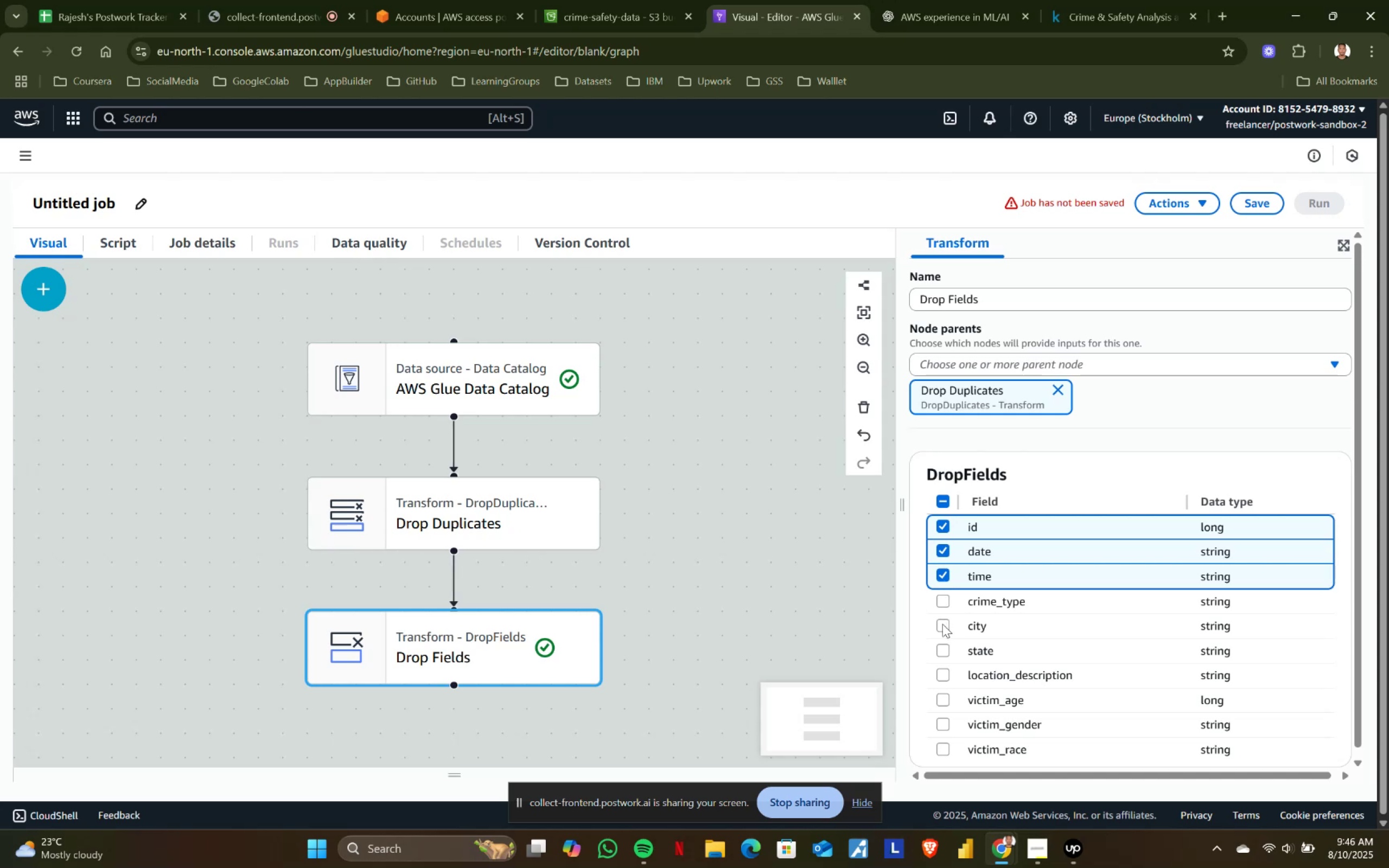 
left_click([942, 624])
 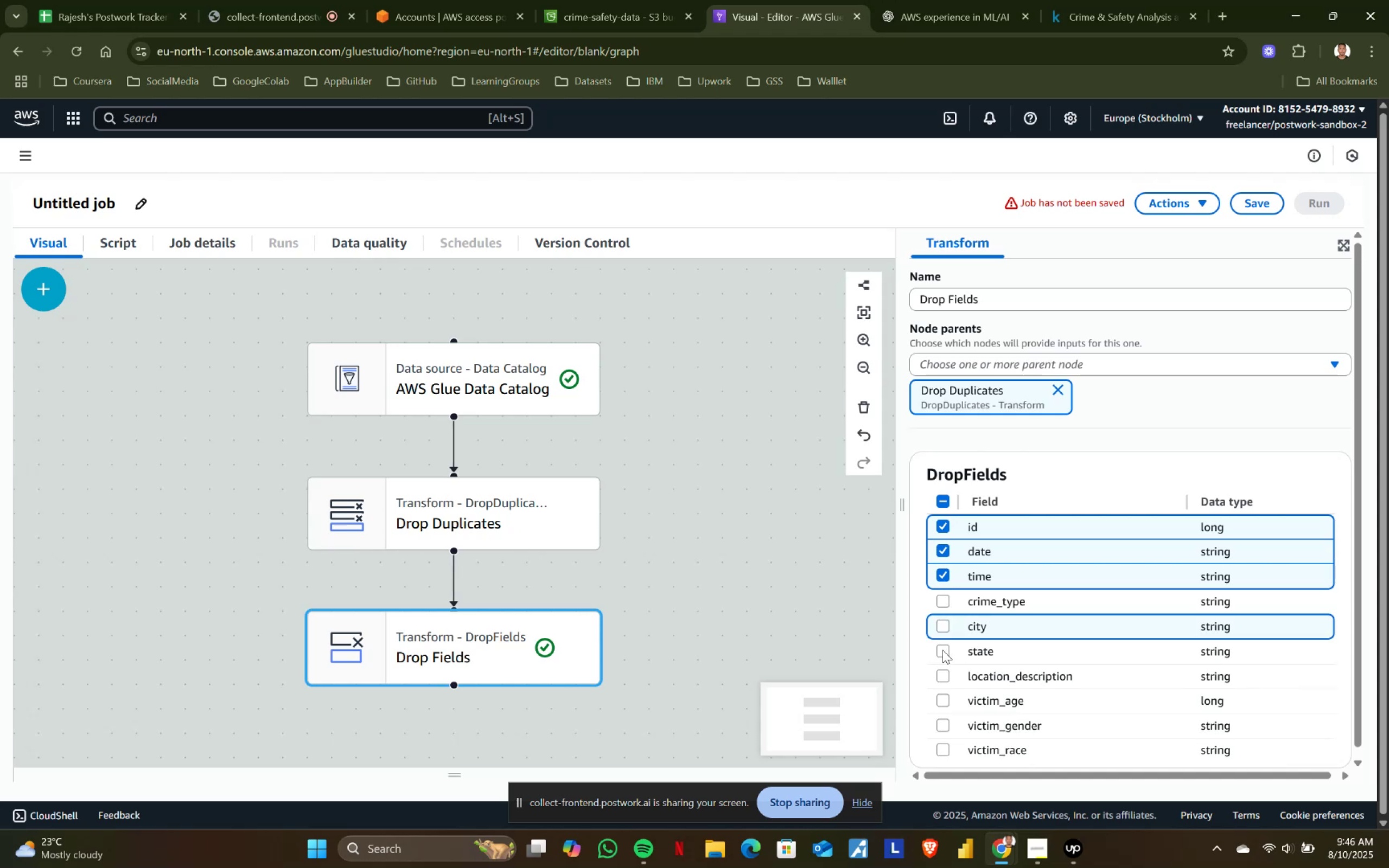 
left_click([942, 650])
 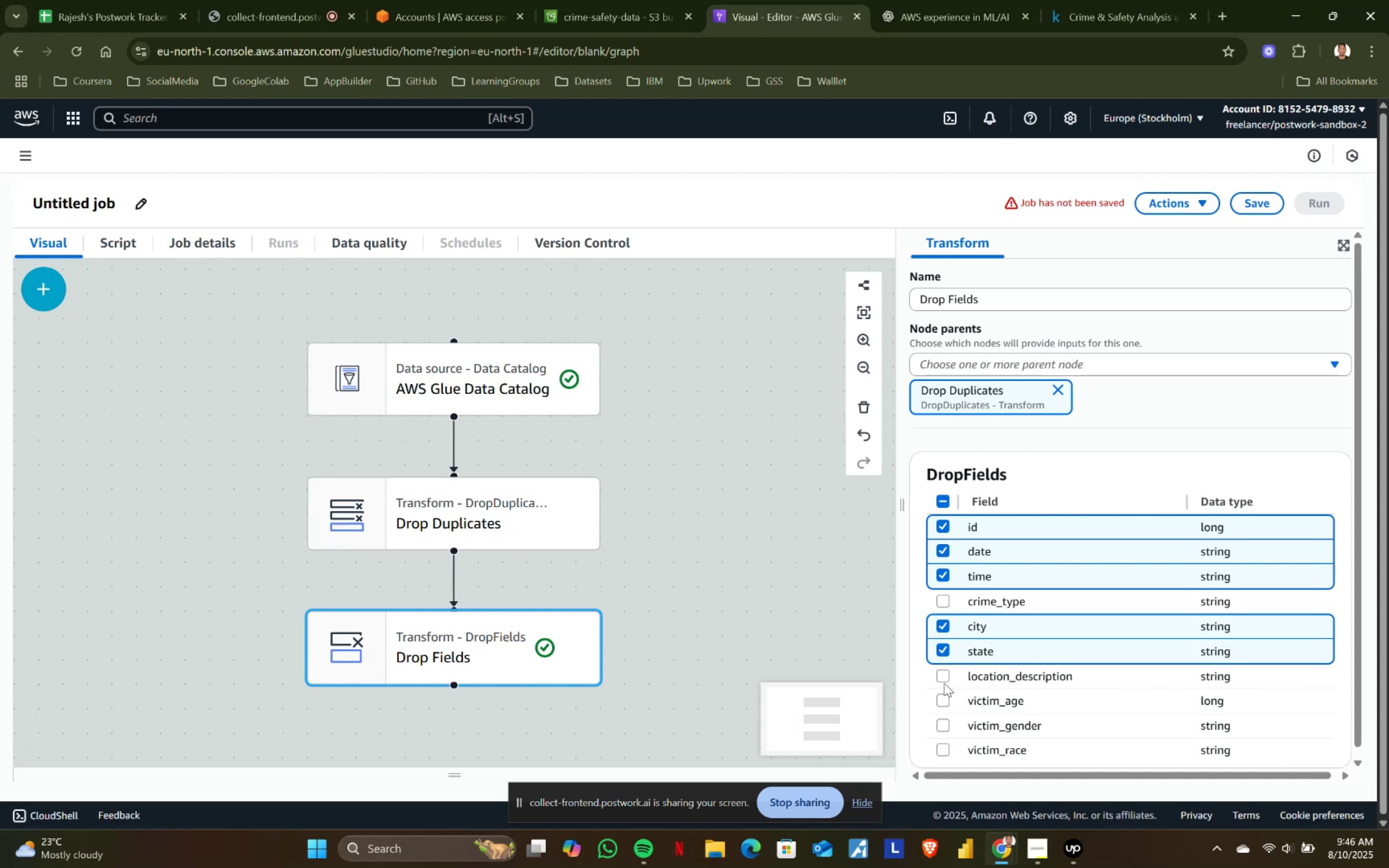 
left_click([945, 680])
 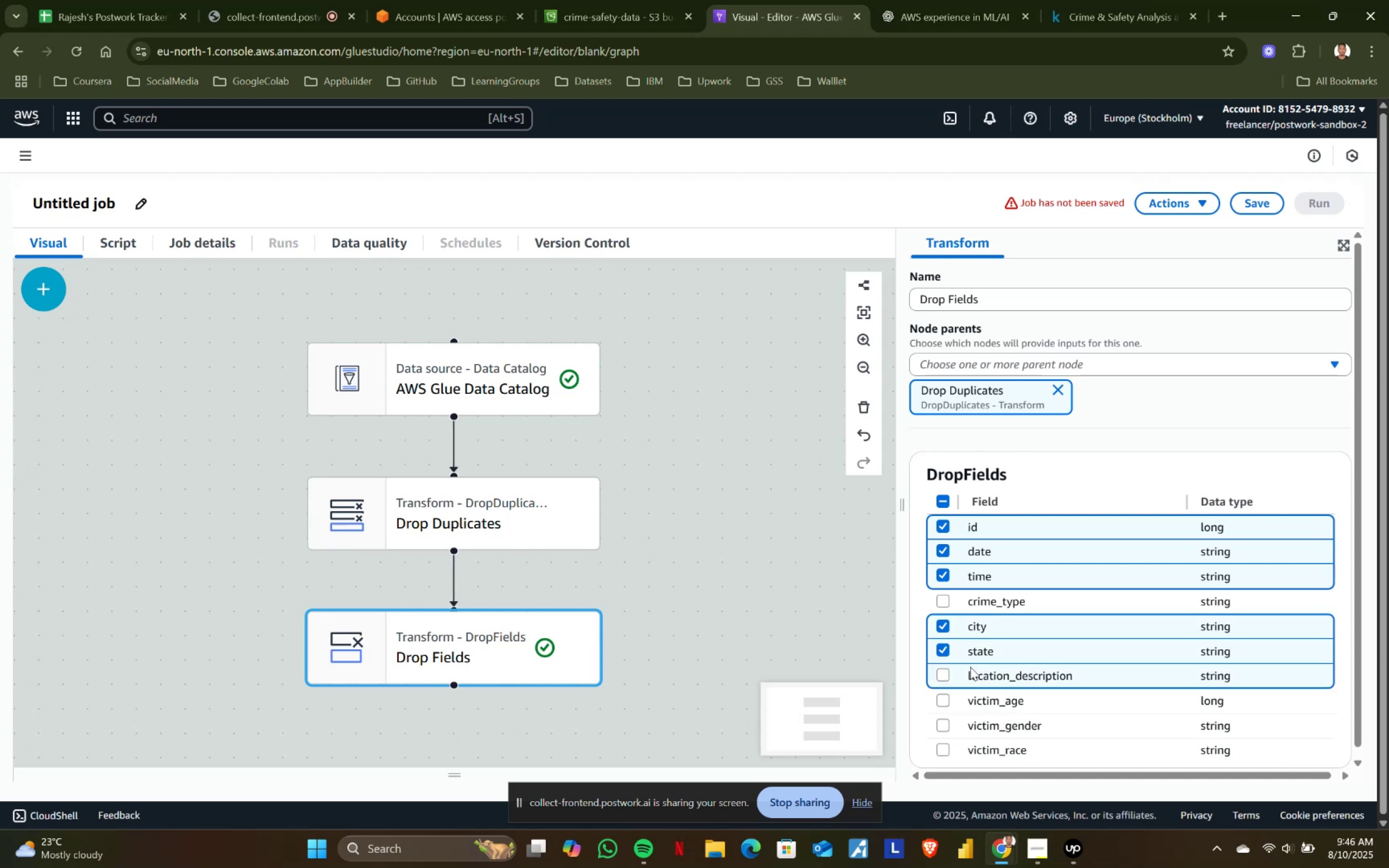 
scroll: coordinate [970, 667], scroll_direction: down, amount: 1.0
 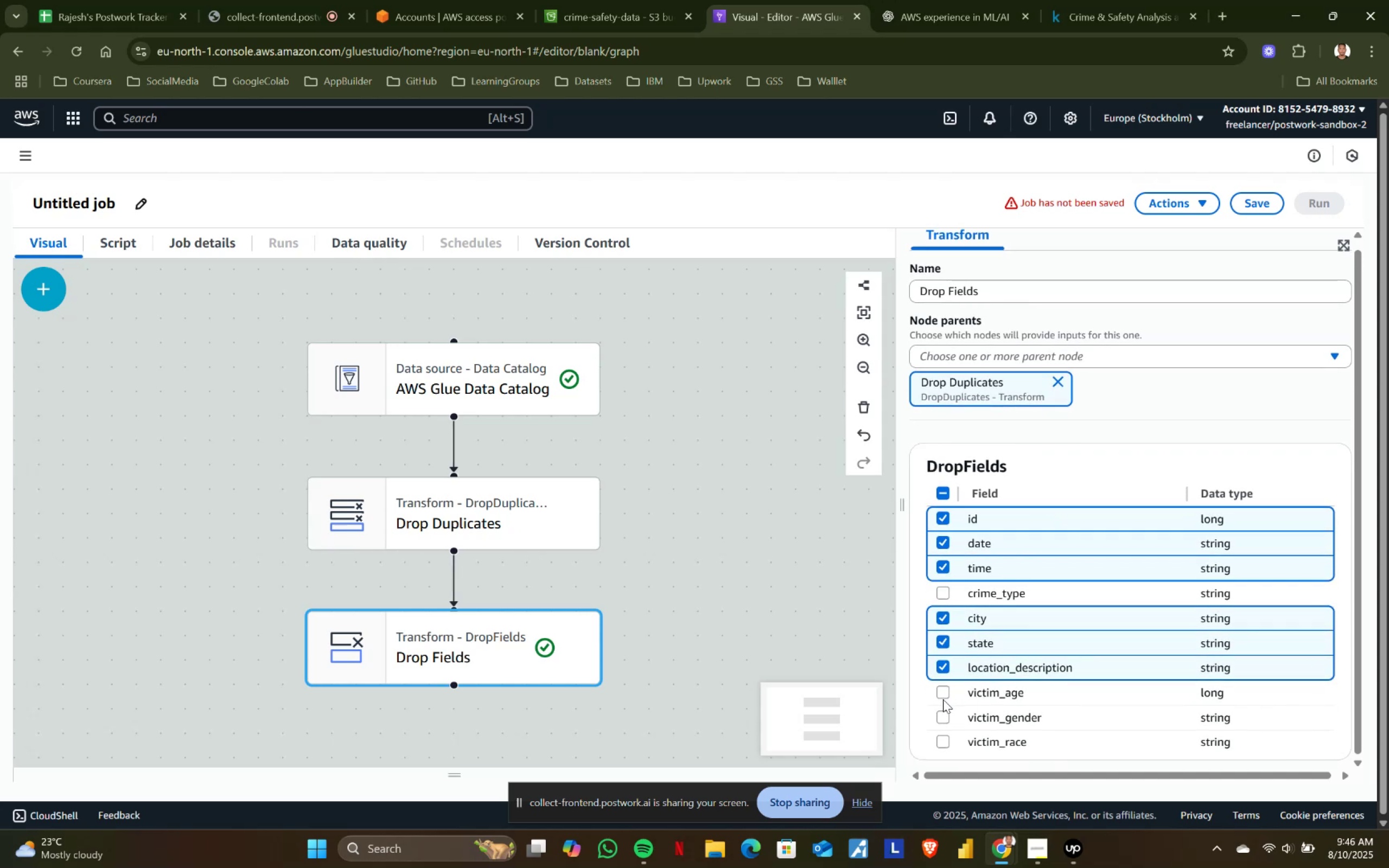 
left_click([942, 694])
 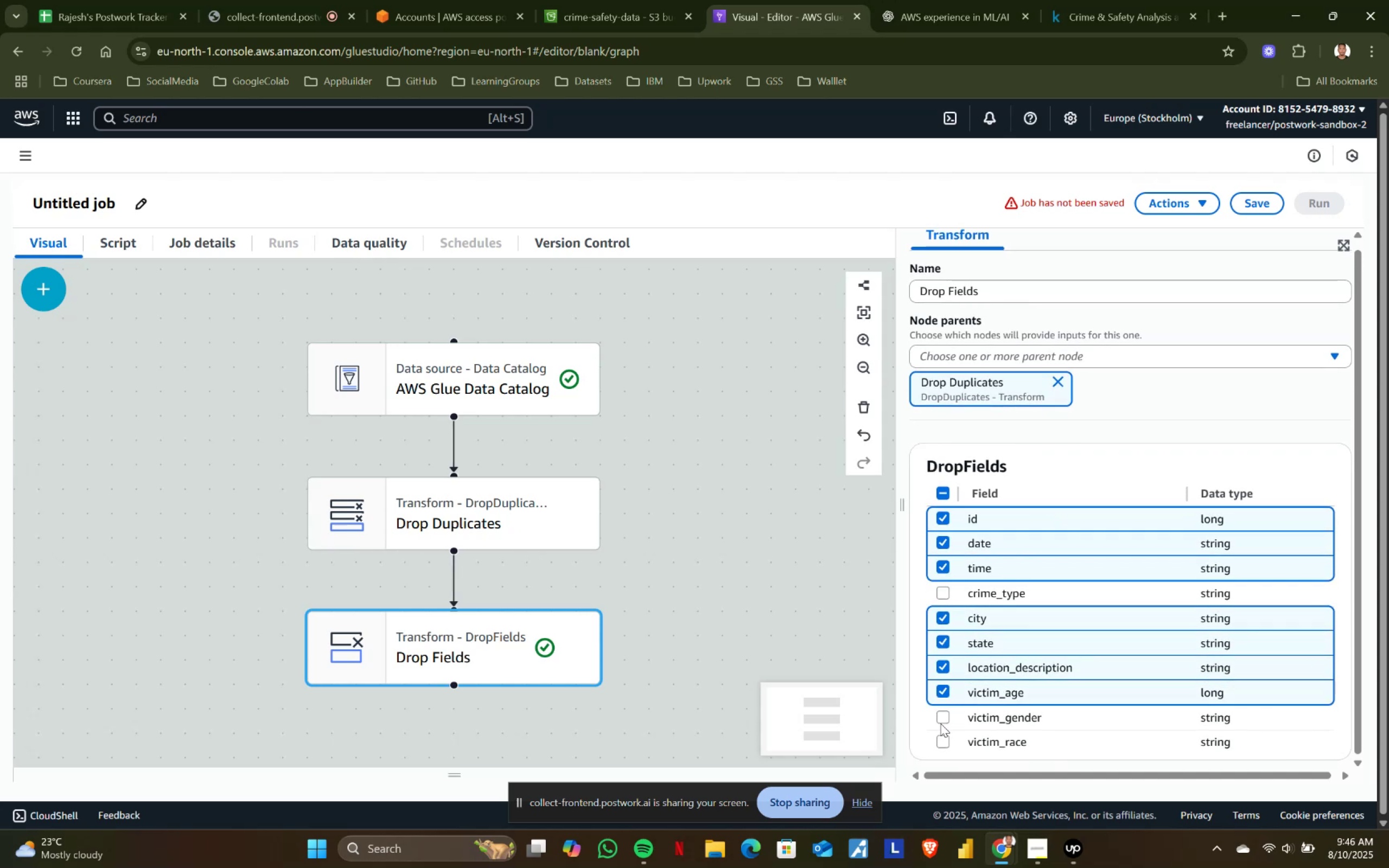 
left_click([940, 723])
 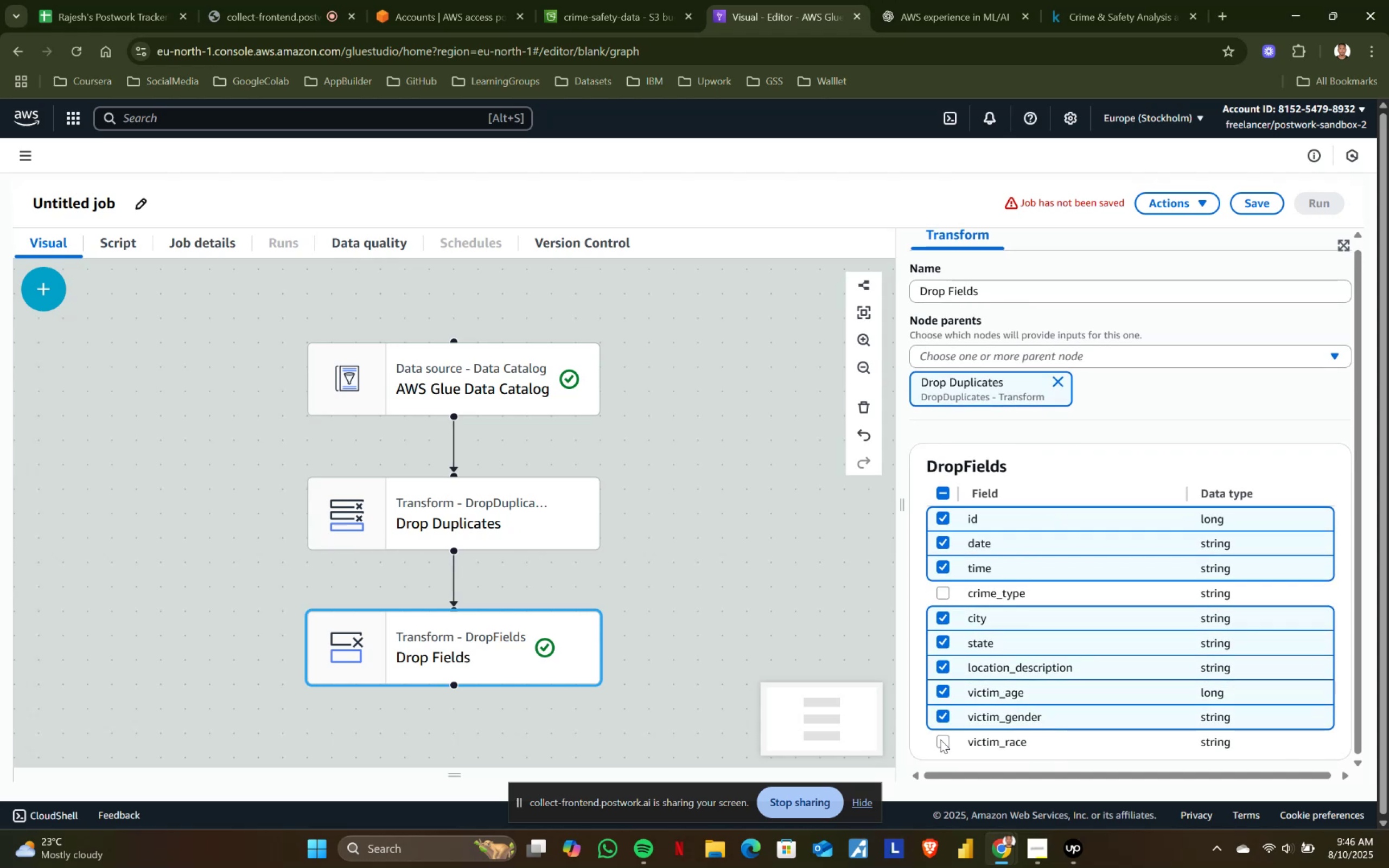 
left_click([940, 739])
 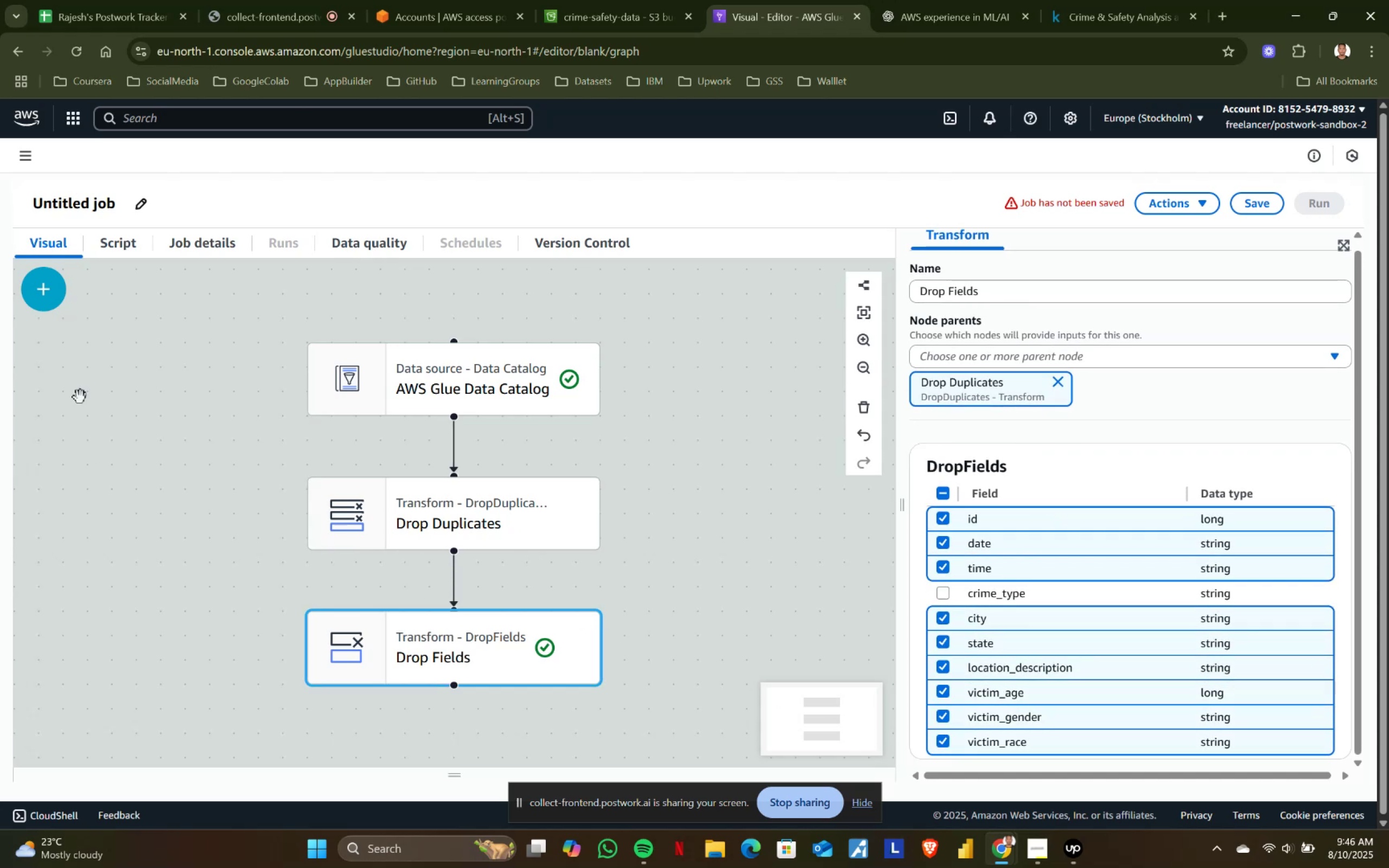 
left_click([59, 305])
 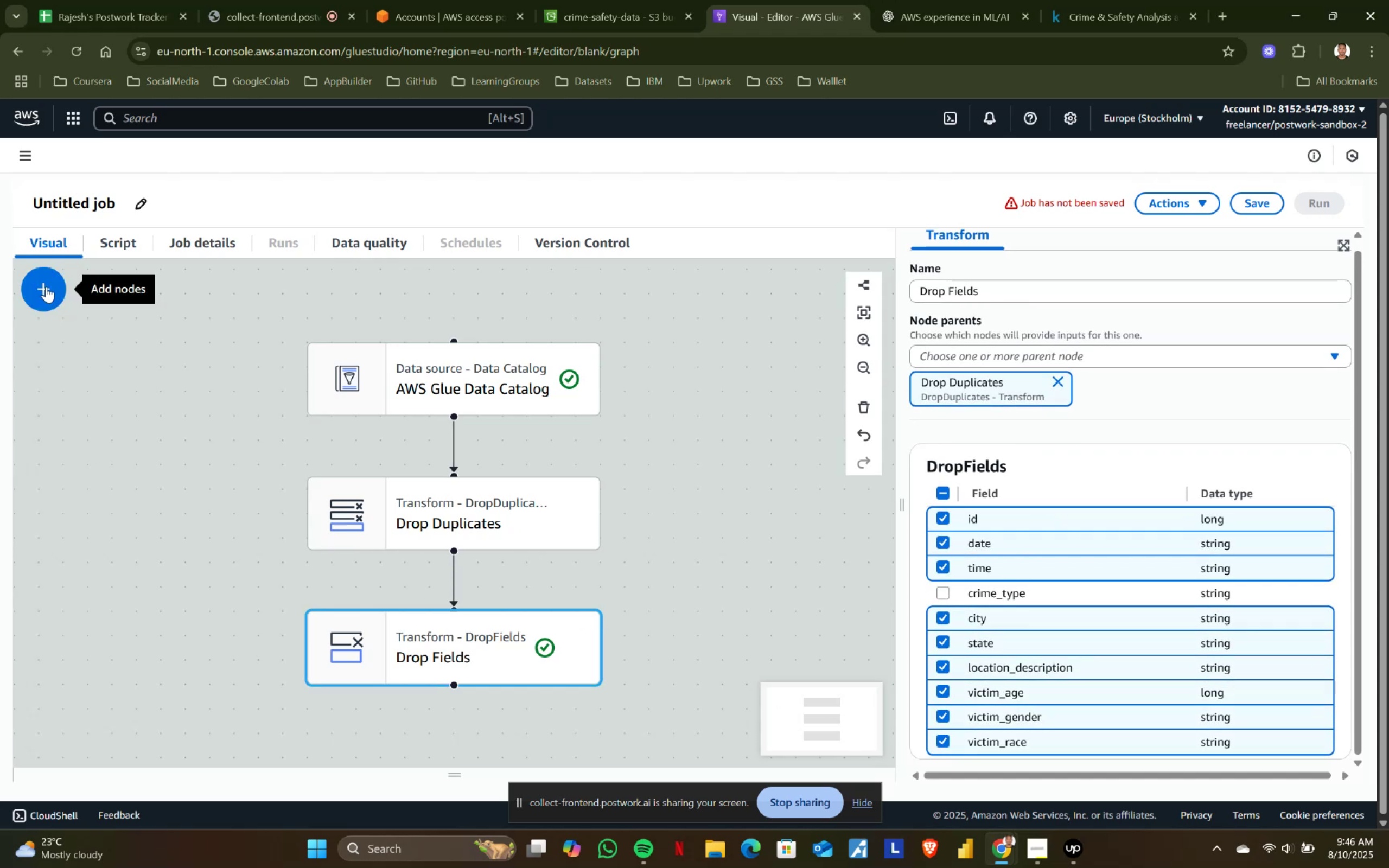 
left_click([46, 286])
 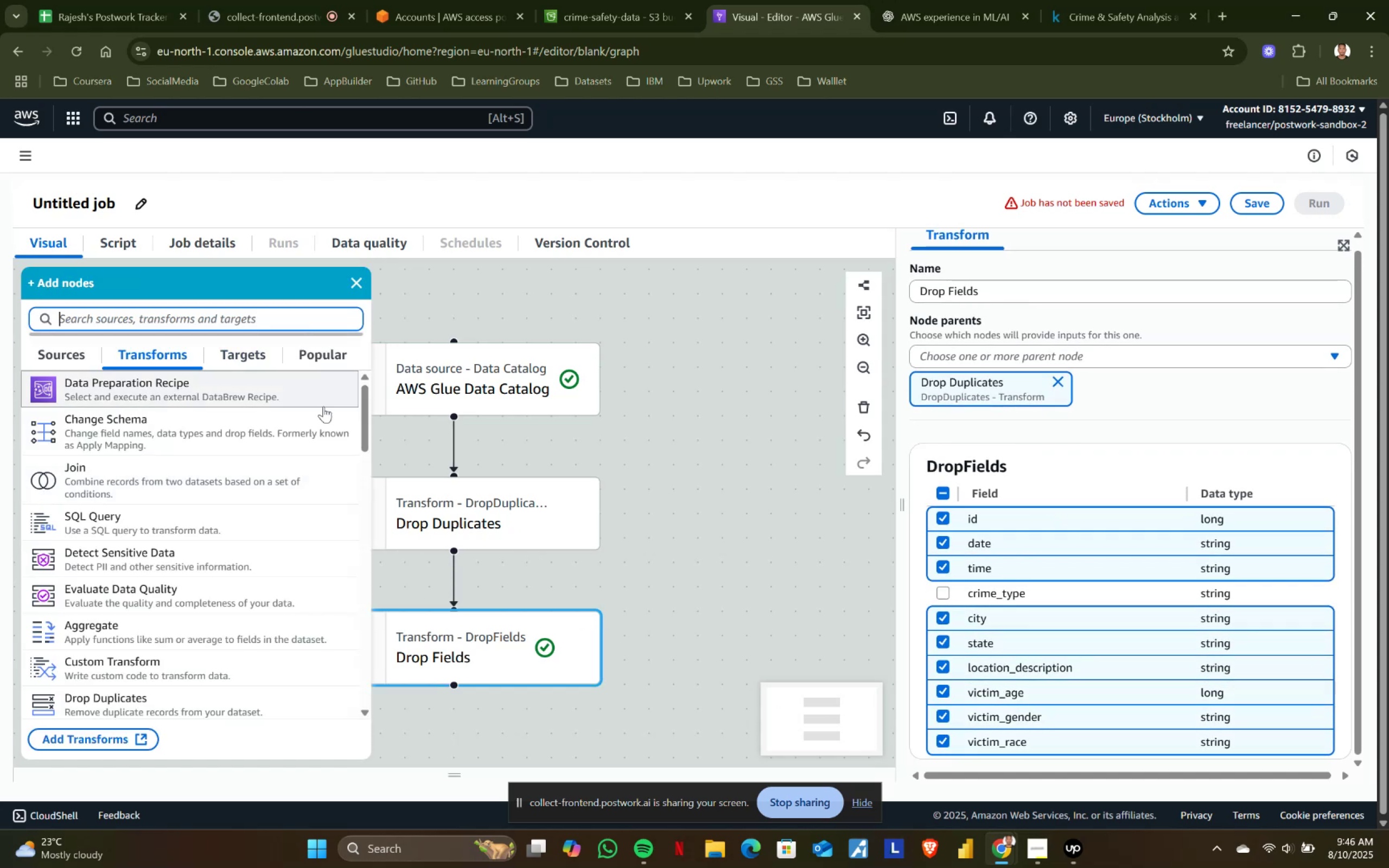 
scroll: coordinate [1040, 613], scroll_direction: down, amount: 3.0
 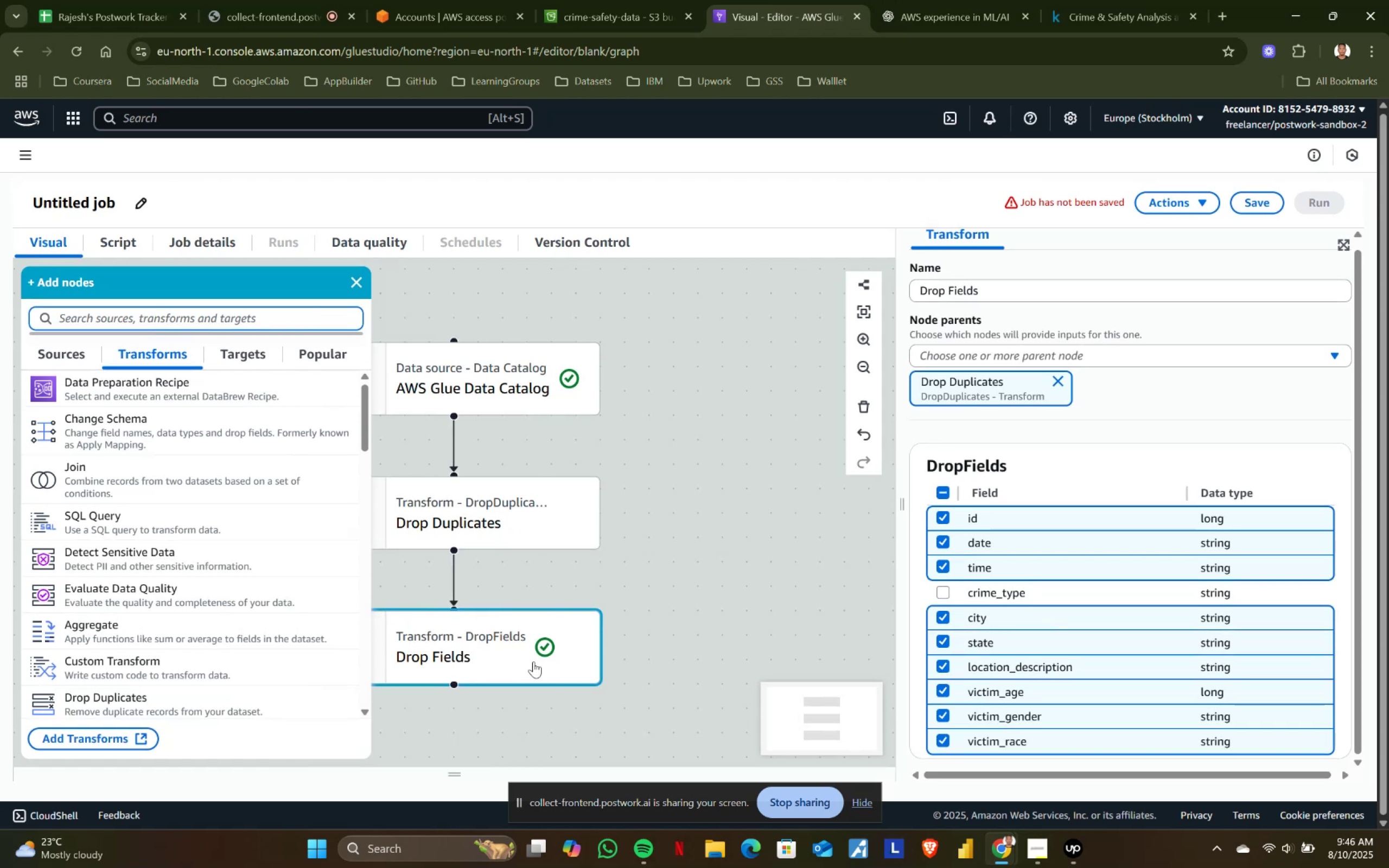 
left_click([499, 638])
 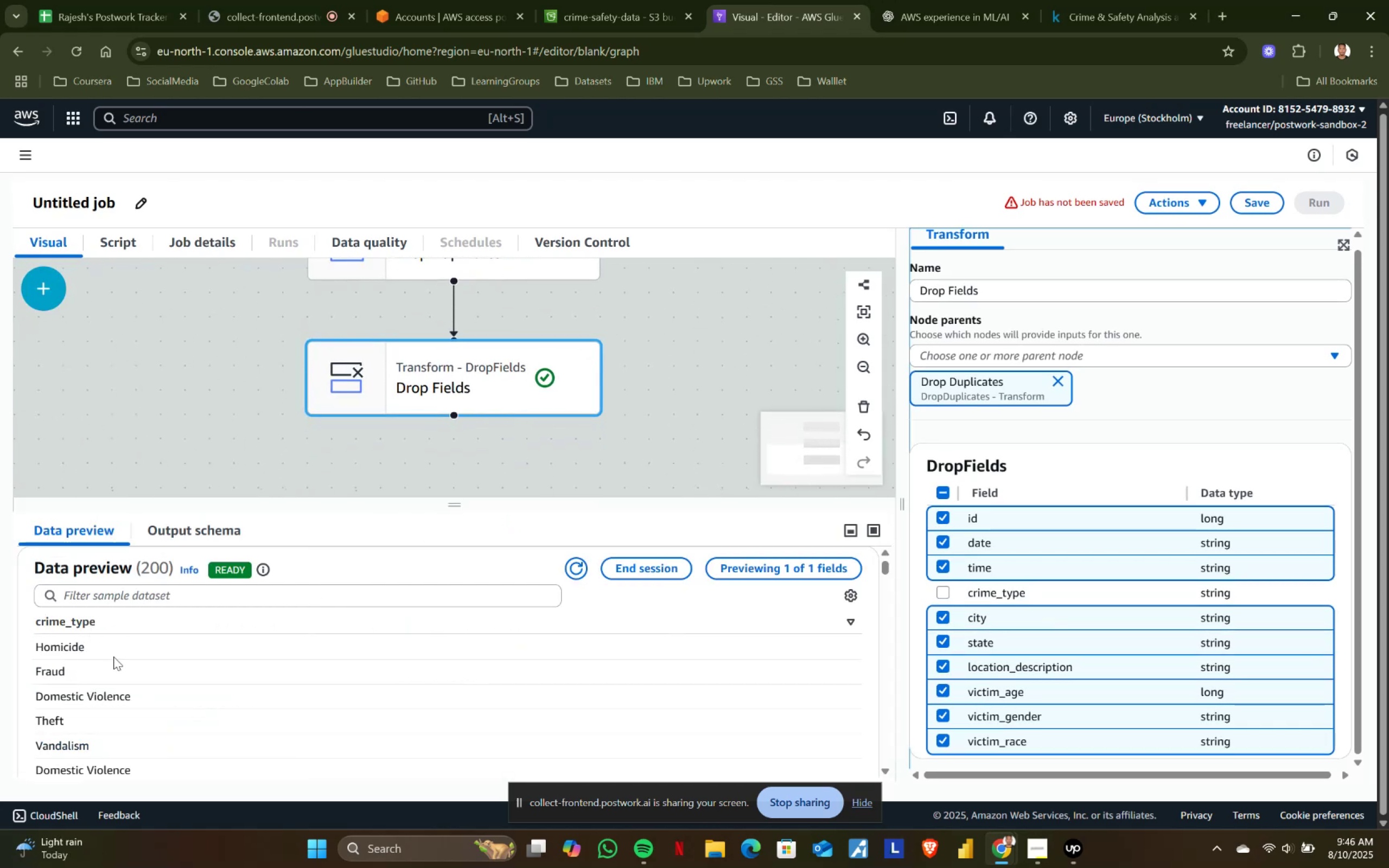 
scroll: coordinate [196, 640], scroll_direction: down, amount: 2.0
 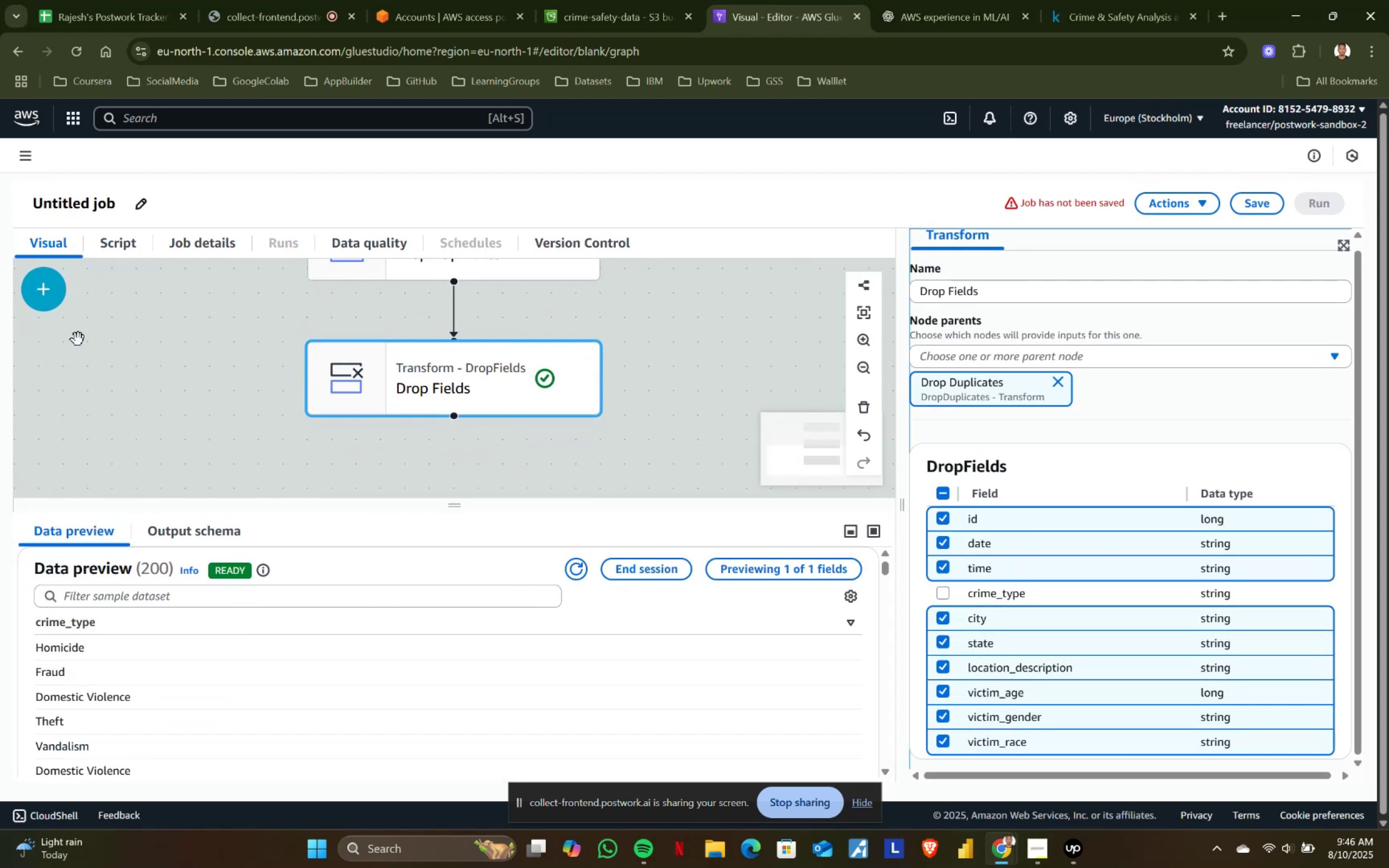 
left_click([34, 295])
 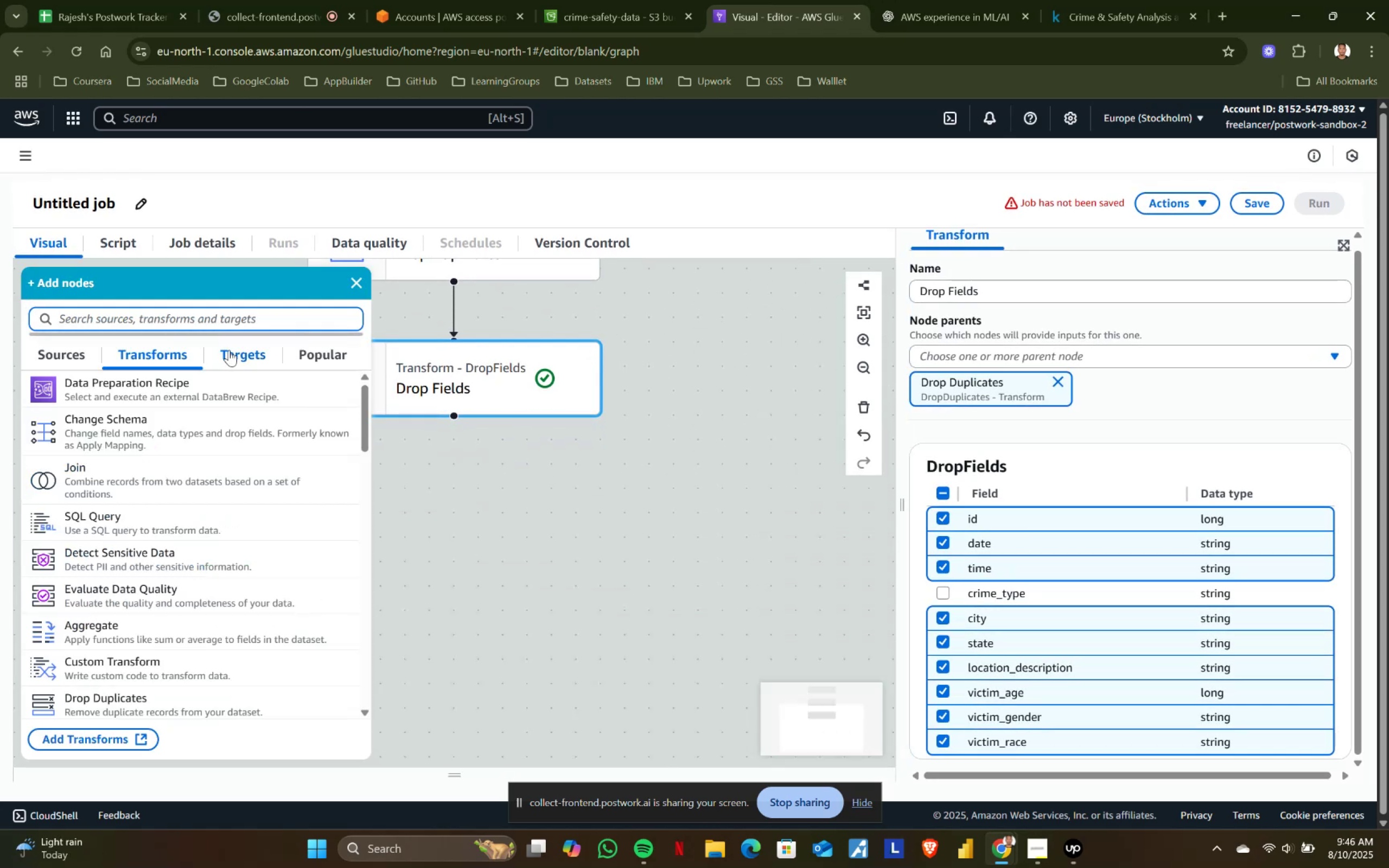 
left_click([238, 350])
 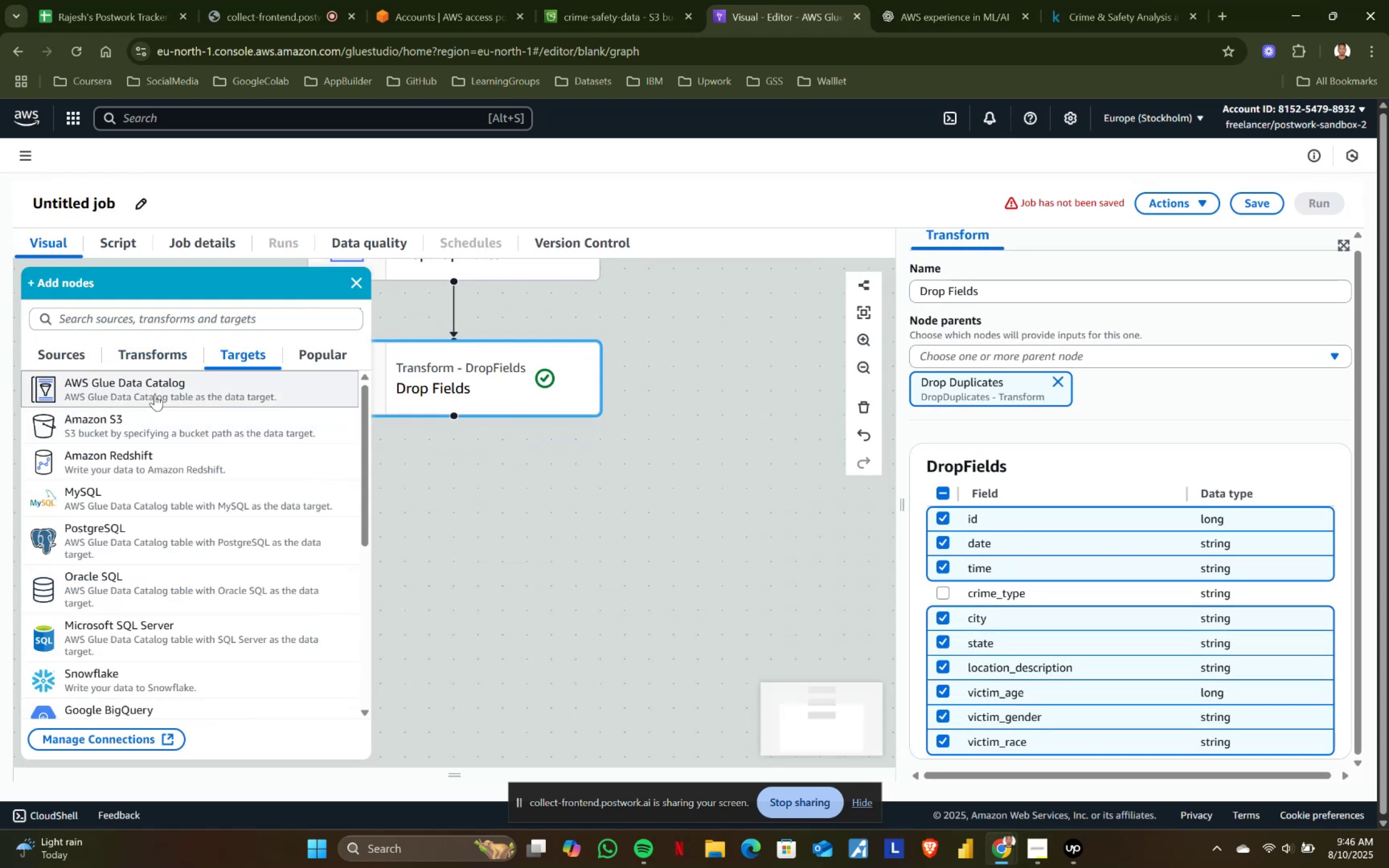 
left_click([155, 438])
 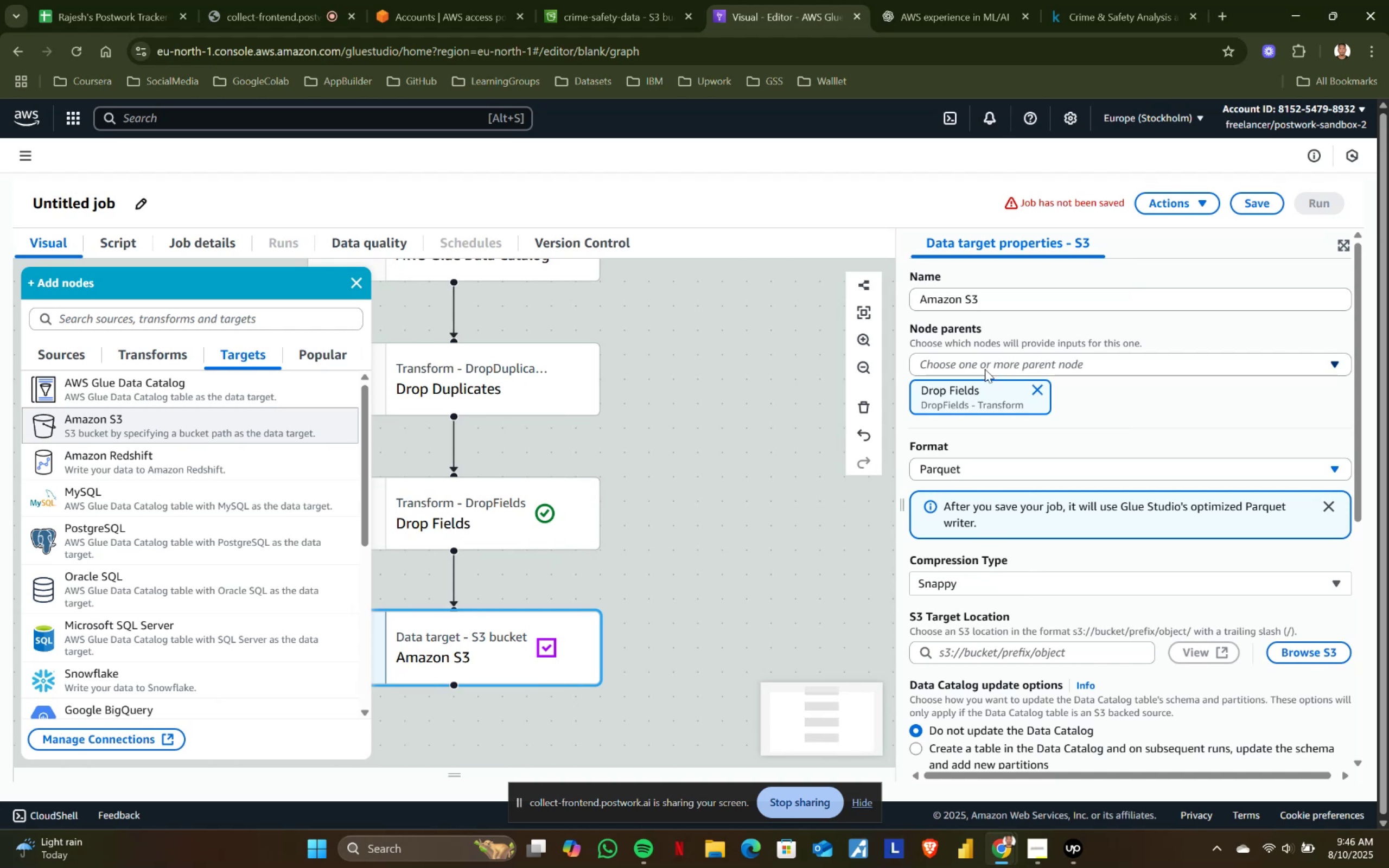 
scroll: coordinate [1004, 665], scroll_direction: down, amount: 1.0
 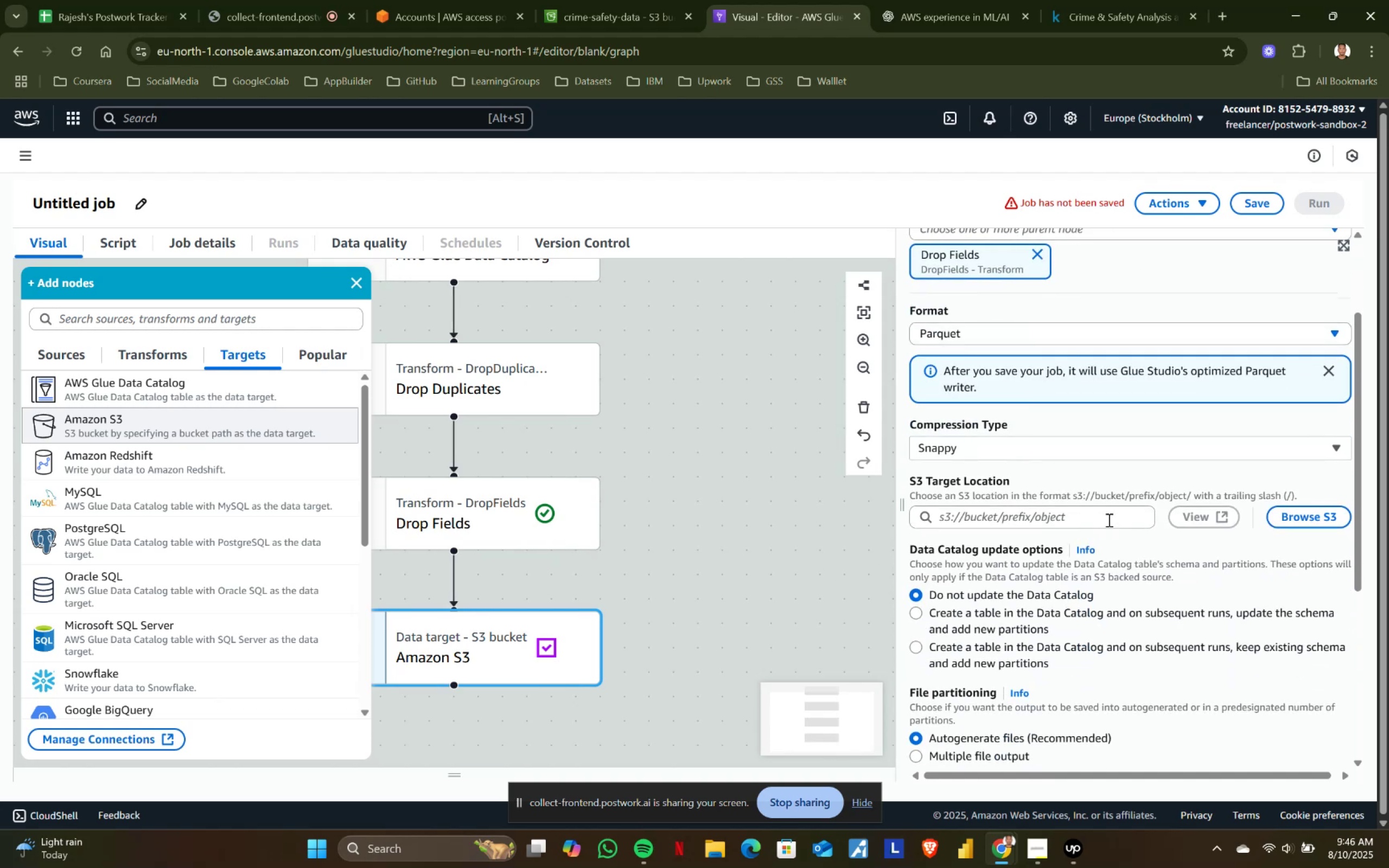 
left_click([1108, 520])
 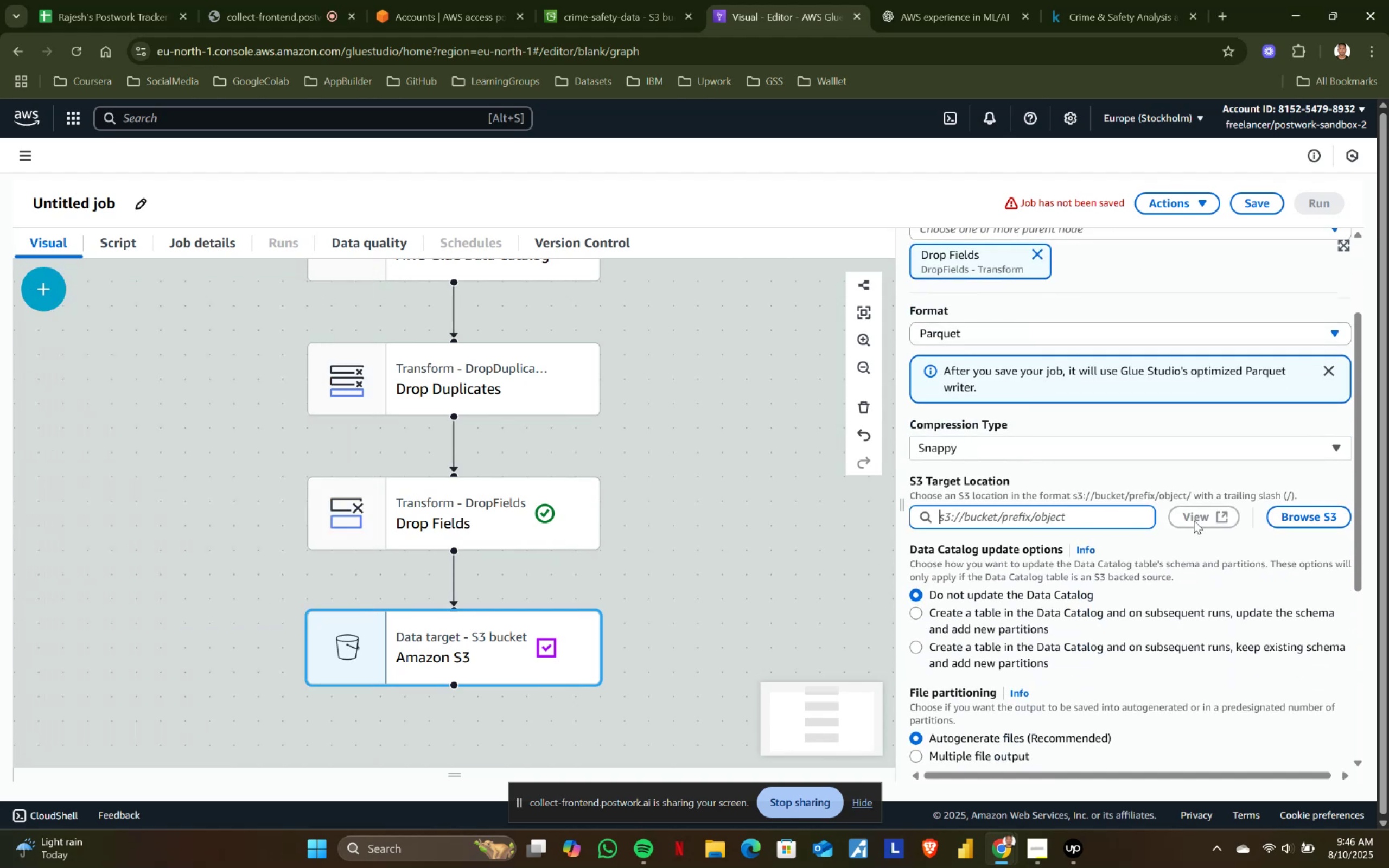 
left_click([1311, 512])
 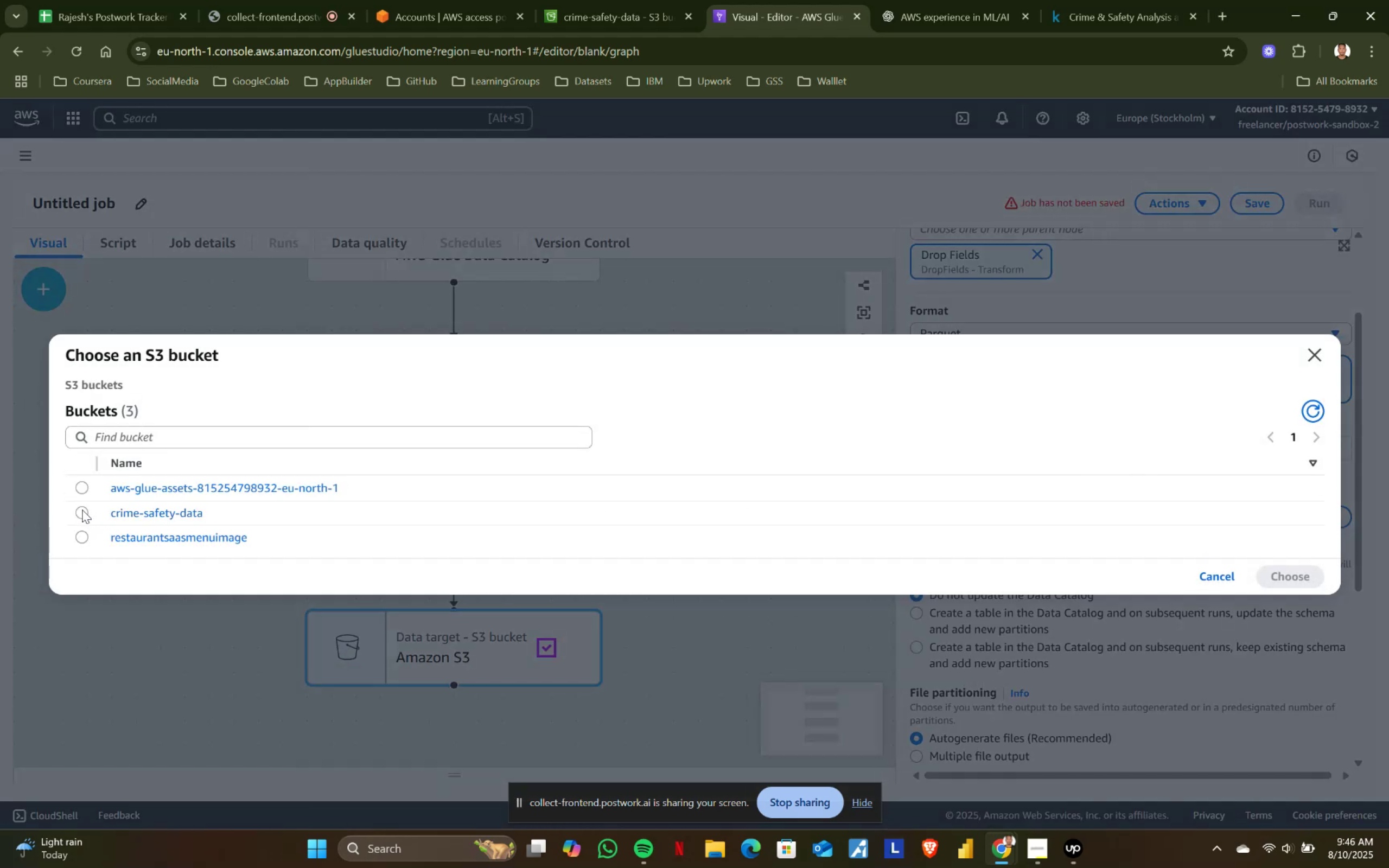 
left_click([77, 515])
 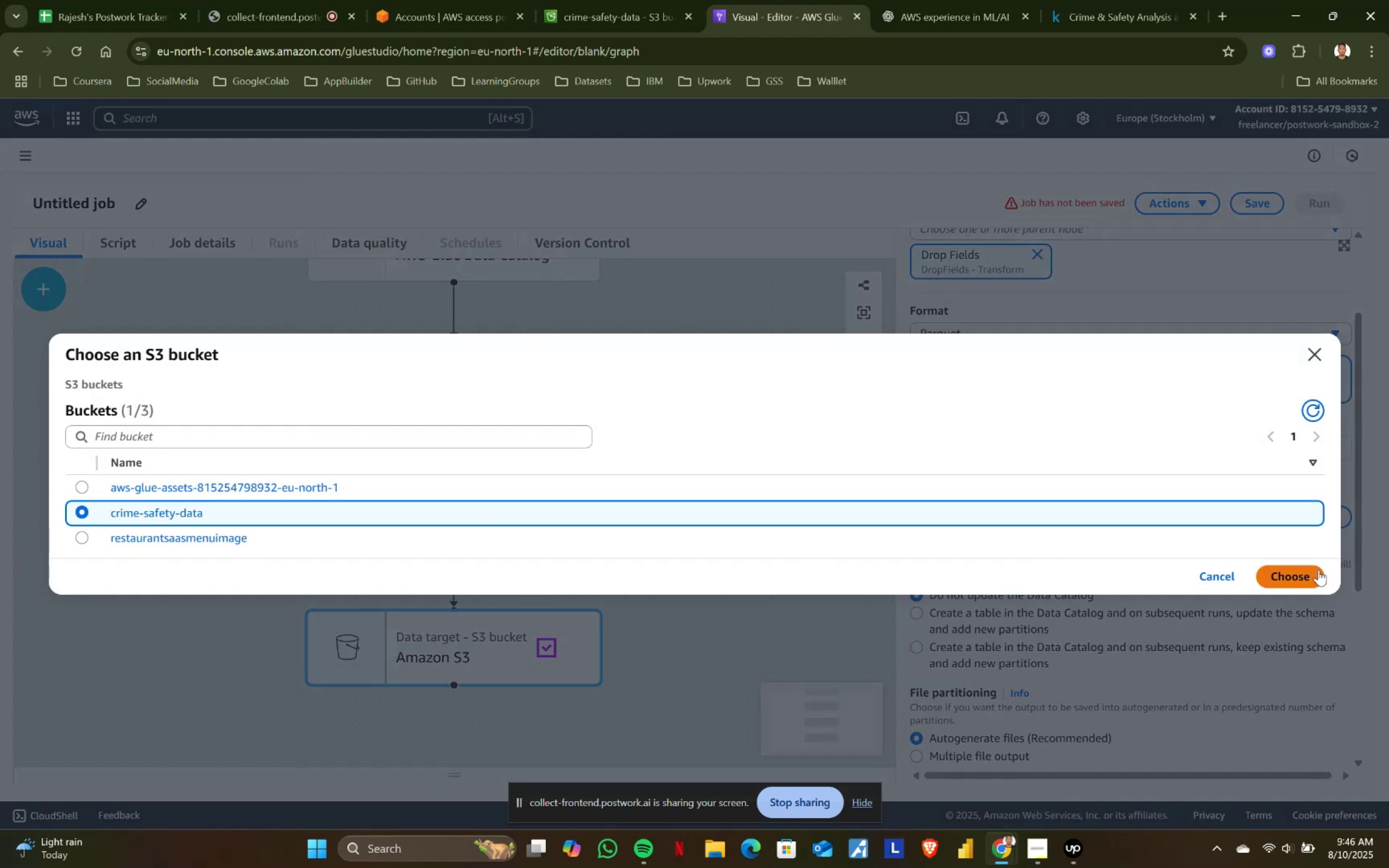 
left_click([1303, 570])
 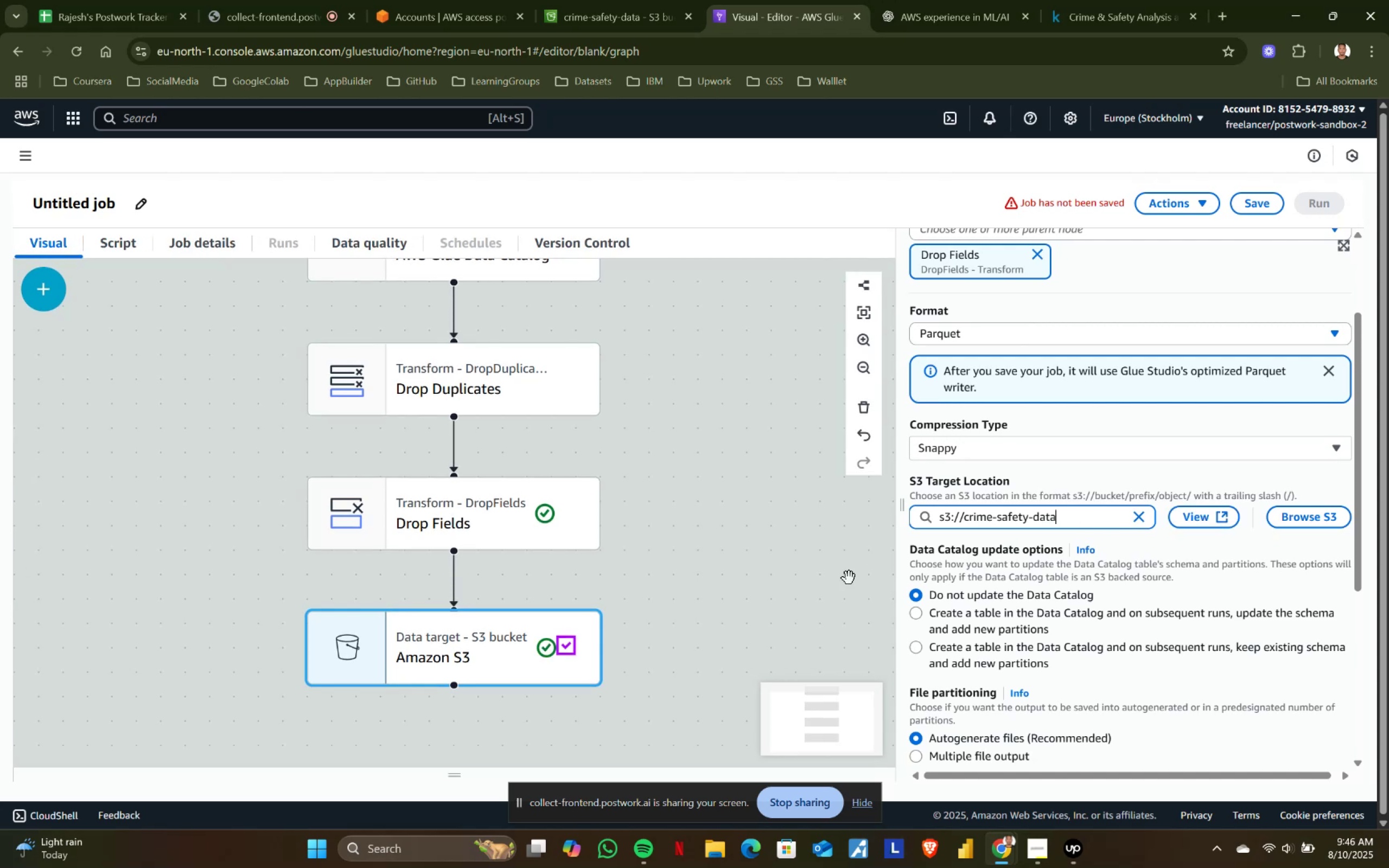 
scroll: coordinate [1130, 609], scroll_direction: down, amount: 3.0
 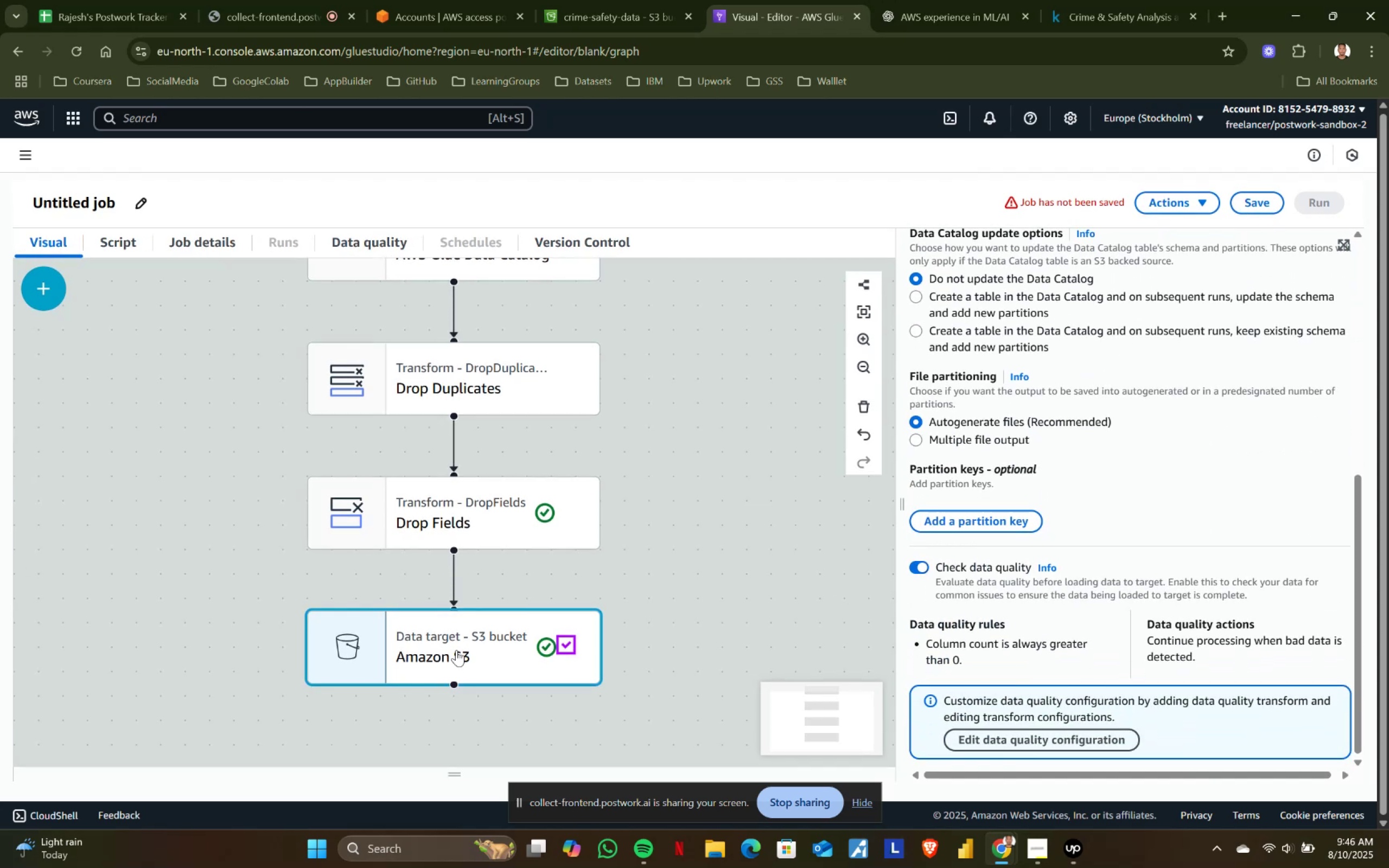 
left_click([456, 648])
 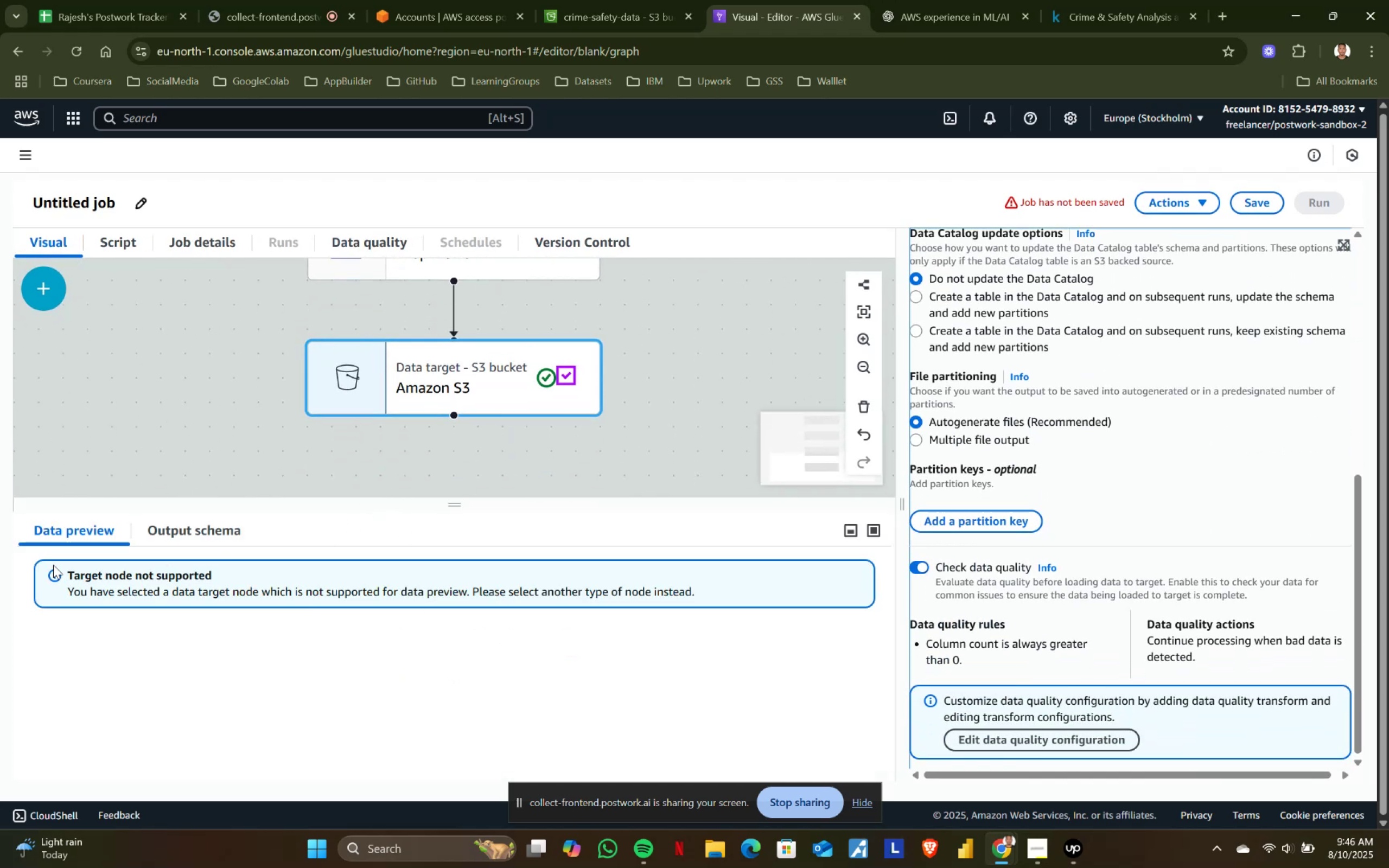 
left_click_drag(start_coordinate=[68, 567], to_coordinate=[724, 587])
 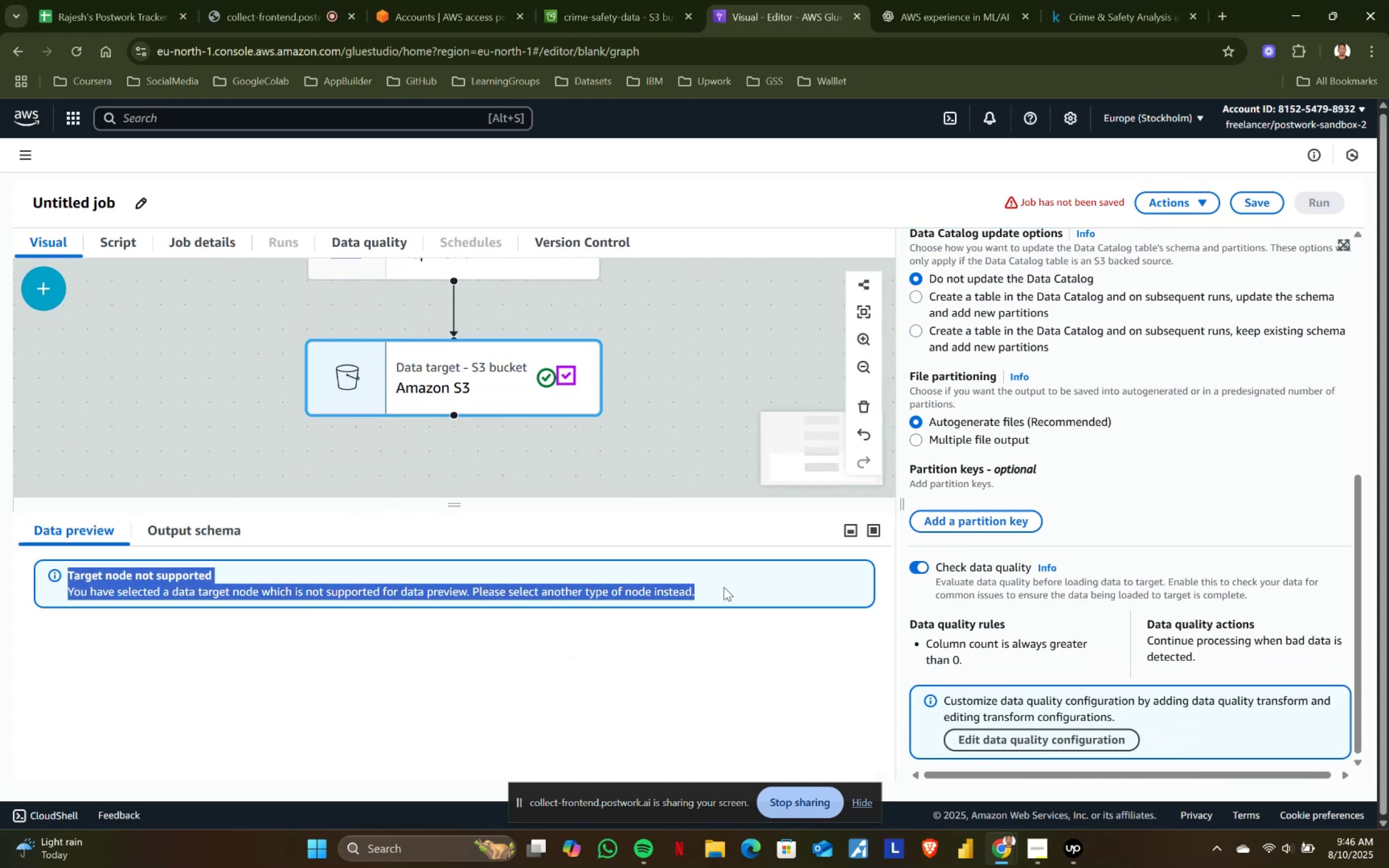 
key(Control+ControlLeft)
 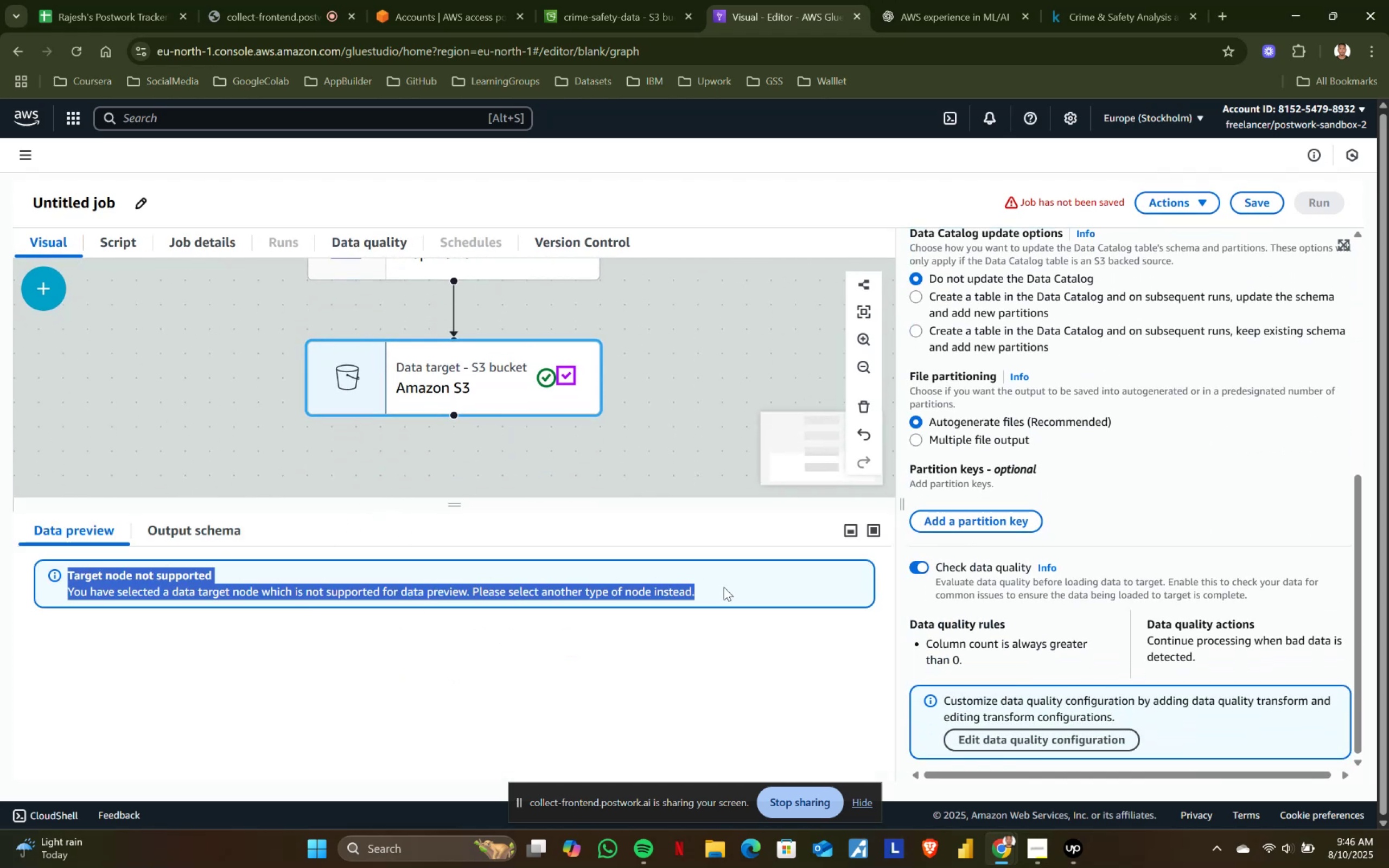 
key(Control+C)
 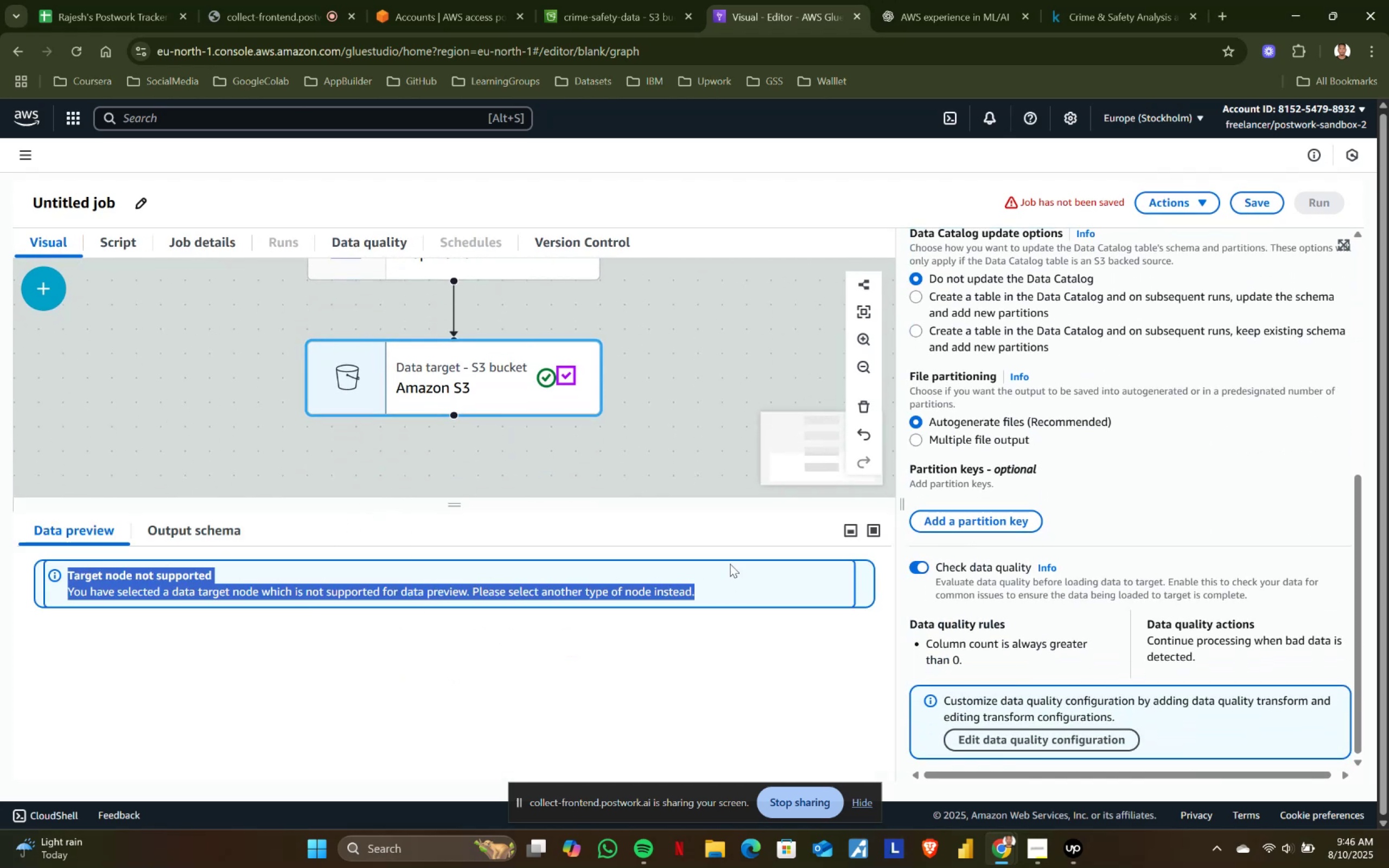 
key(Control+ControlLeft)
 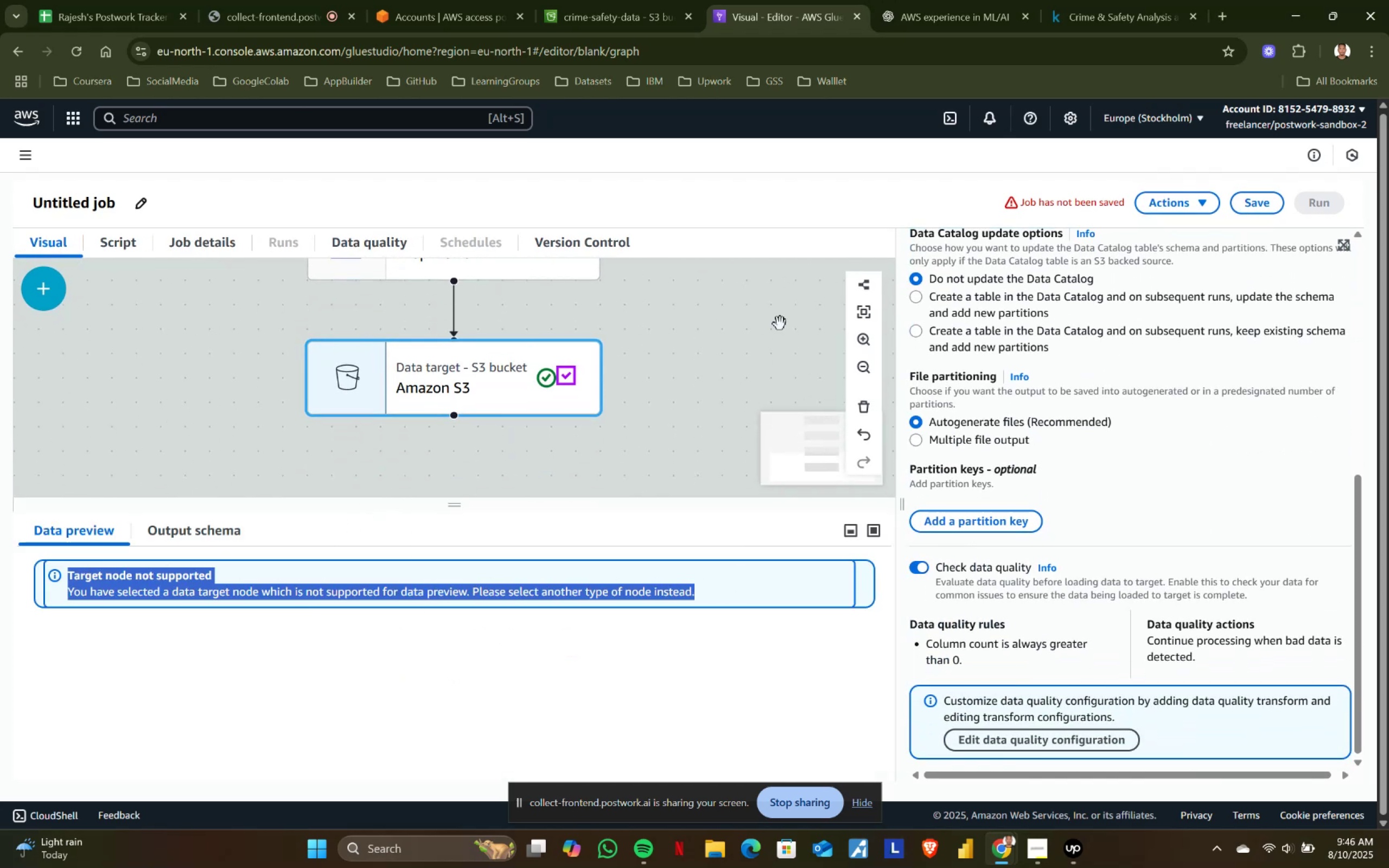 
key(Control+C)
 